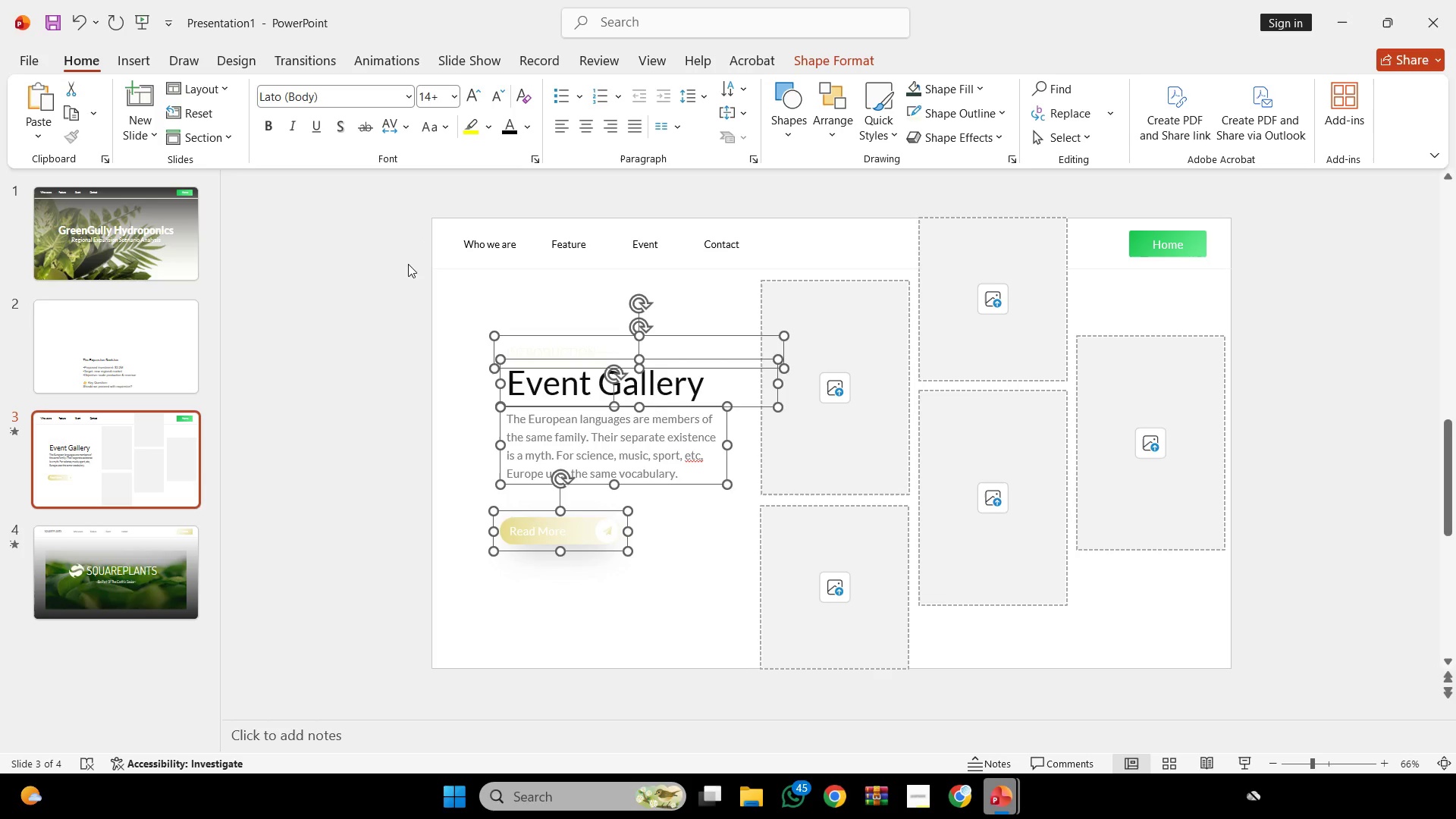 
left_click([401, 430])
 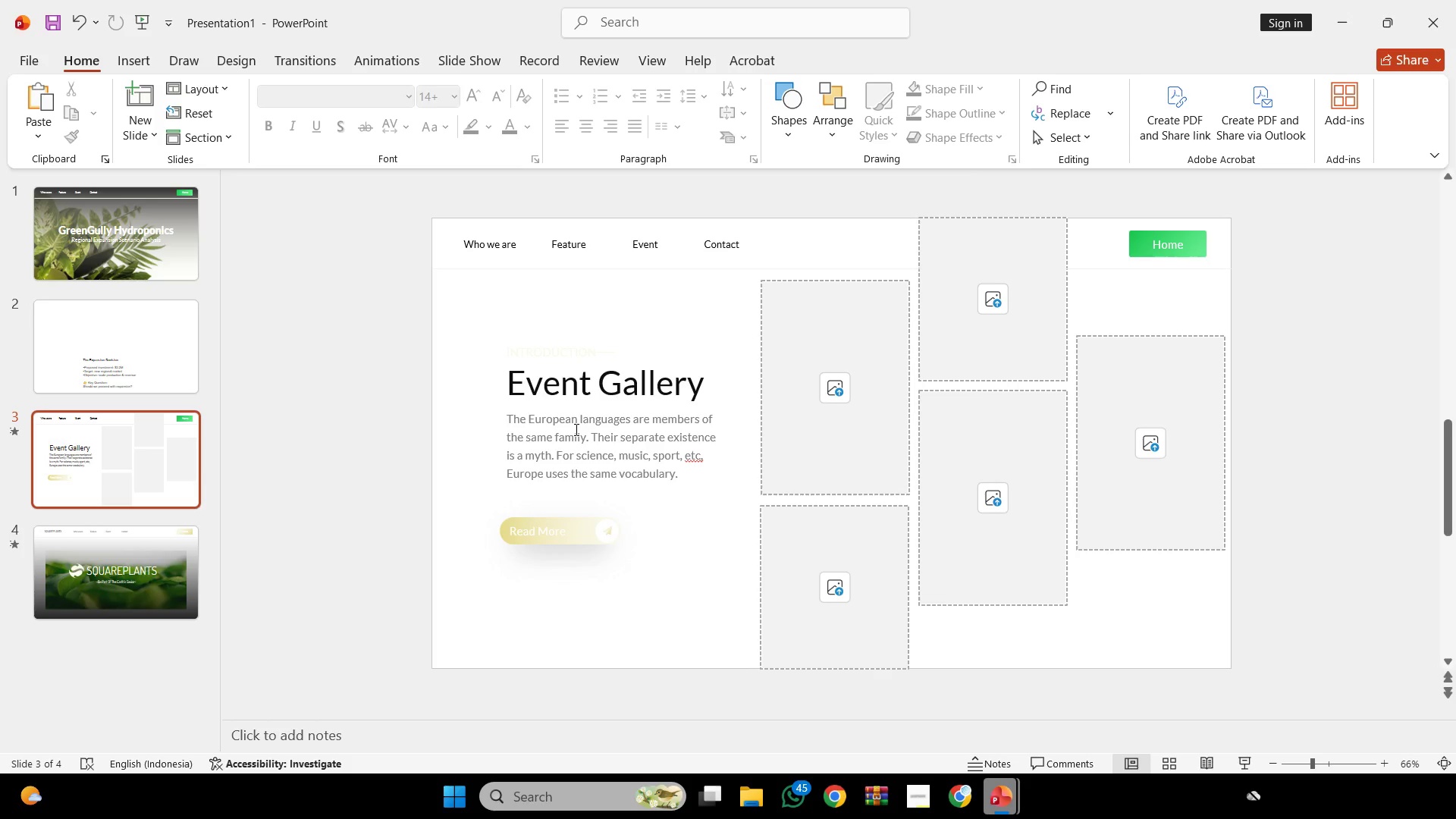 
left_click([575, 429])
 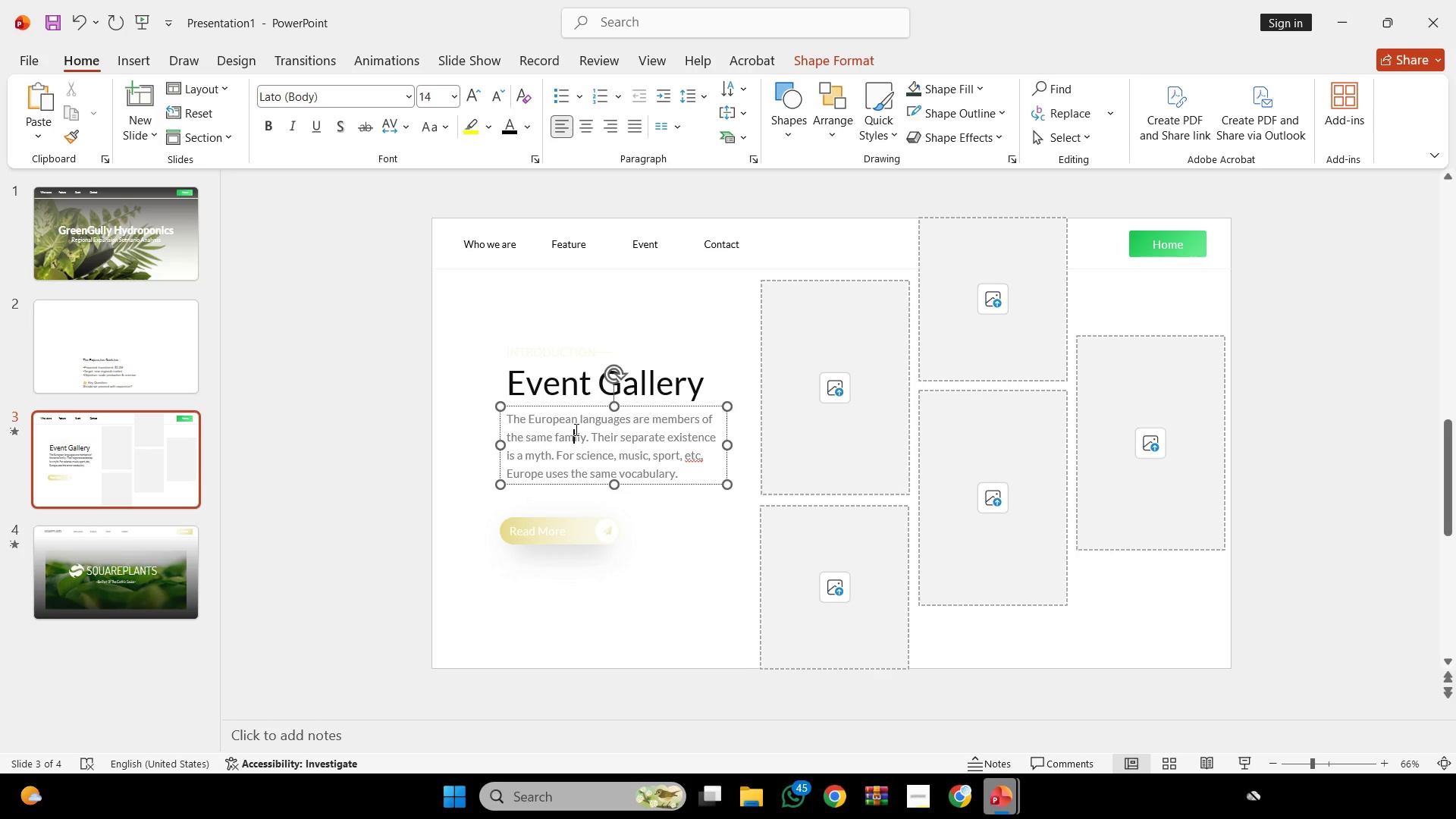 
wait(31.38)
 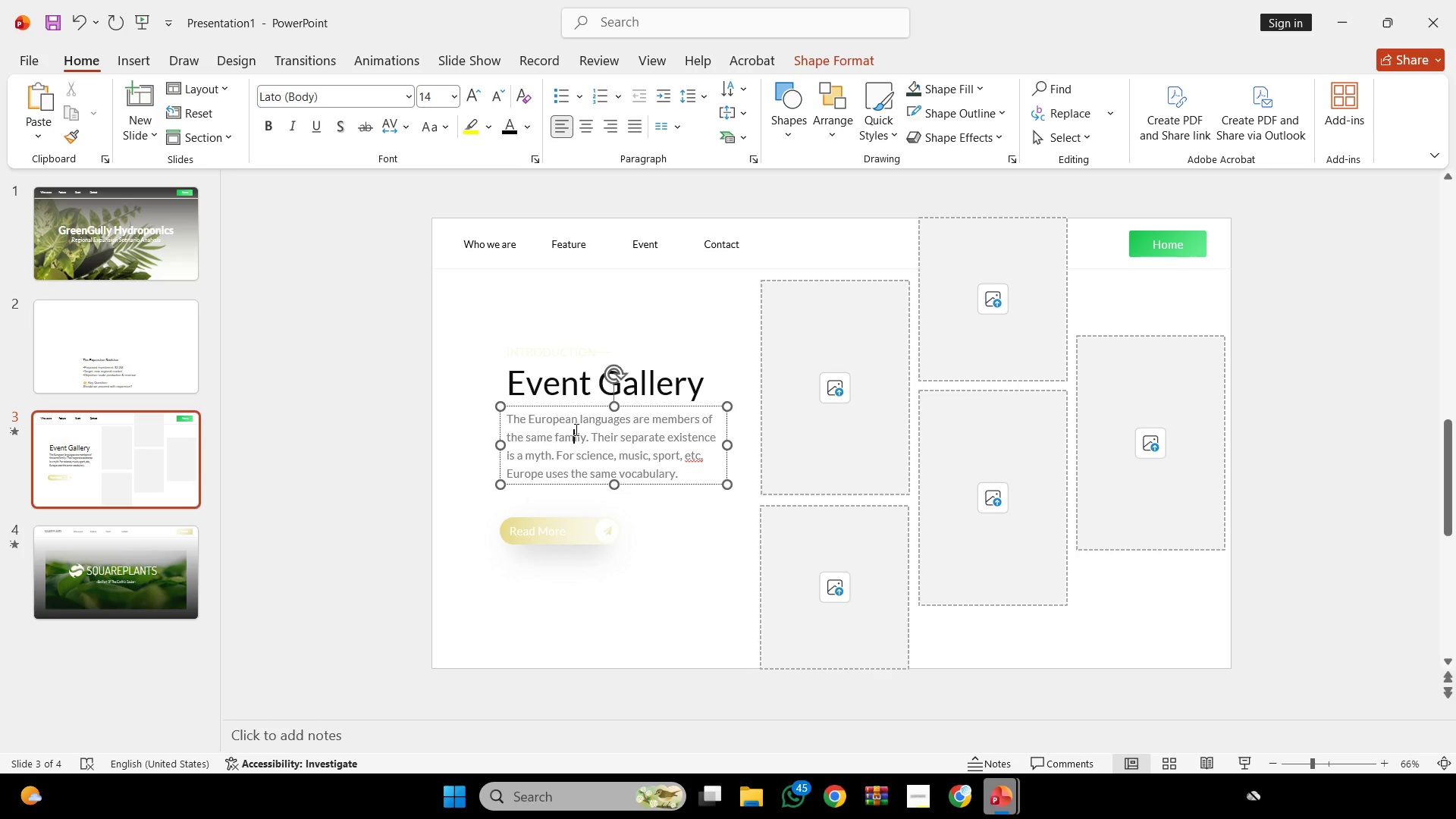 
left_click([604, 592])
 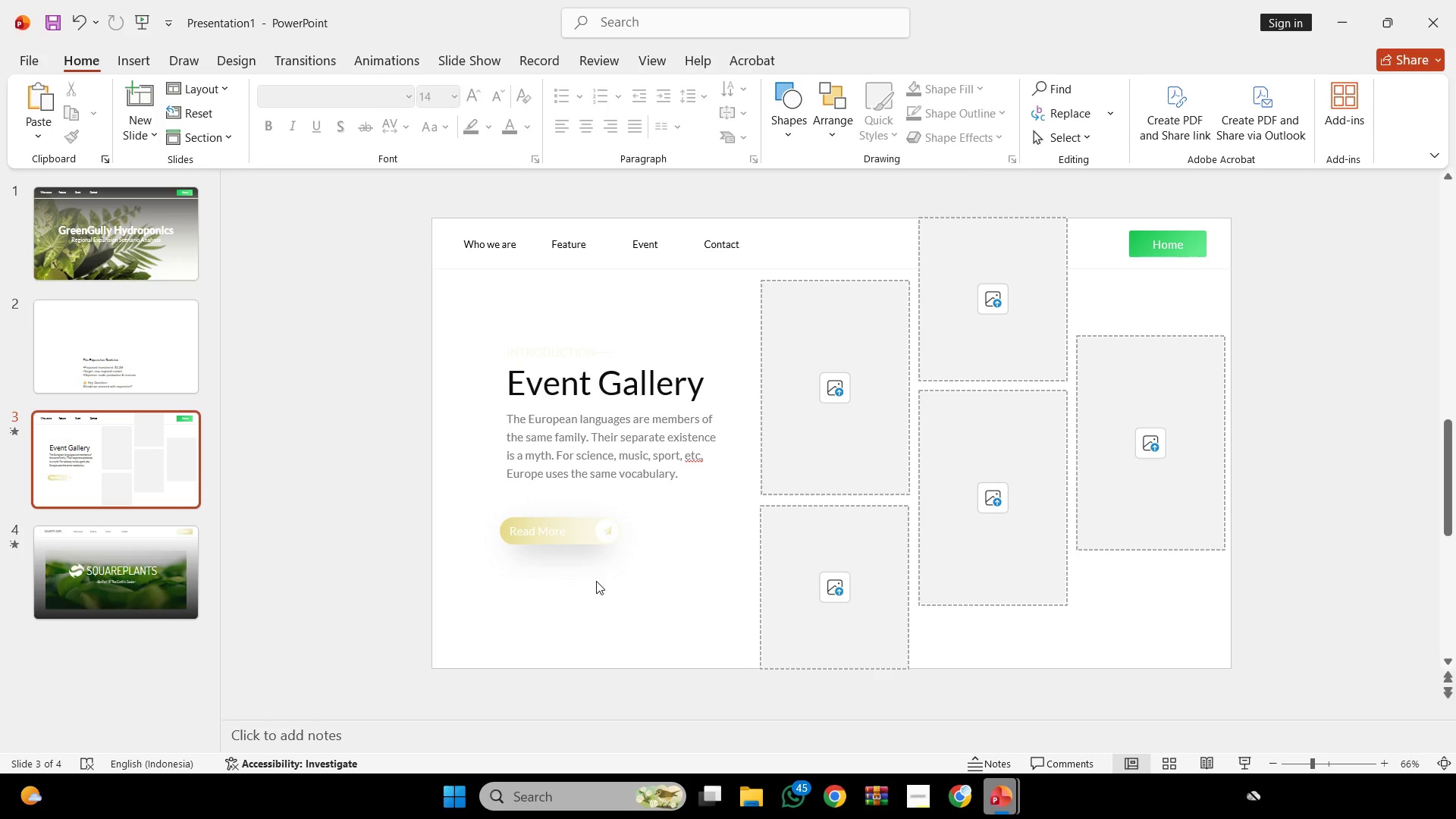 
scroll: coordinate [596, 581], scroll_direction: up, amount: 1.0
 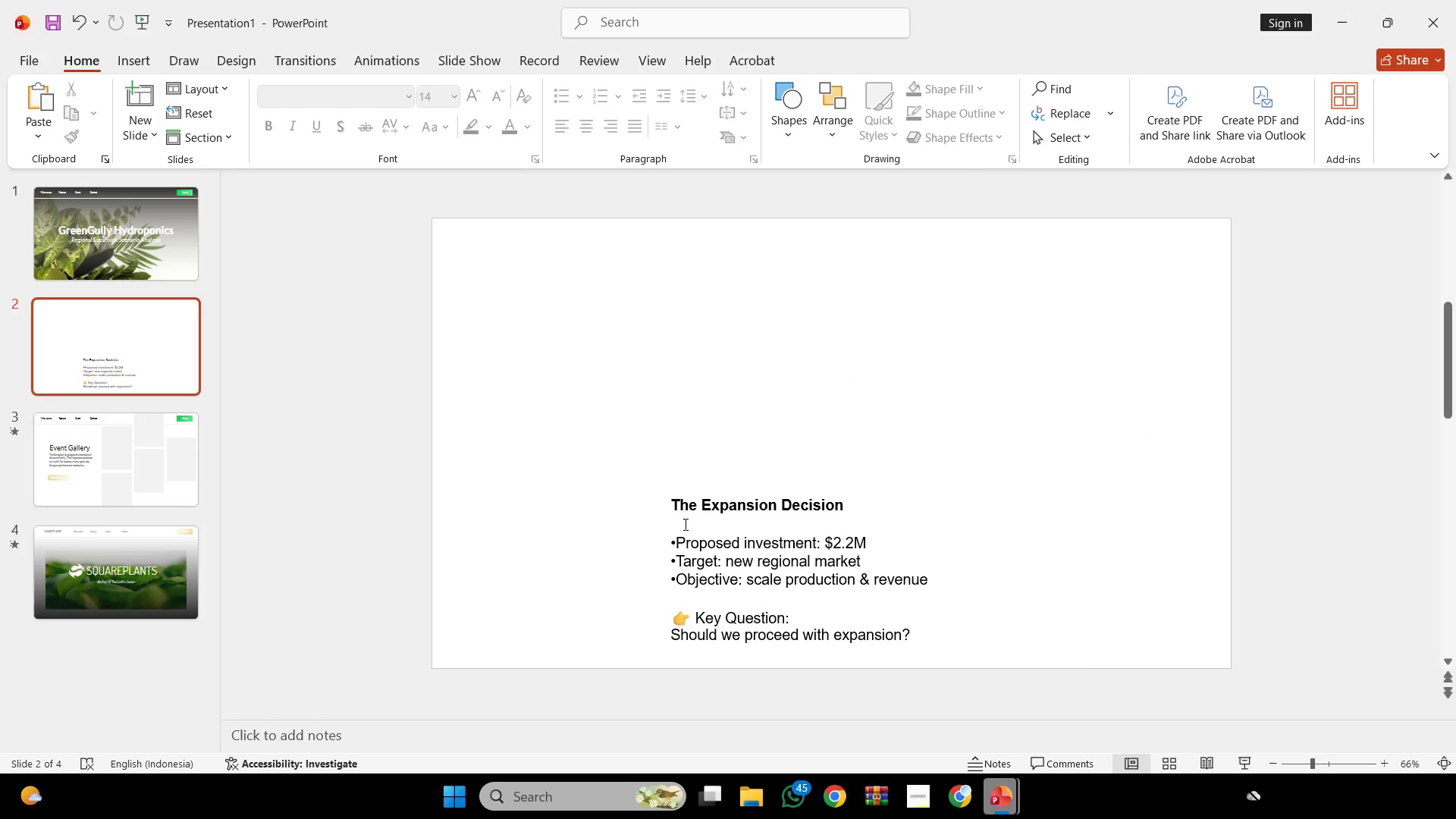 
left_click_drag(start_coordinate=[679, 520], to_coordinate=[906, 532])
 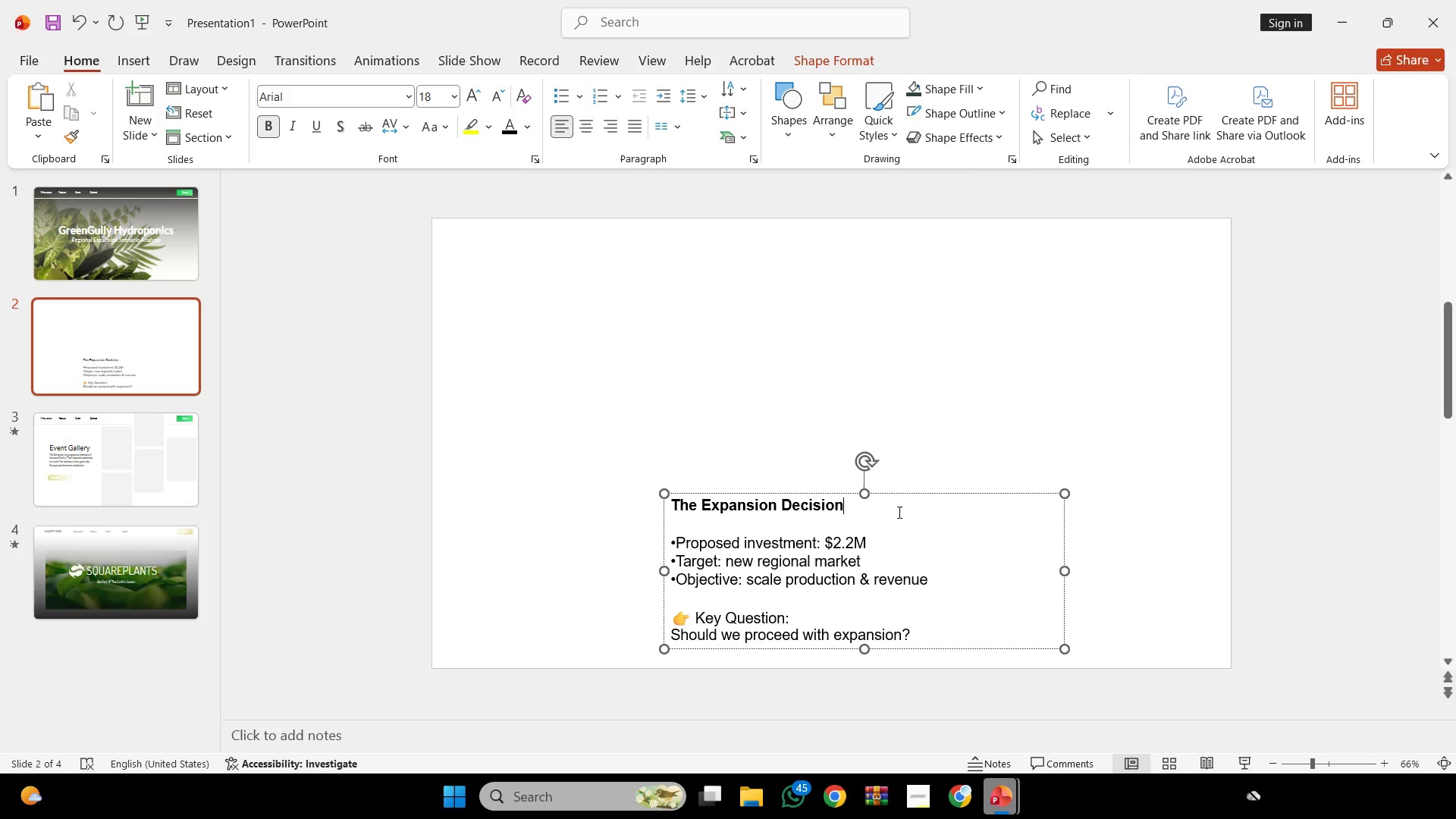 
left_click([898, 512])
 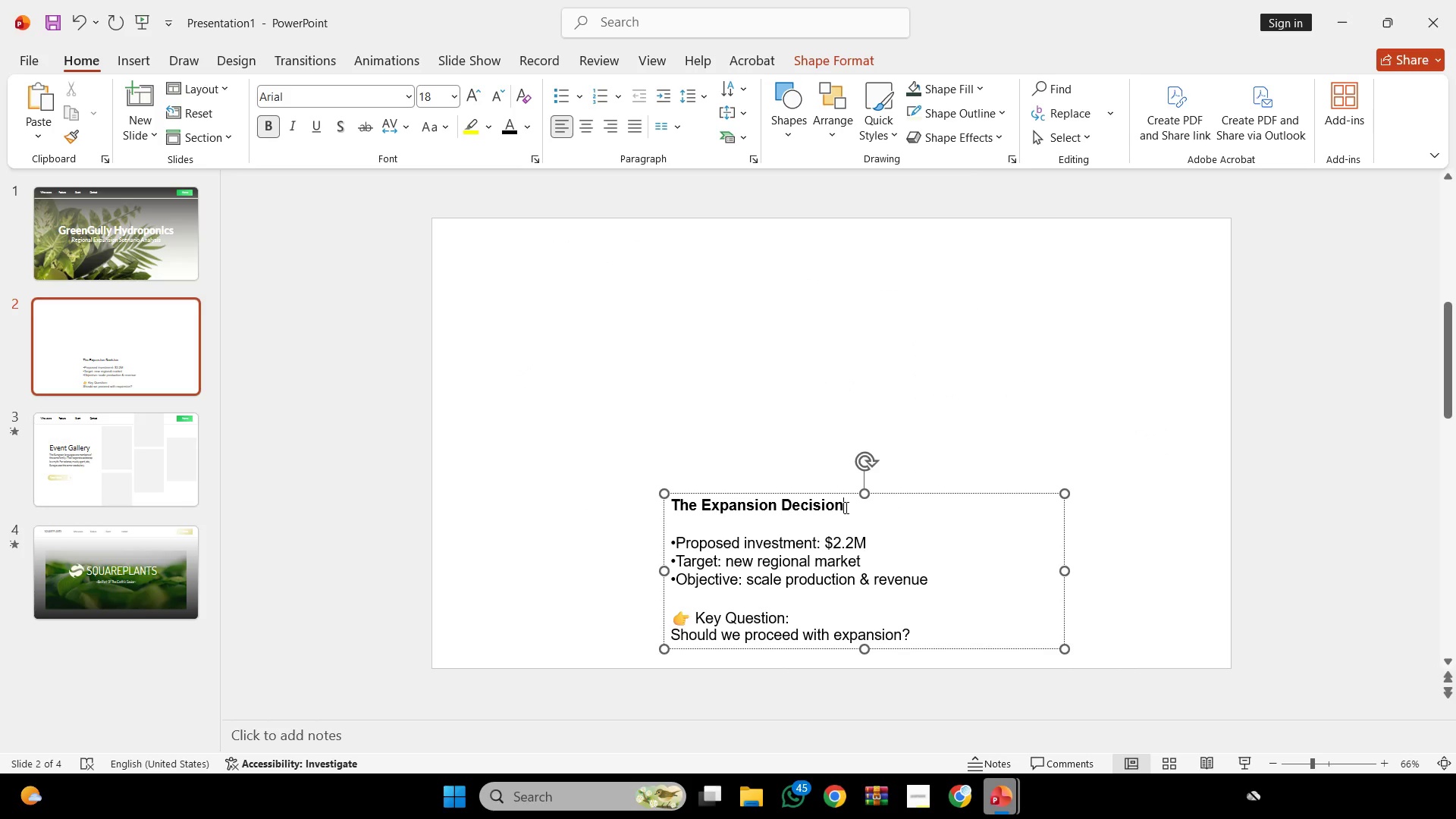 
left_click_drag(start_coordinate=[845, 508], to_coordinate=[635, 505])
 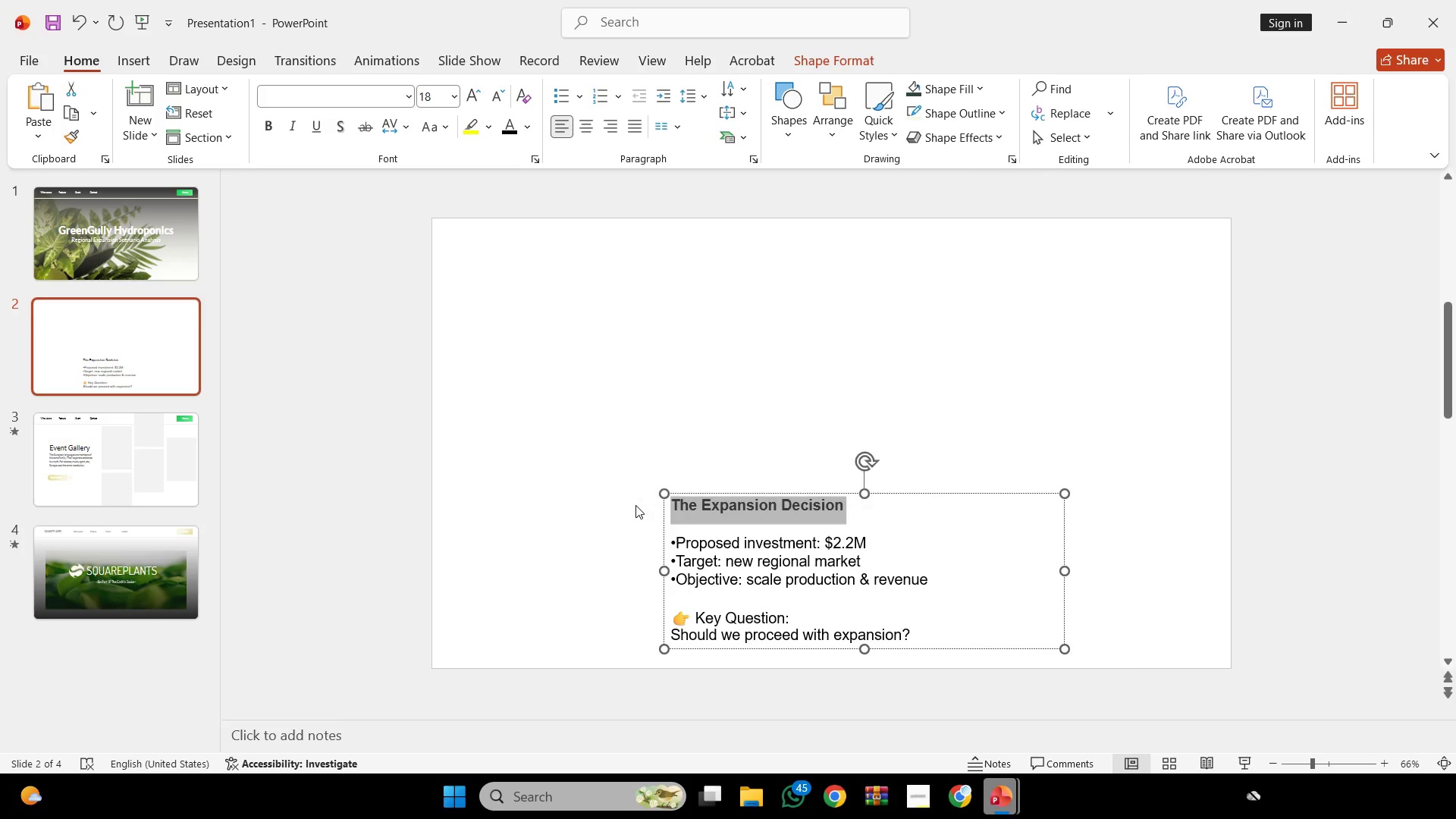 
key(Control+C)
 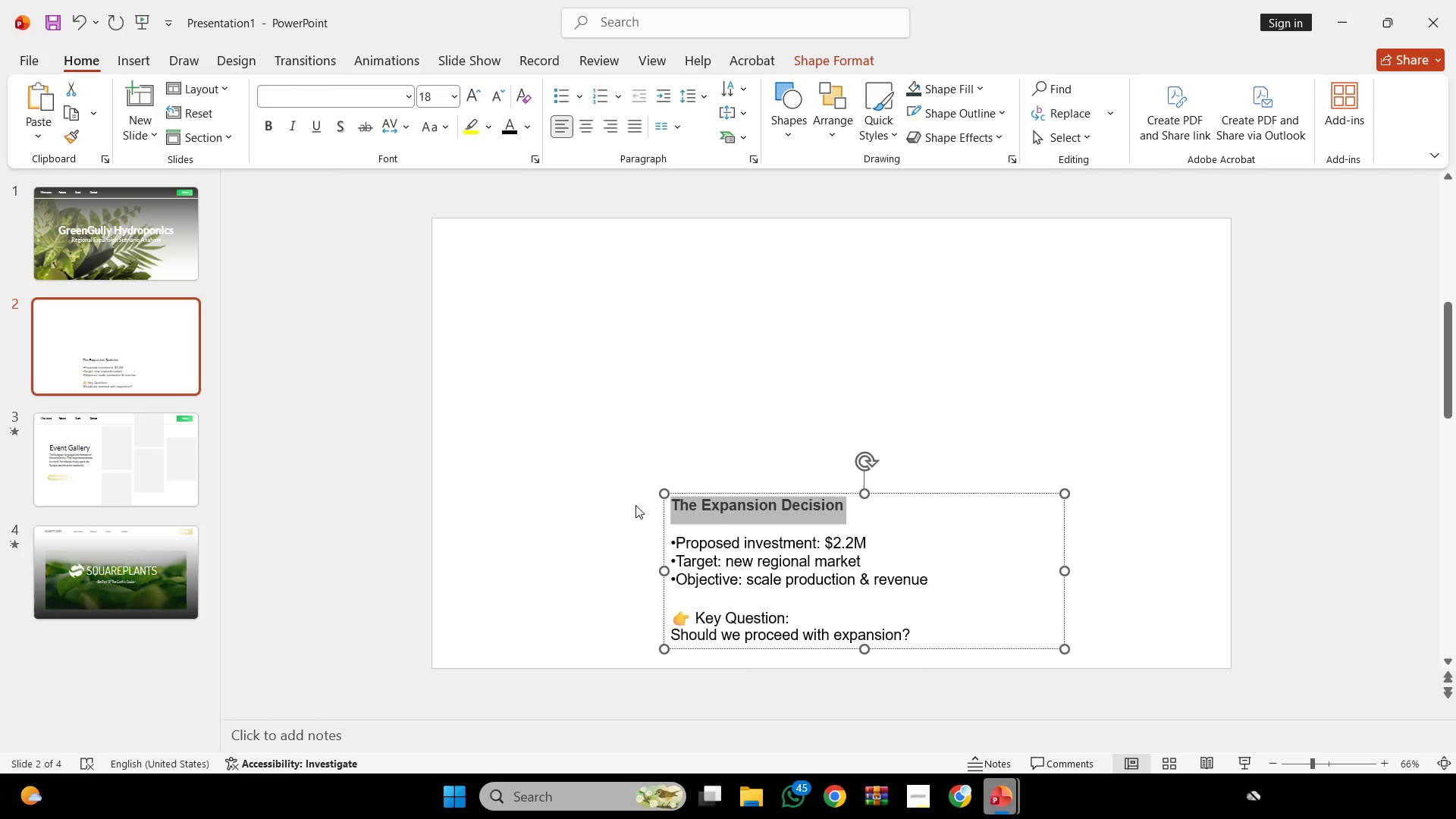 
key(Control+C)
 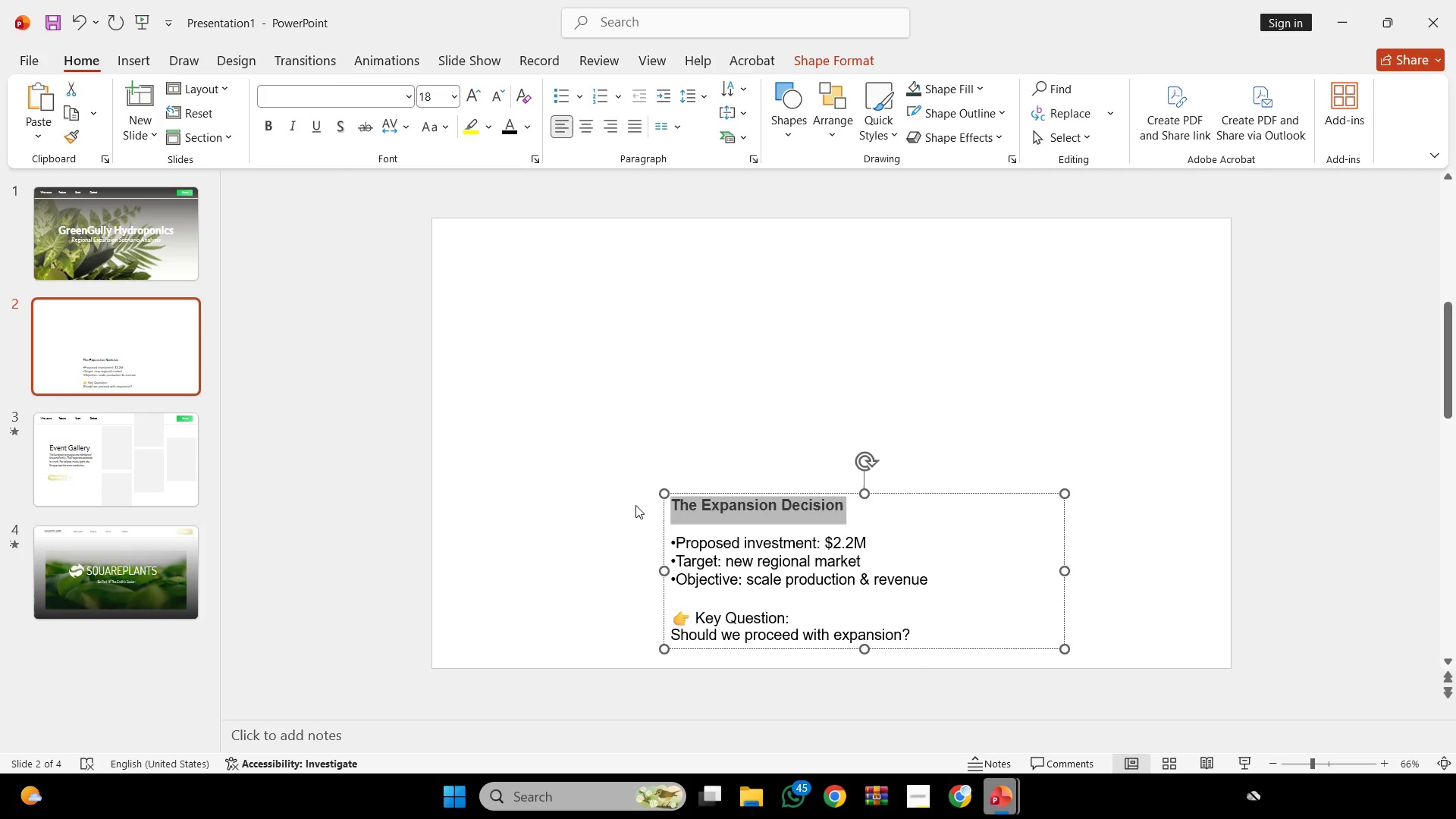 
scroll: coordinate [635, 505], scroll_direction: up, amount: 1.0
 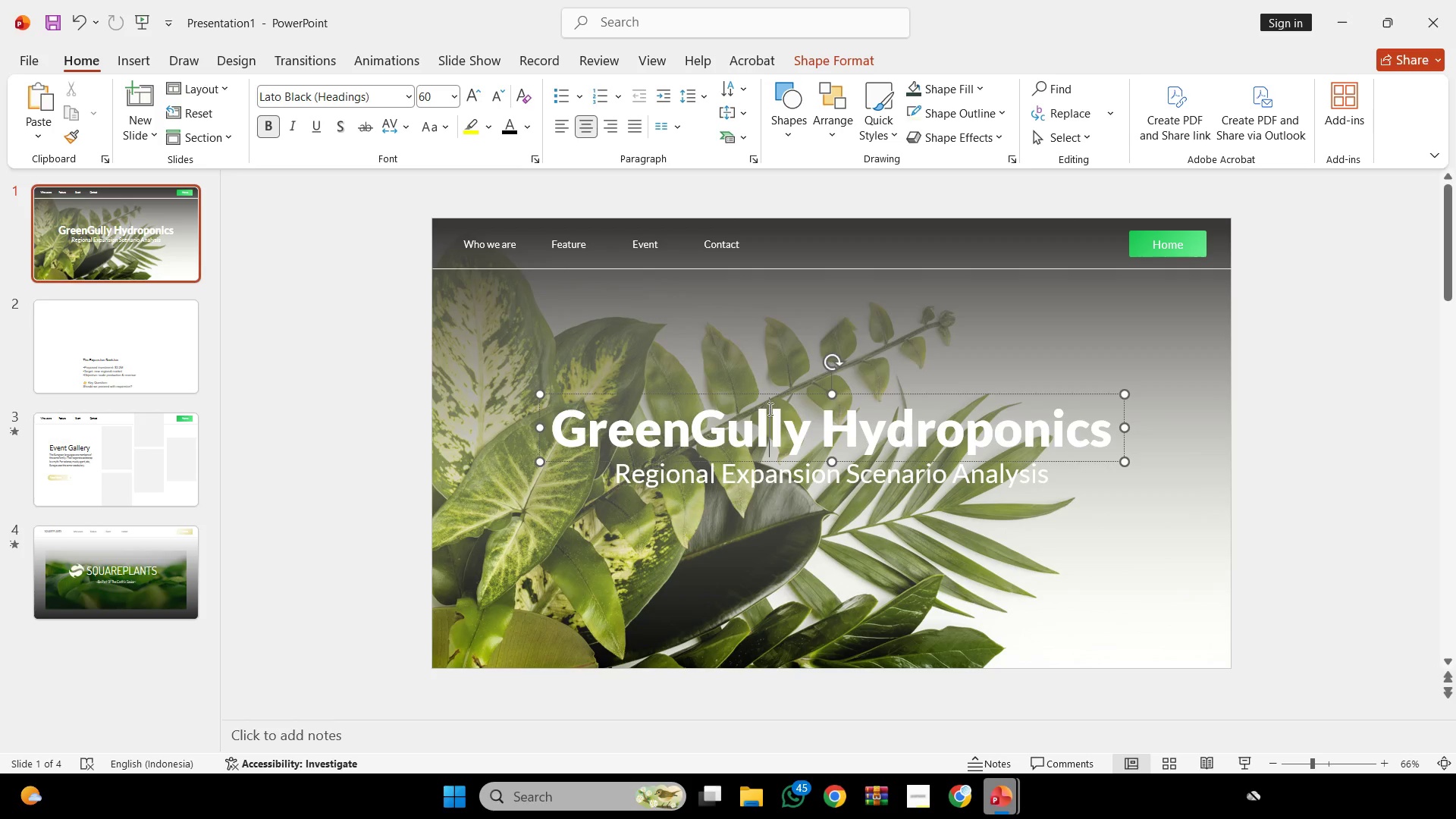 
hold_key(key=ShiftLeft, duration=1.39)
hold_key(key=ControlLeft, duration=1.42)
left_click_drag(start_coordinate=[792, 394], to_coordinate=[799, 492])
 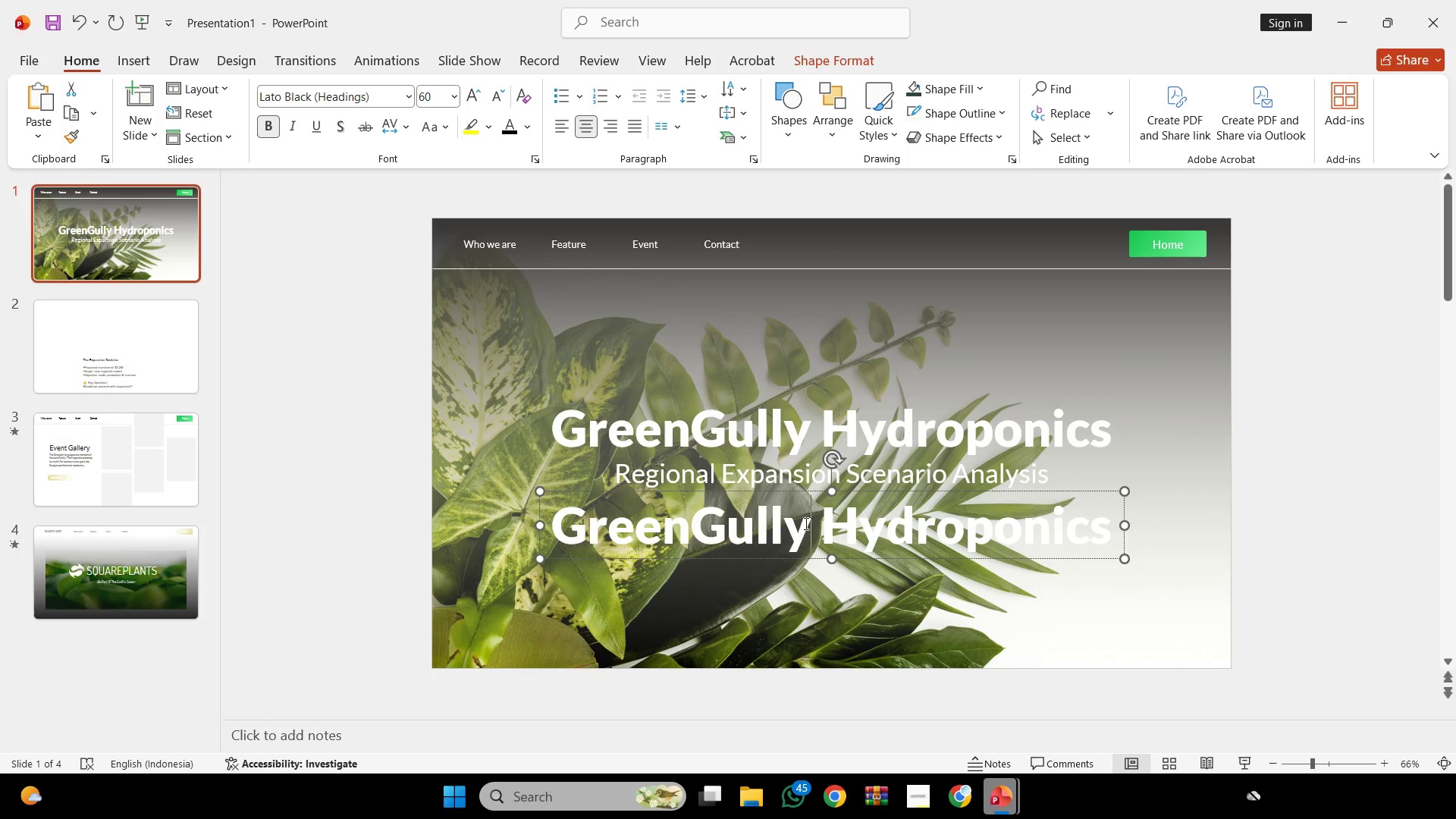 
left_click([805, 523])
 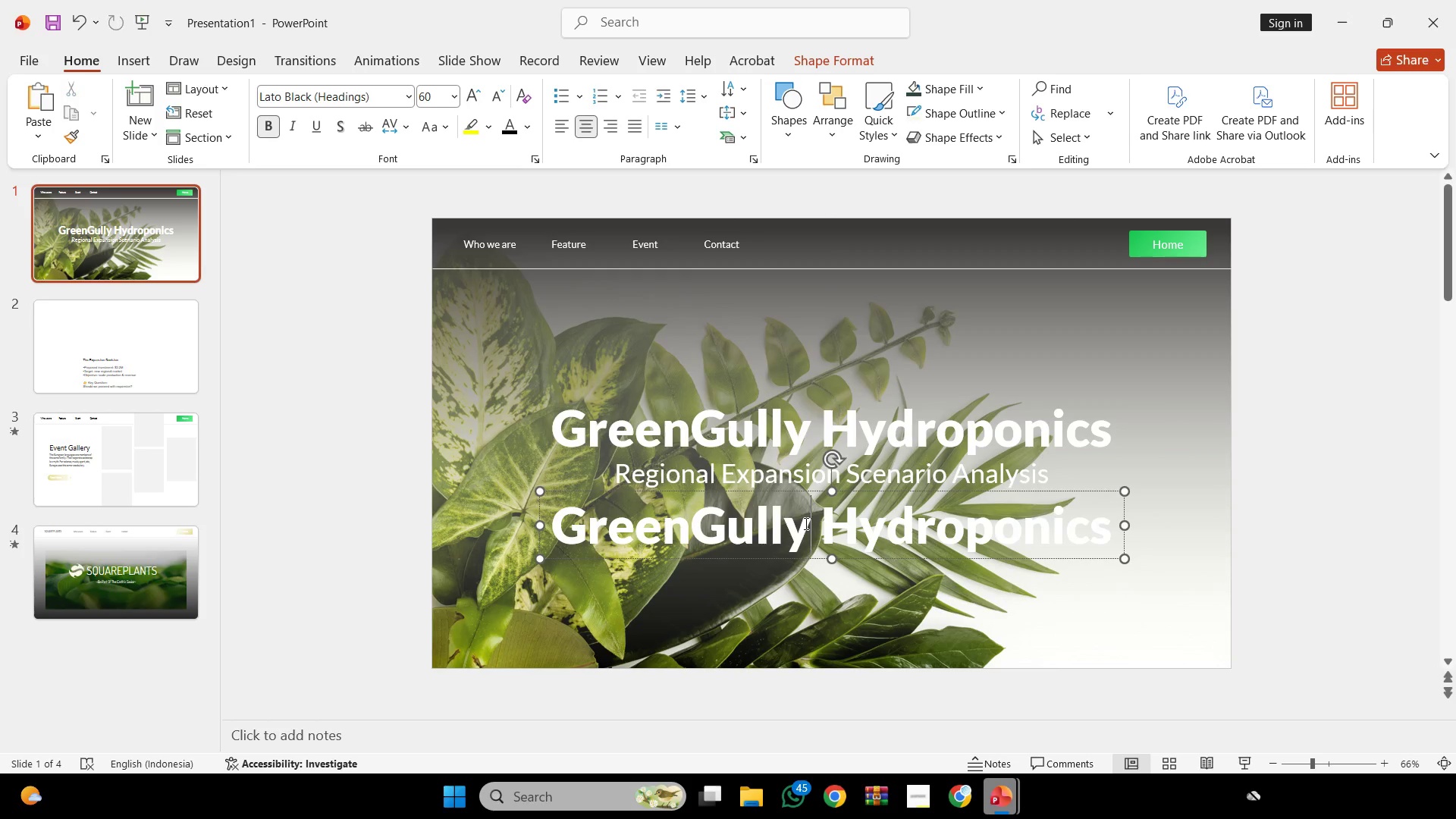 
key(Control+ControlLeft)
 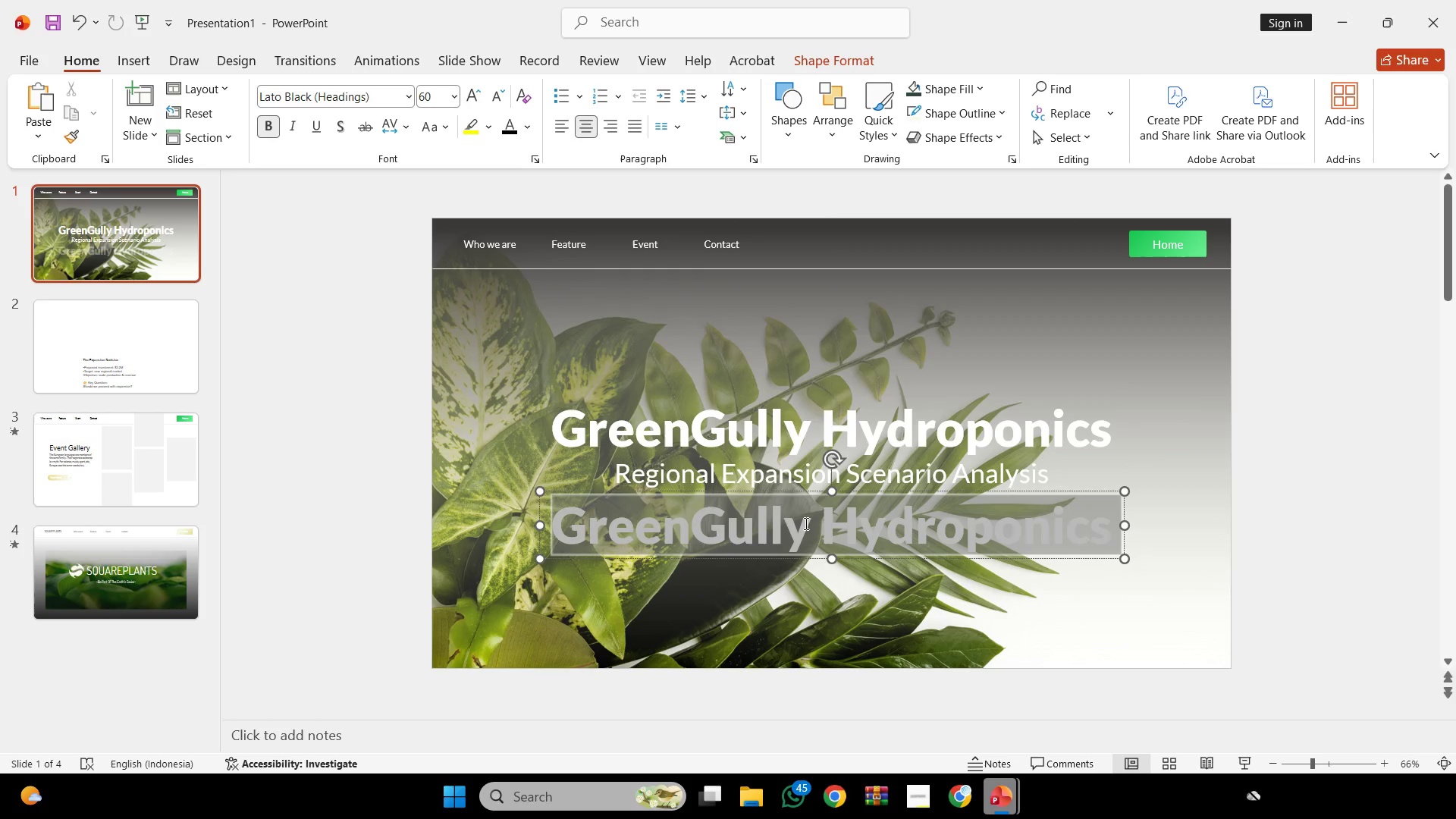 
key(Control+A)
 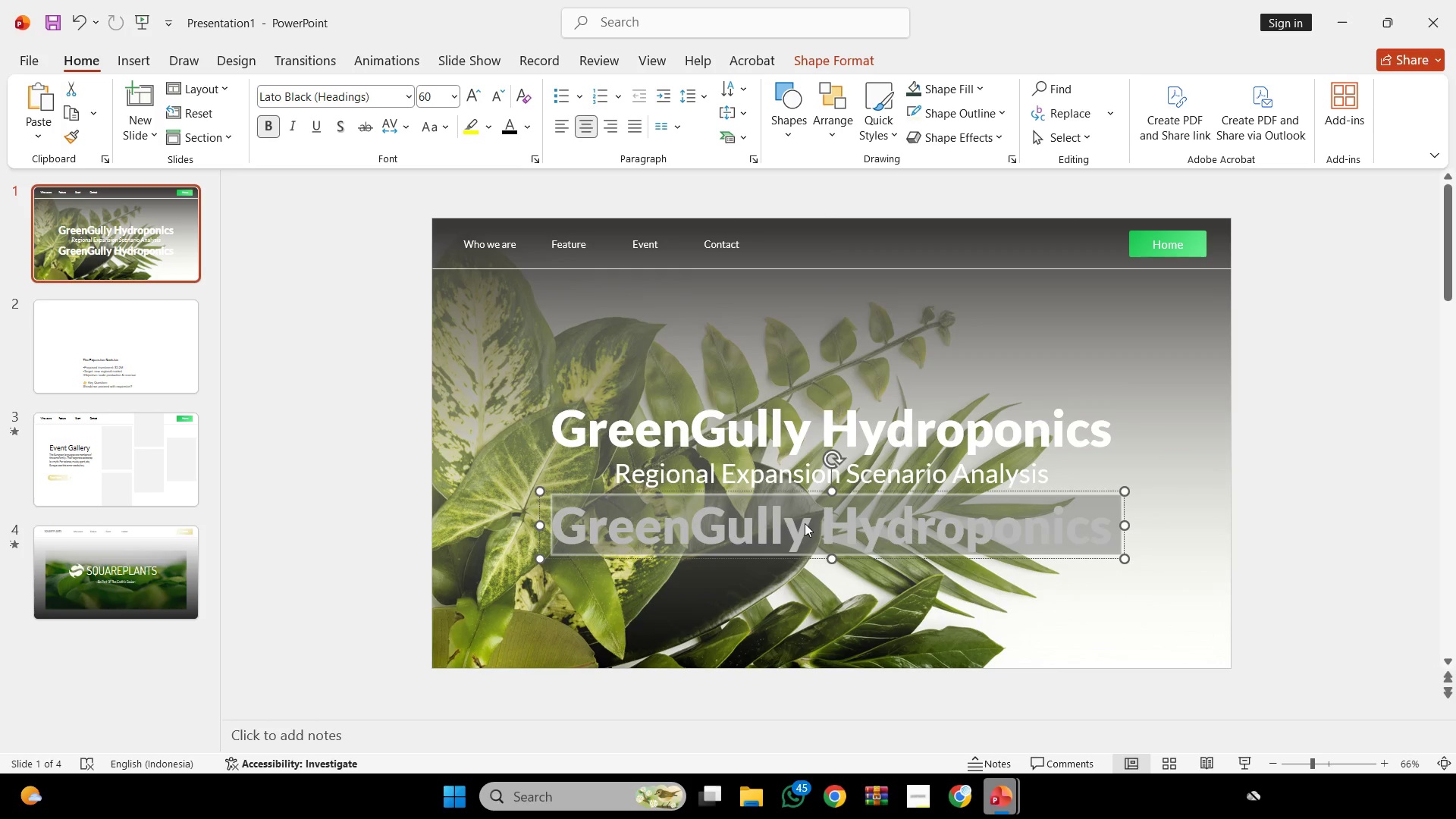 
right_click([805, 523])
 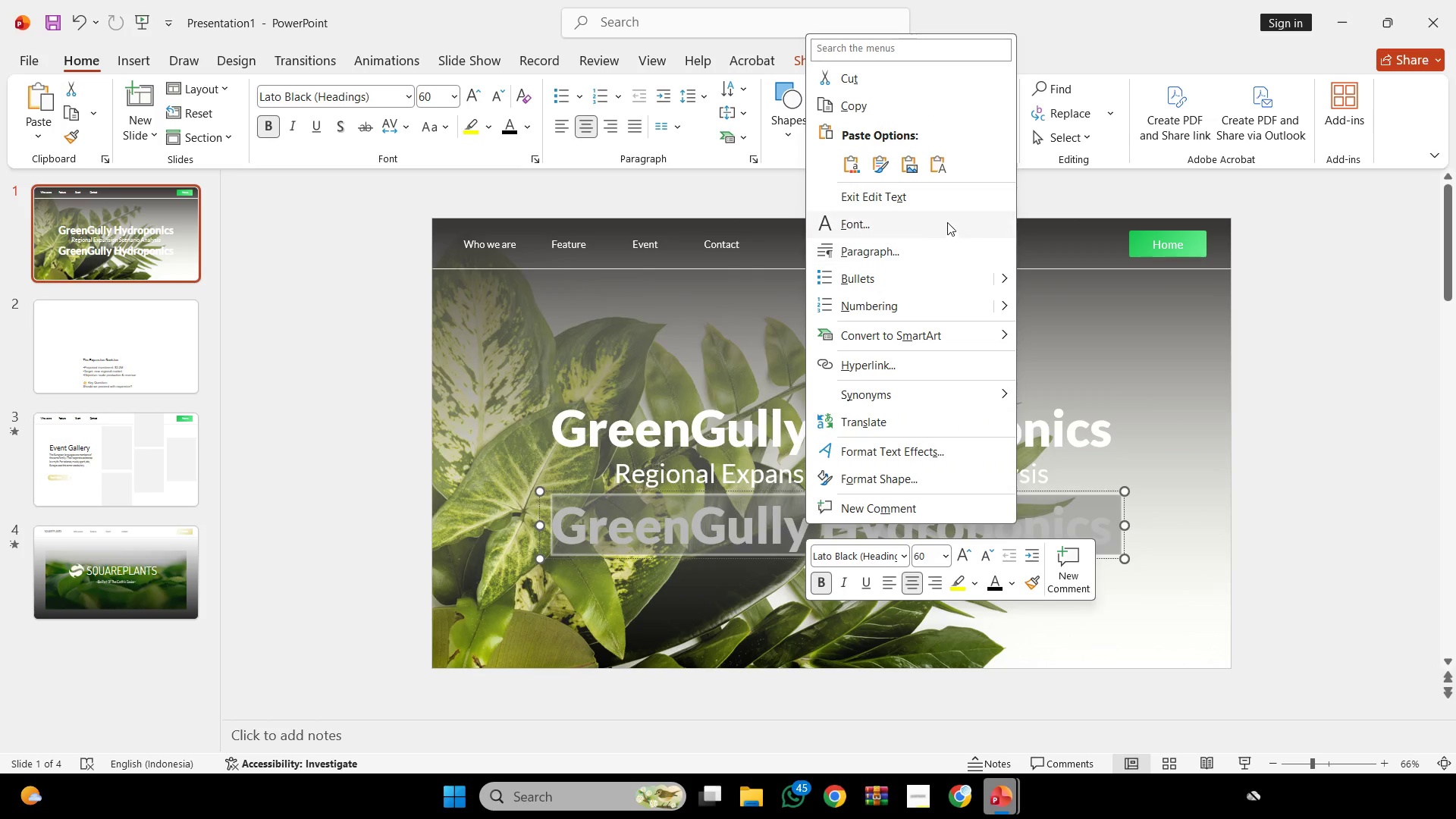 
left_click([935, 168])
 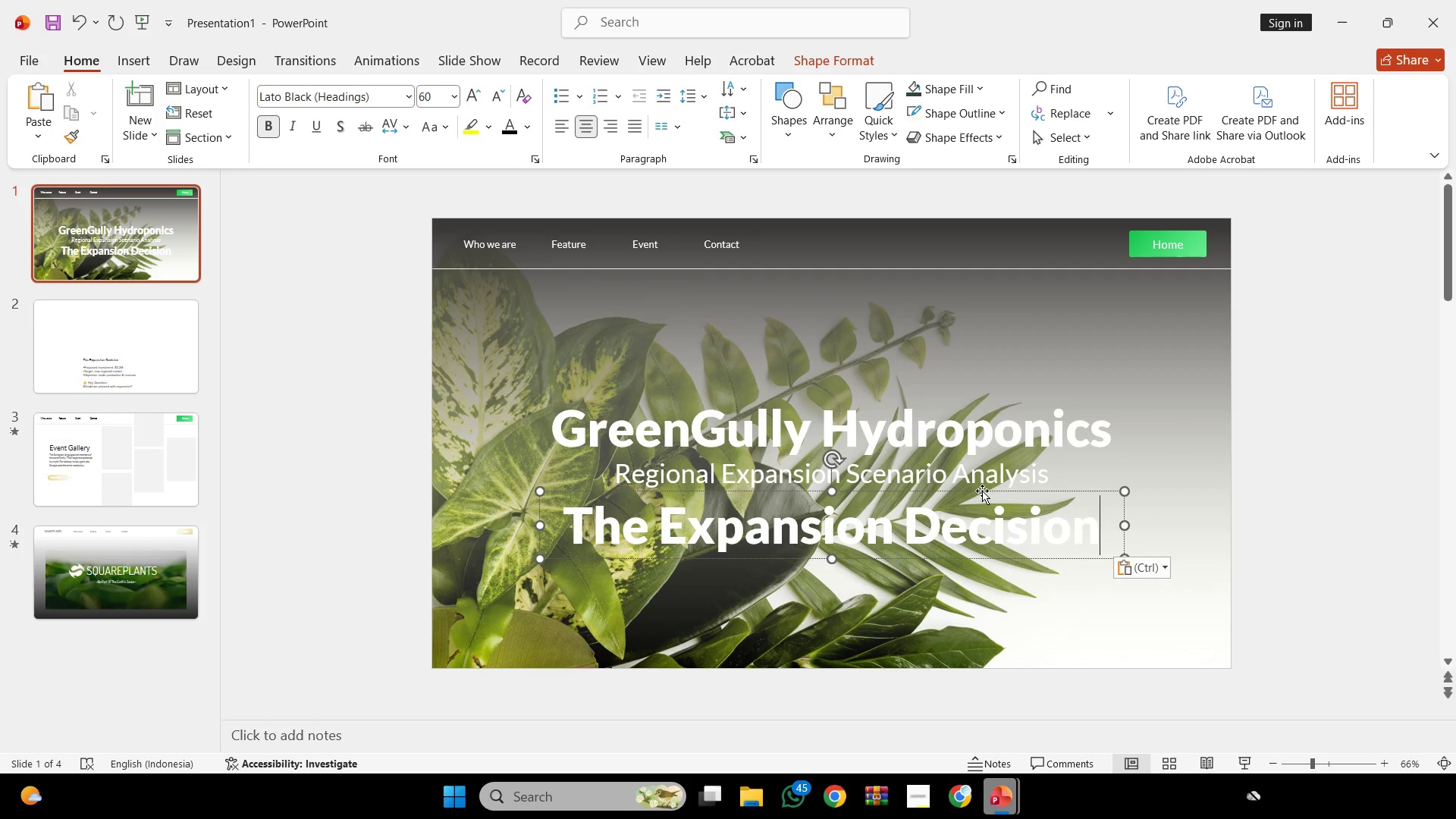 
left_click([982, 490])
 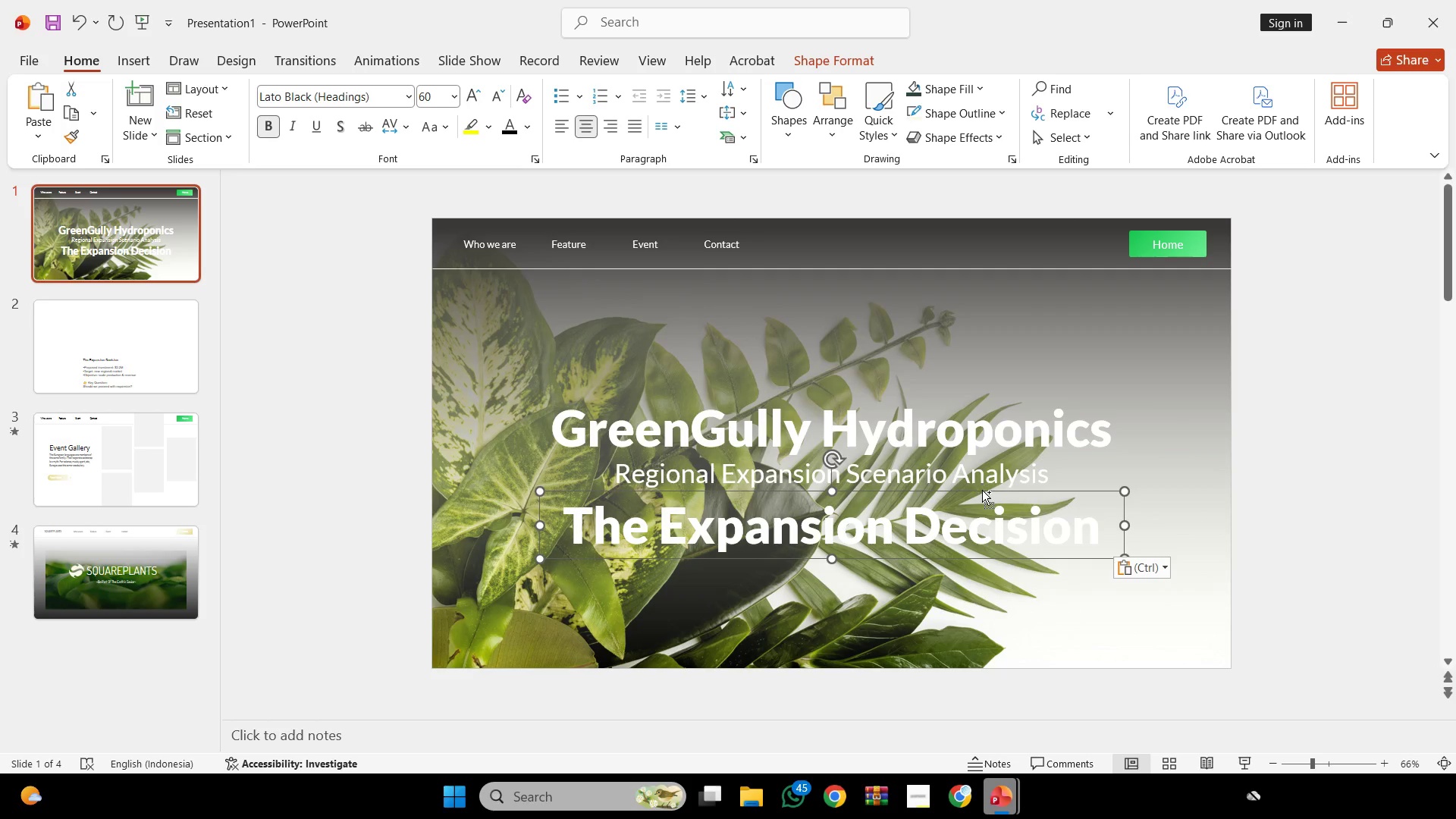 
key(Control+C)
 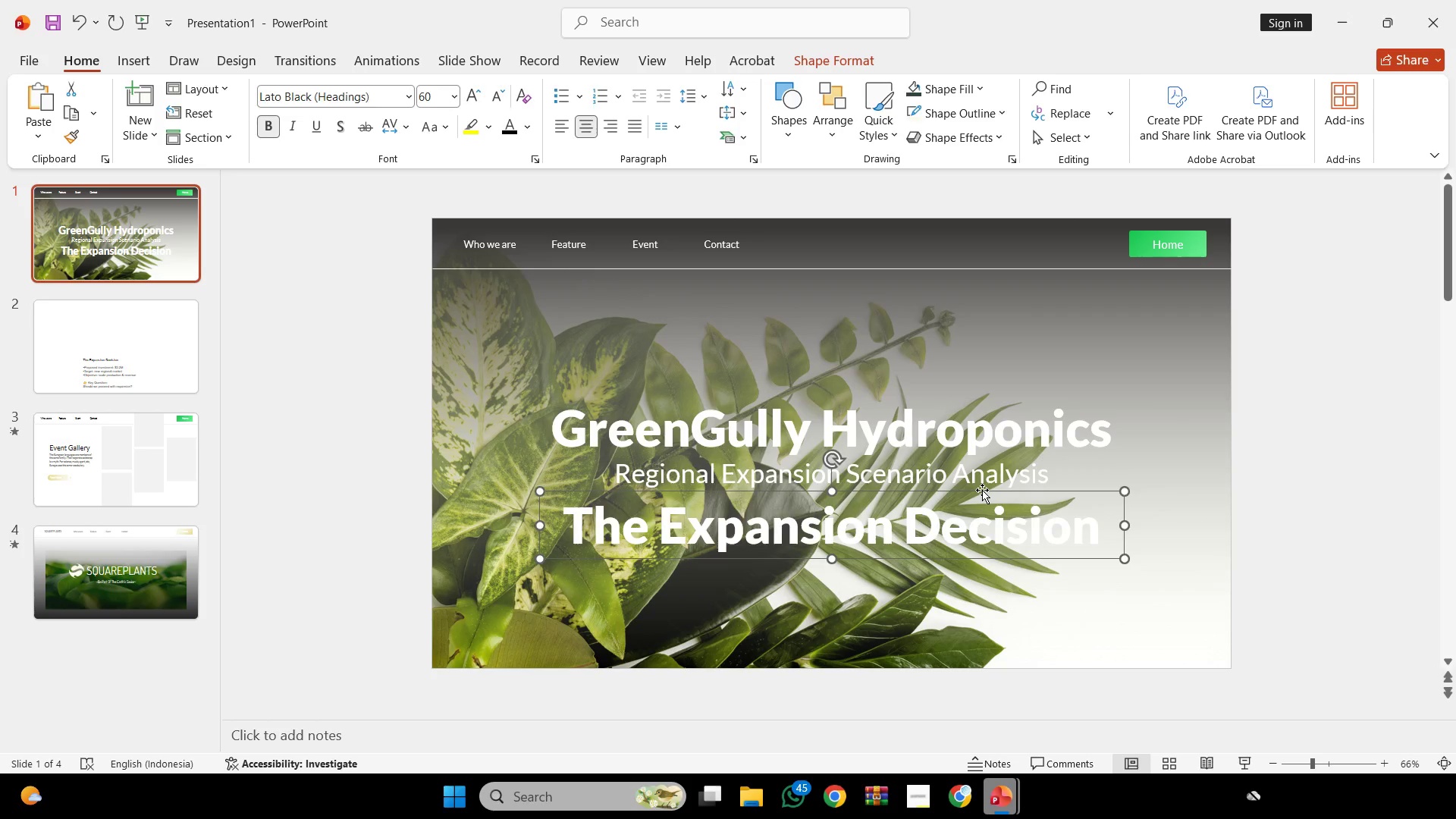 
key(Backspace)
 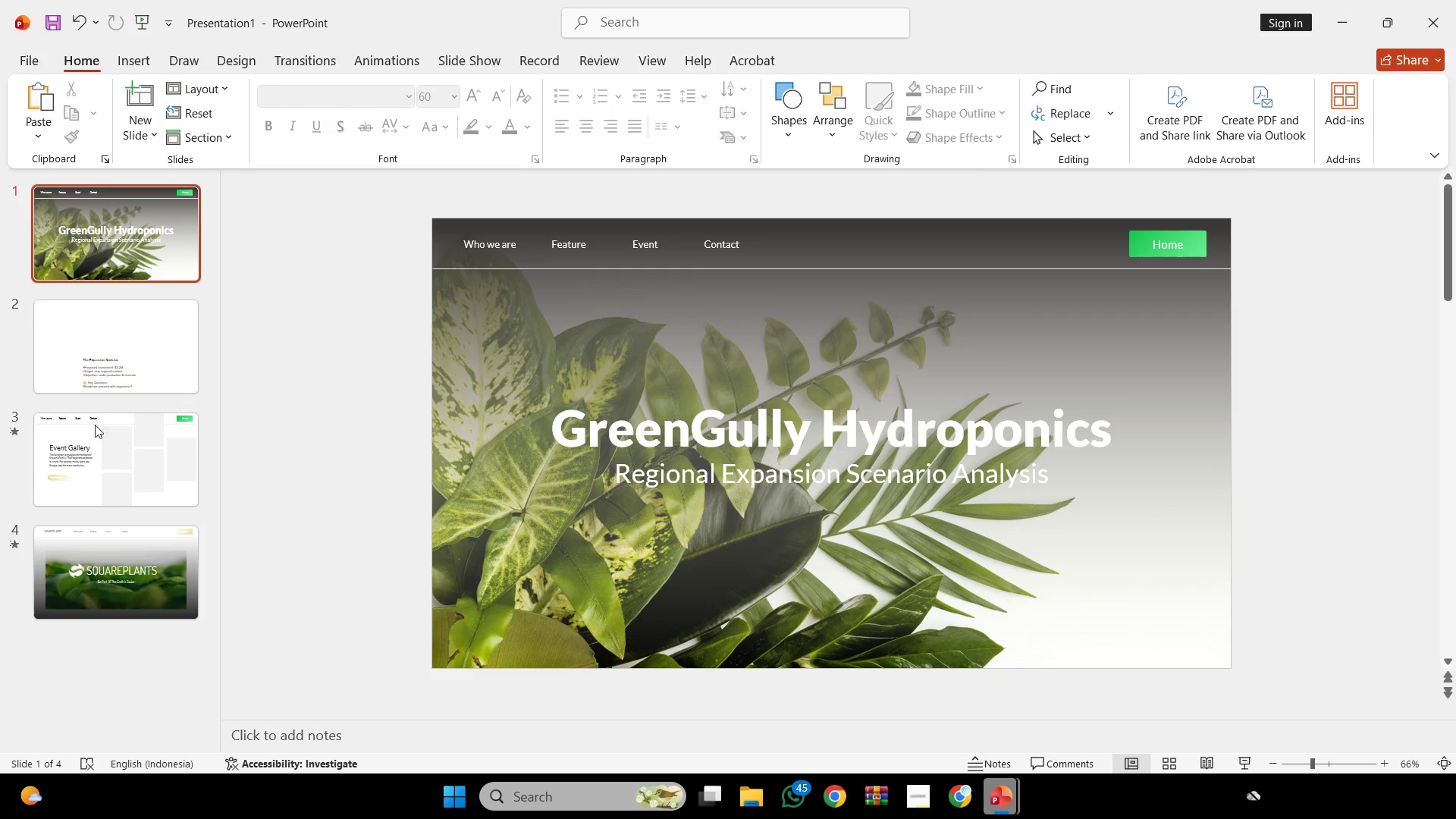 
left_click([136, 447])
 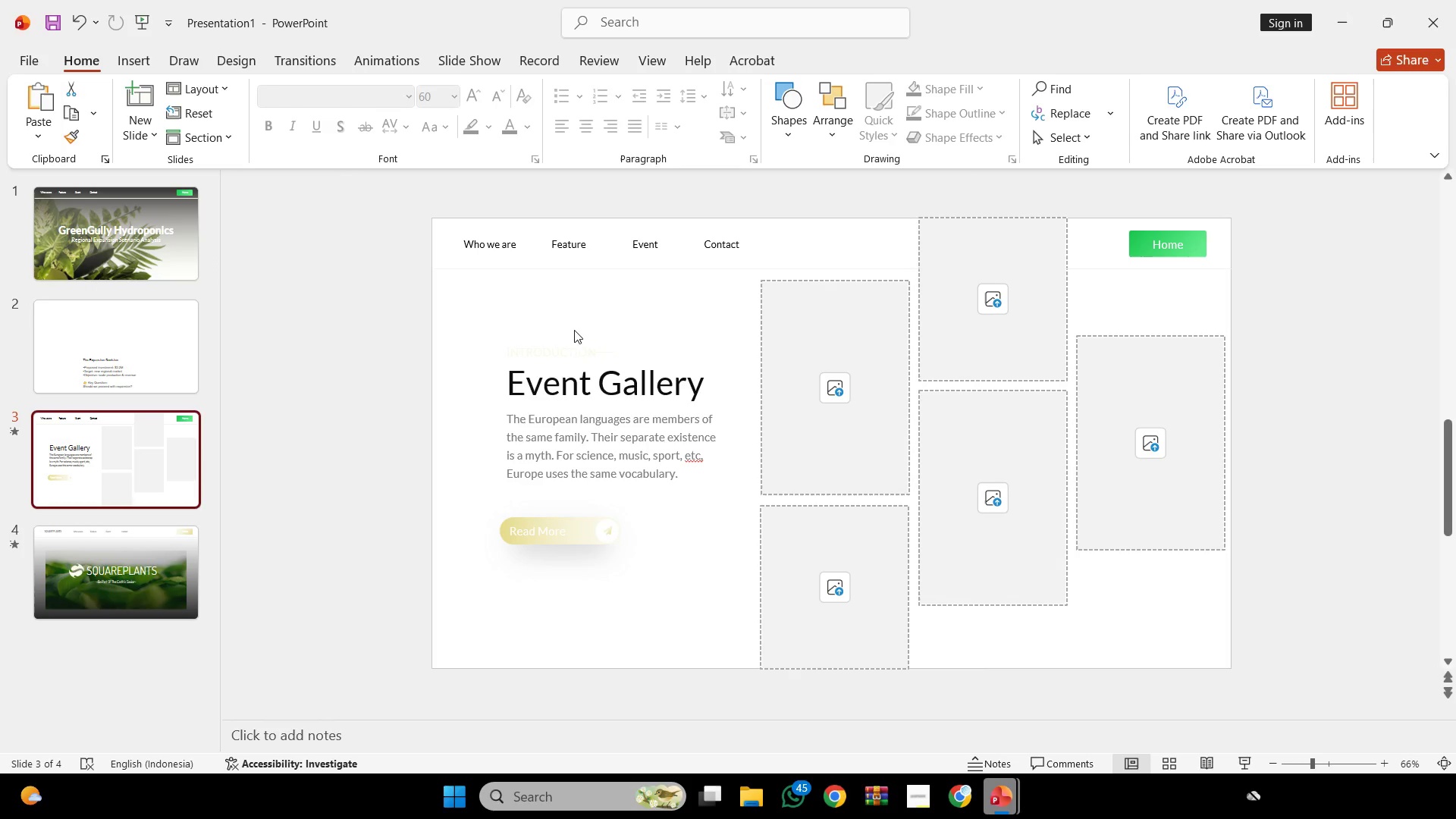 
left_click([582, 354])
 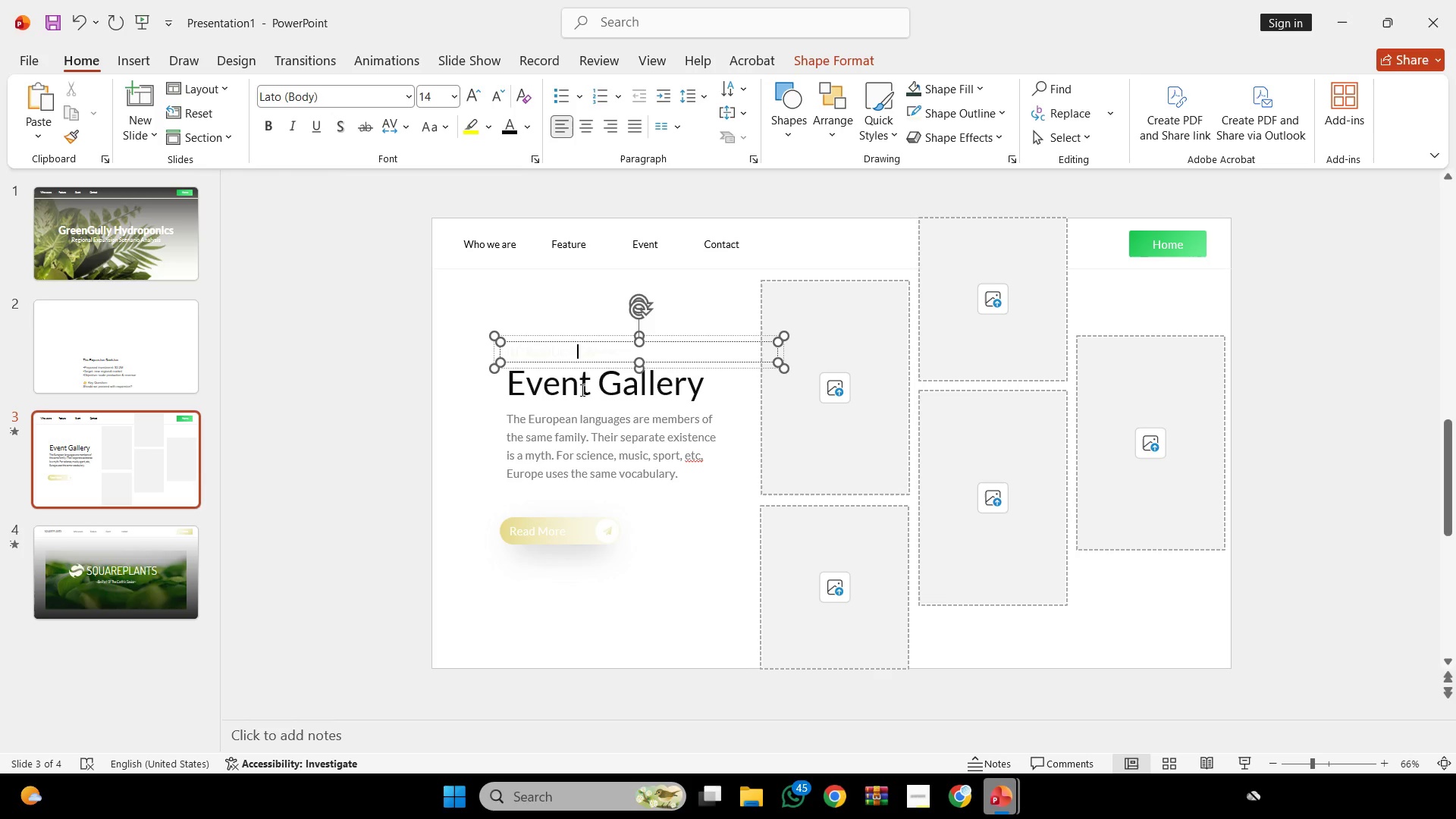 
hold_key(key=ShiftLeft, duration=1.53)
double_click([576, 447])
 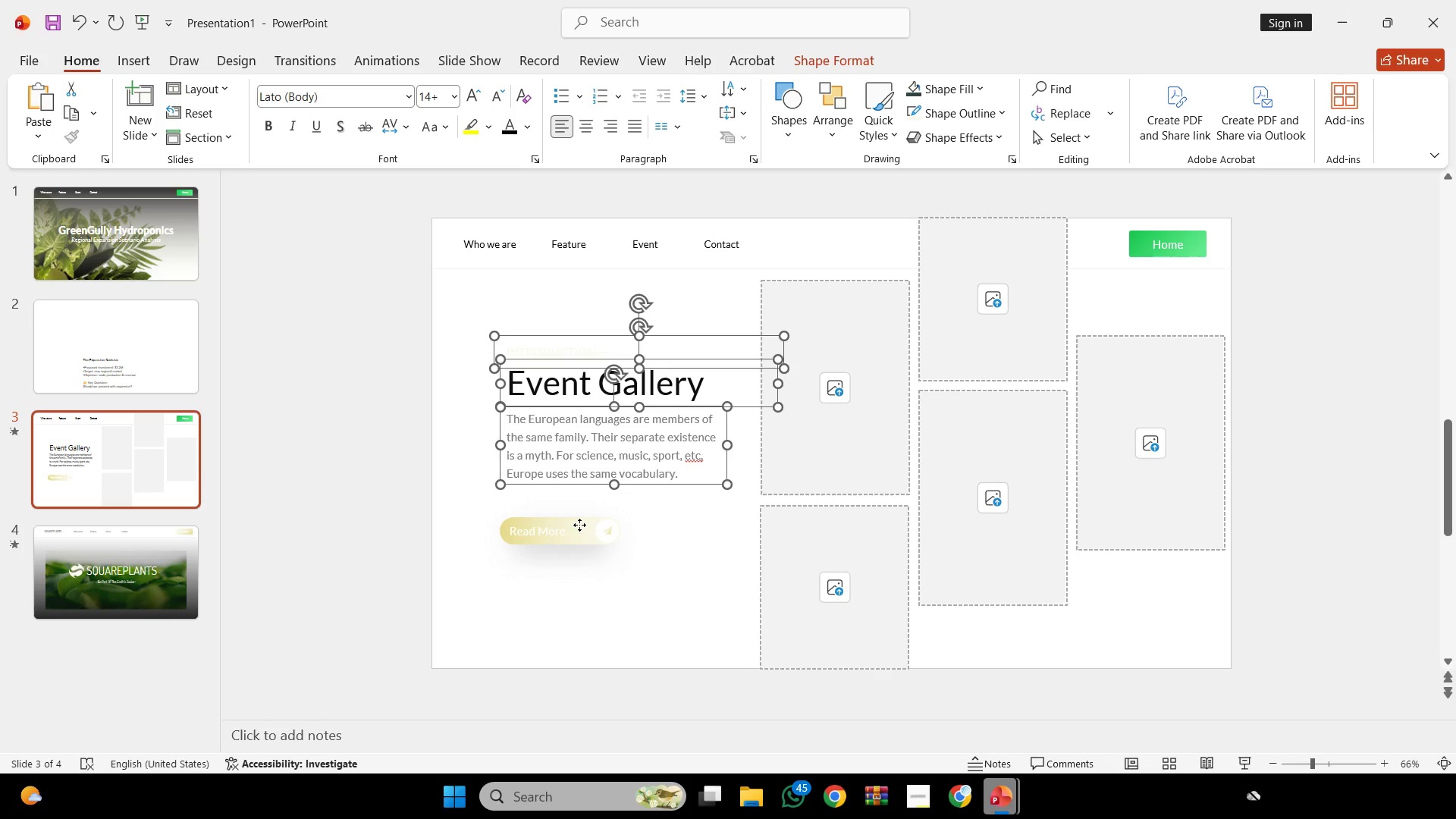 
triple_click([579, 525])
 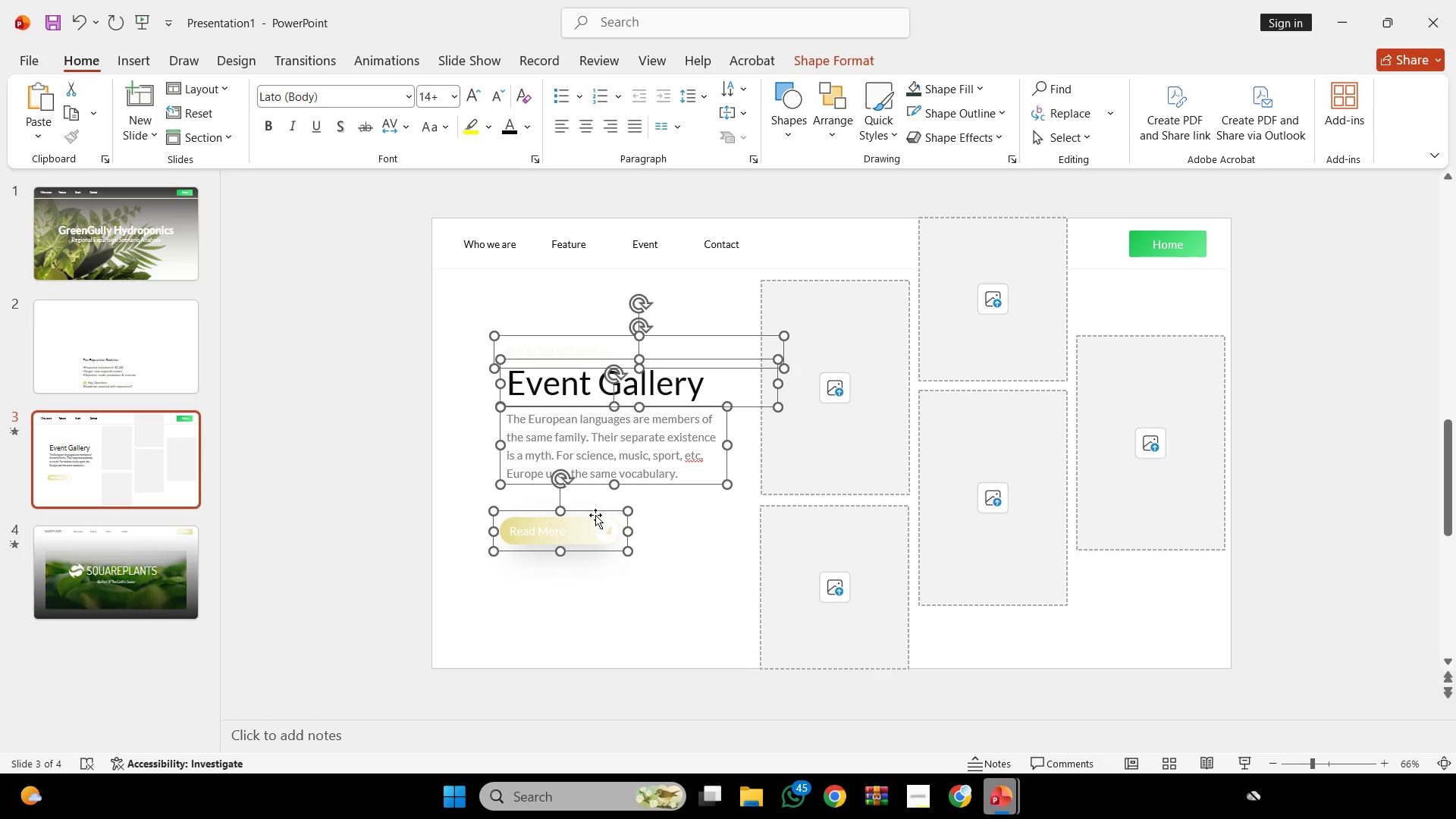 
hold_key(key=ShiftLeft, duration=0.52)
left_click_drag(start_coordinate=[595, 515], to_coordinate=[592, 581])
 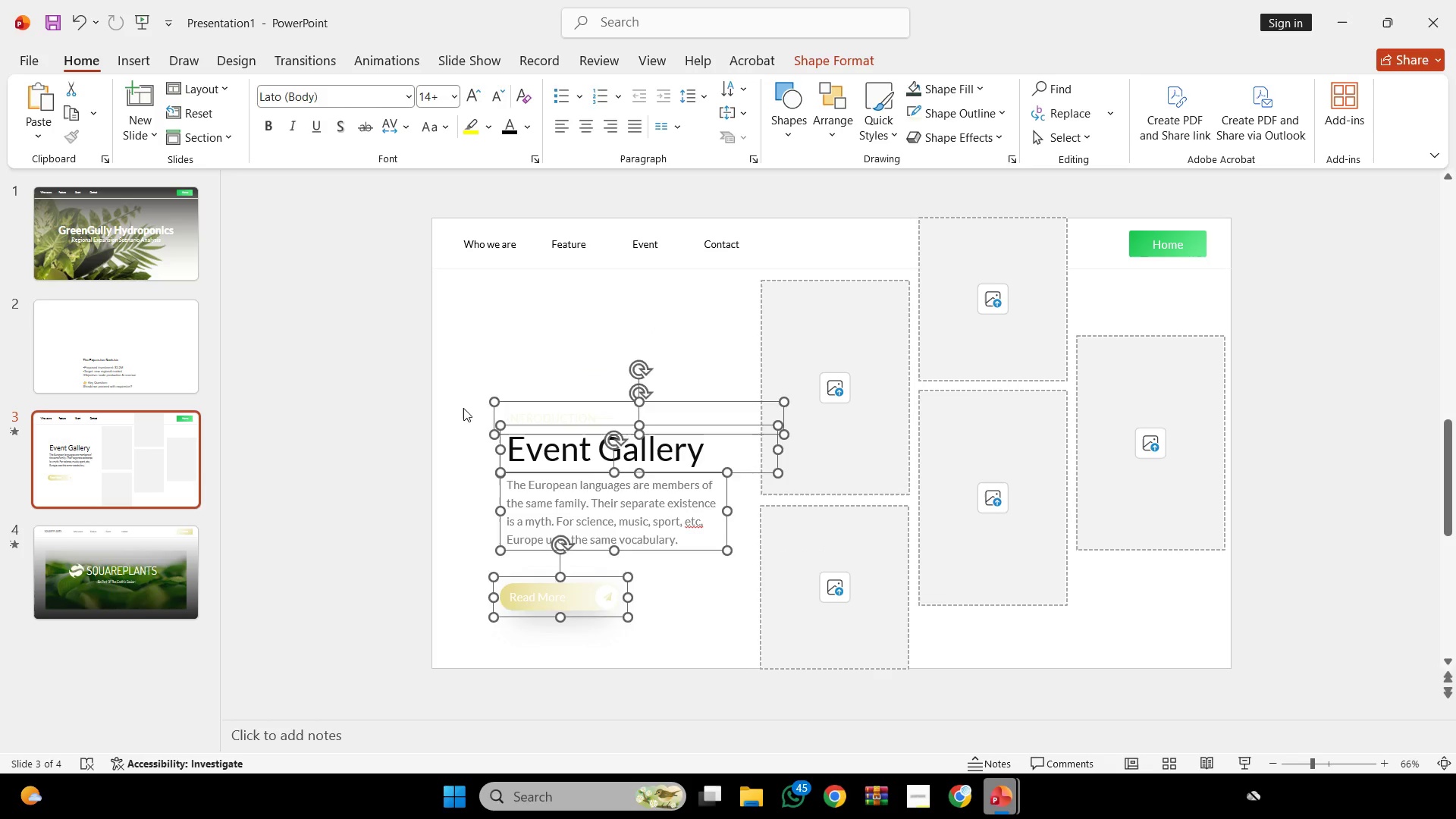 
left_click([463, 408])
 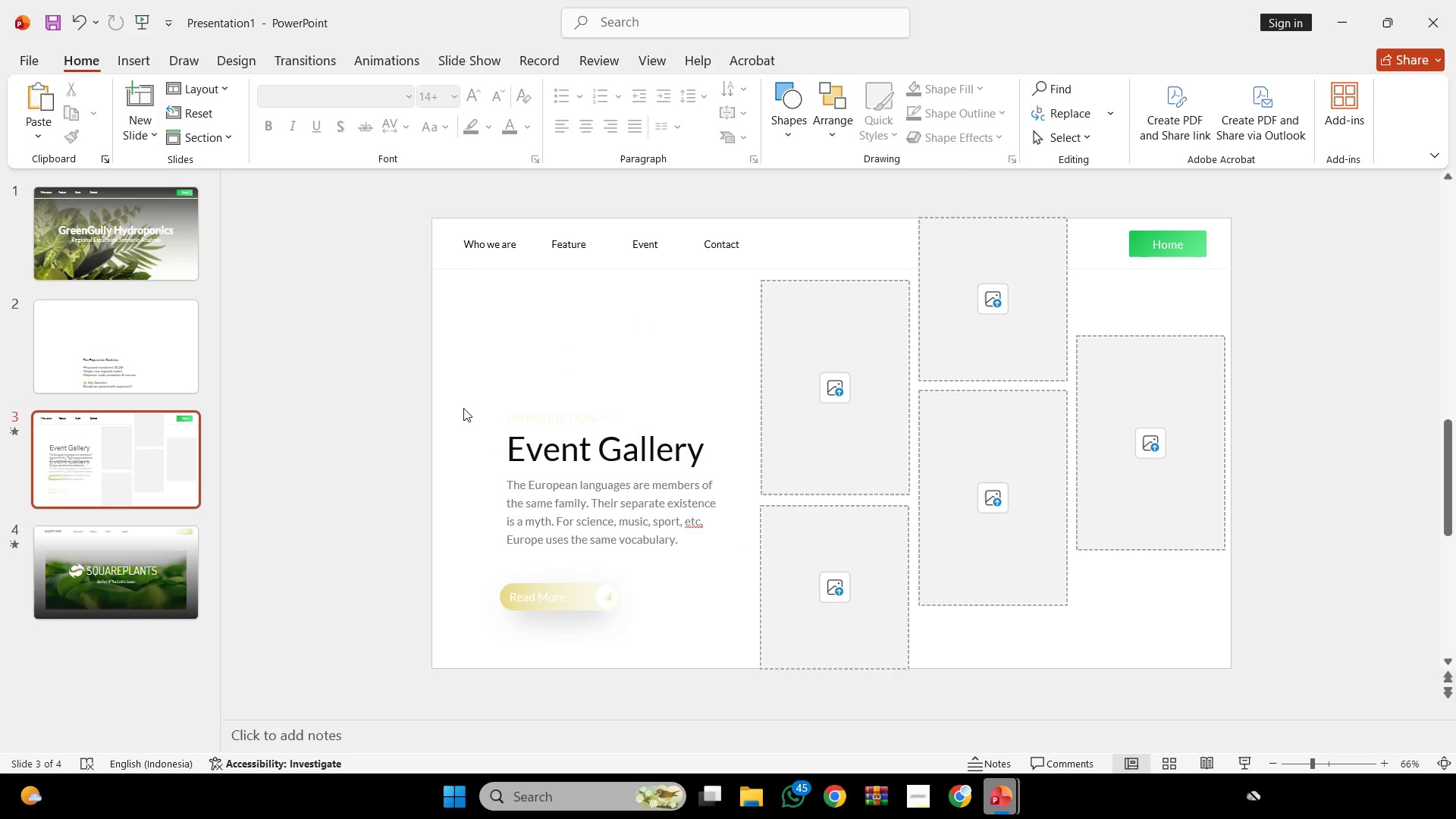 
key(Control+V)
 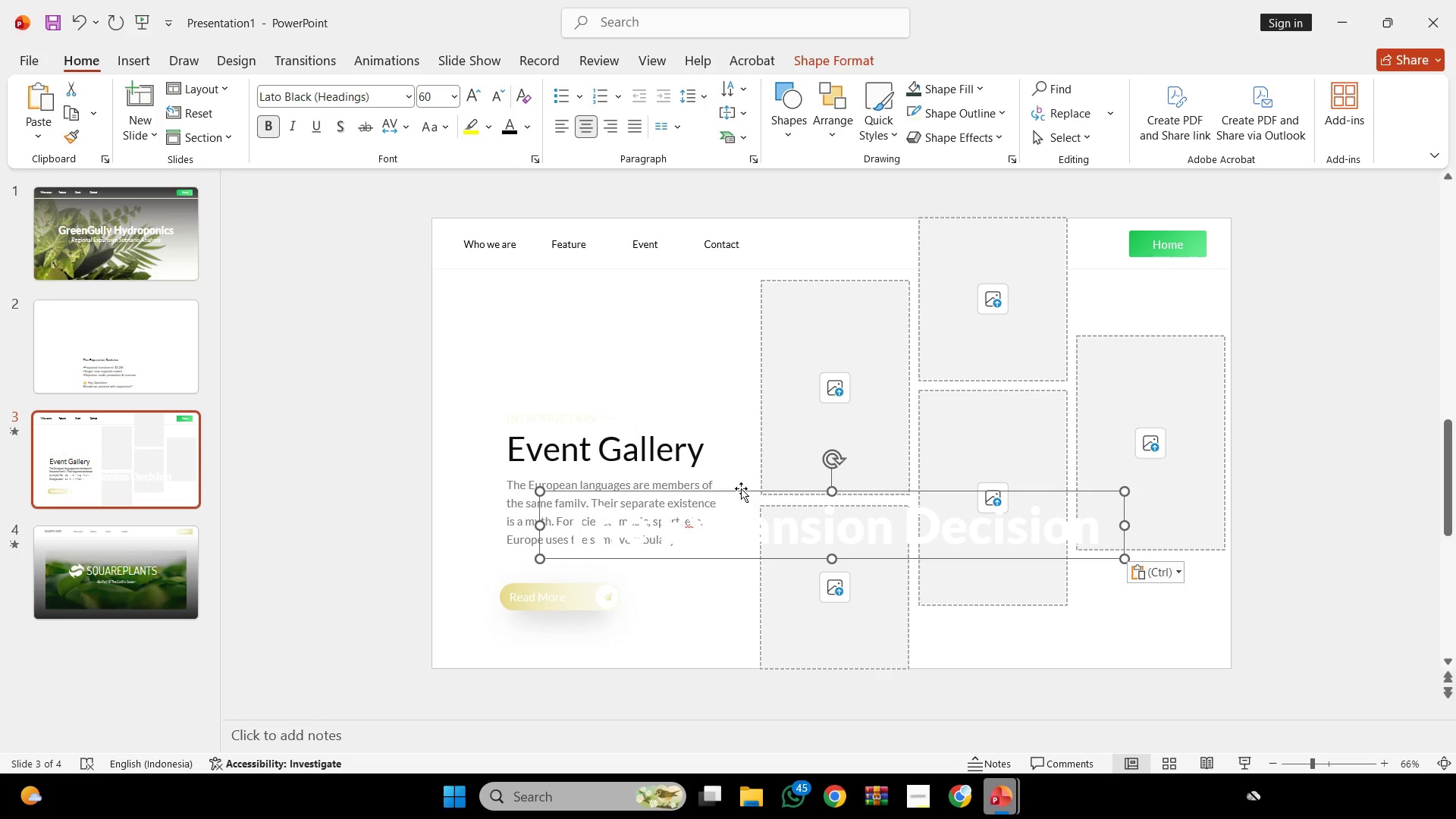 
left_click([741, 488])
 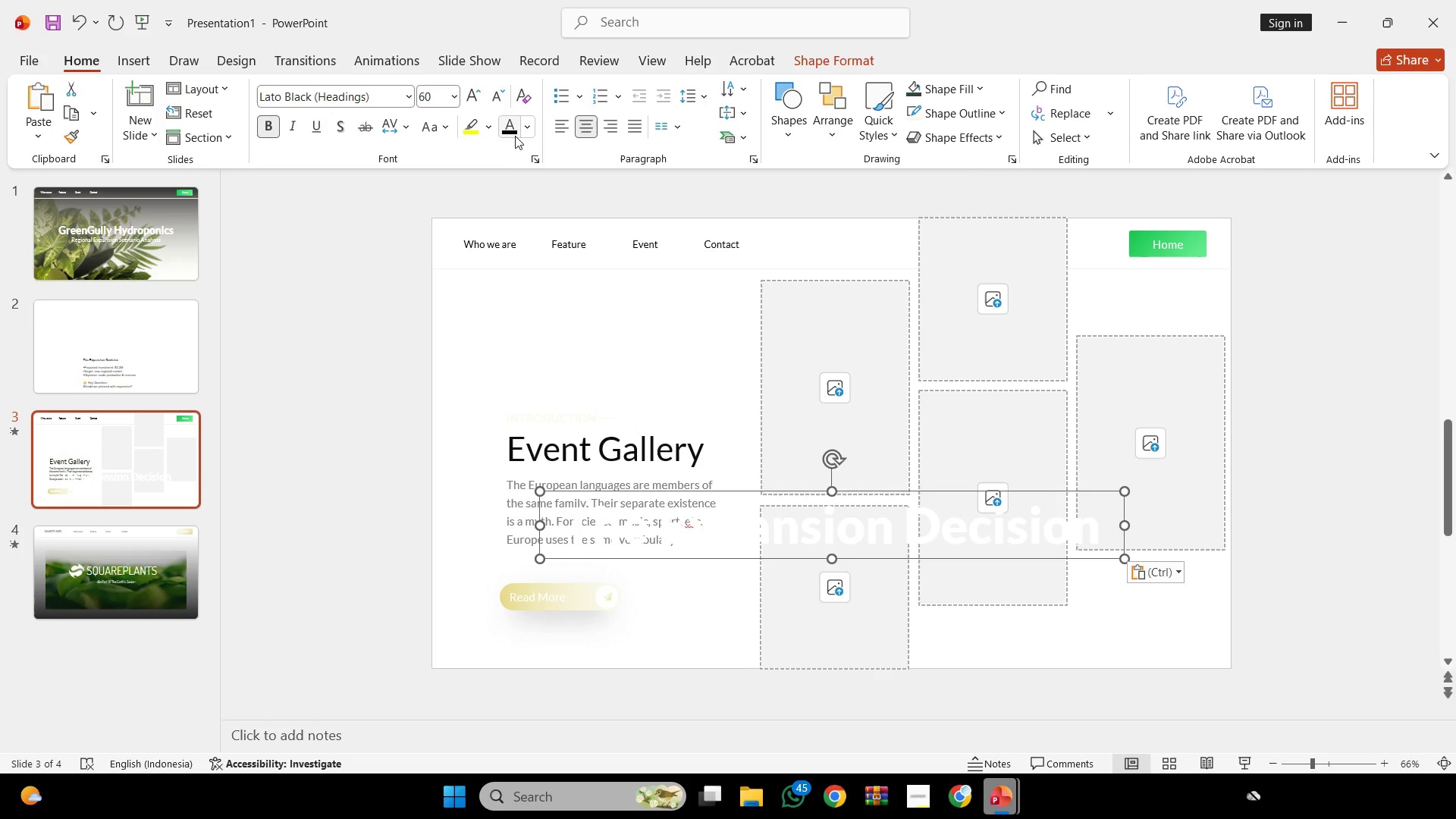 
left_click([526, 131])
 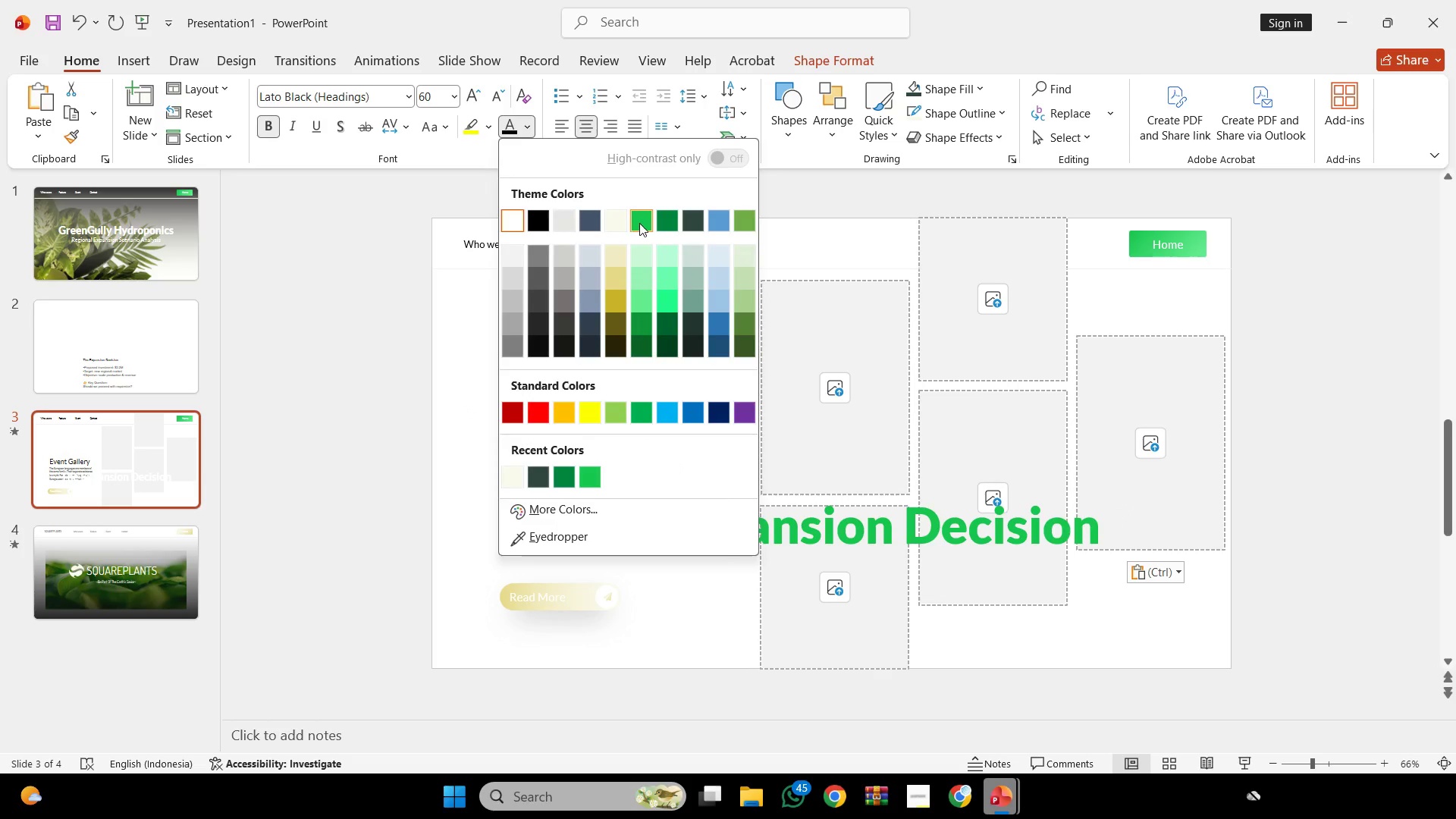 
left_click([639, 223])
 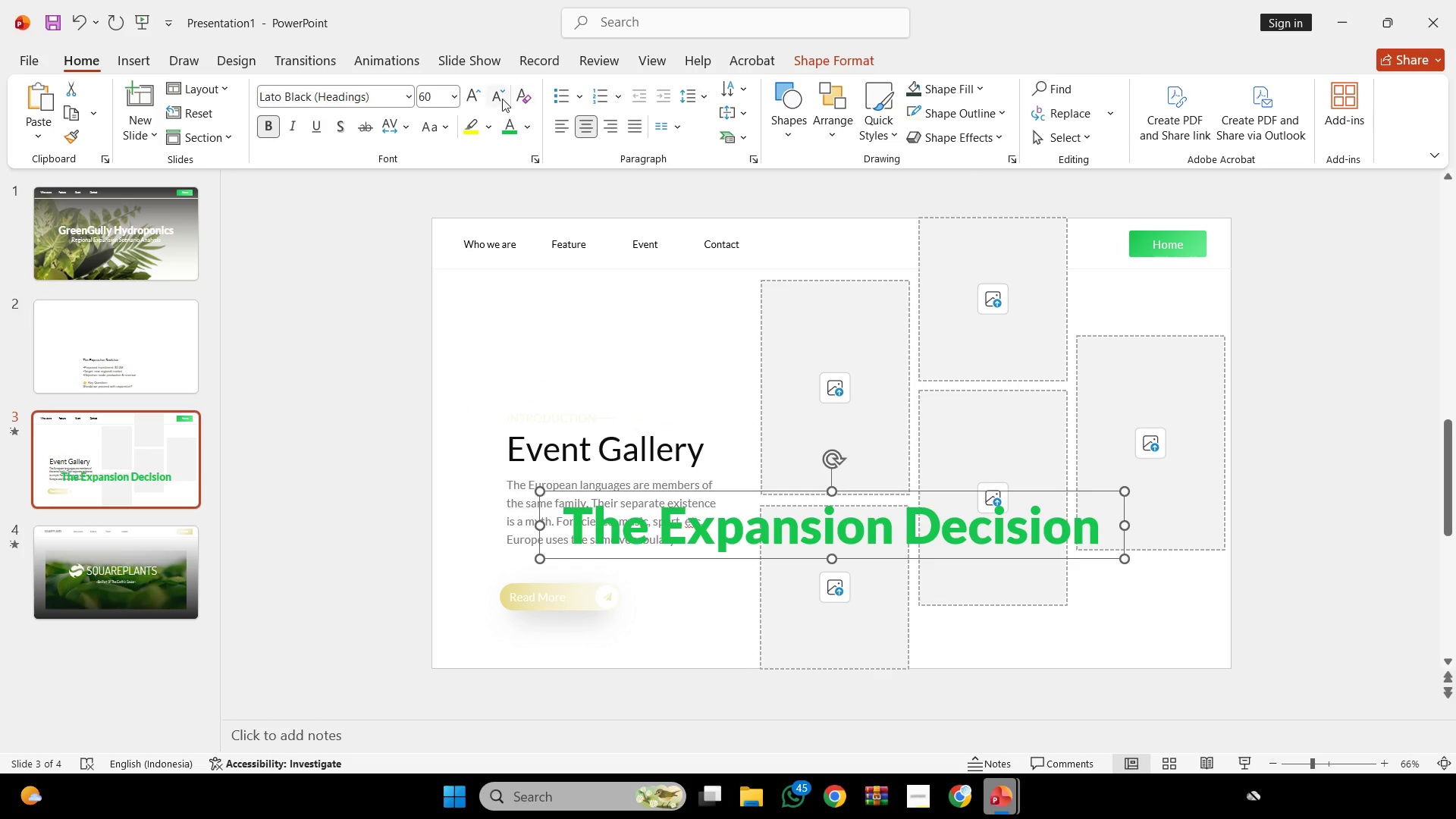 
double_click([501, 99])
 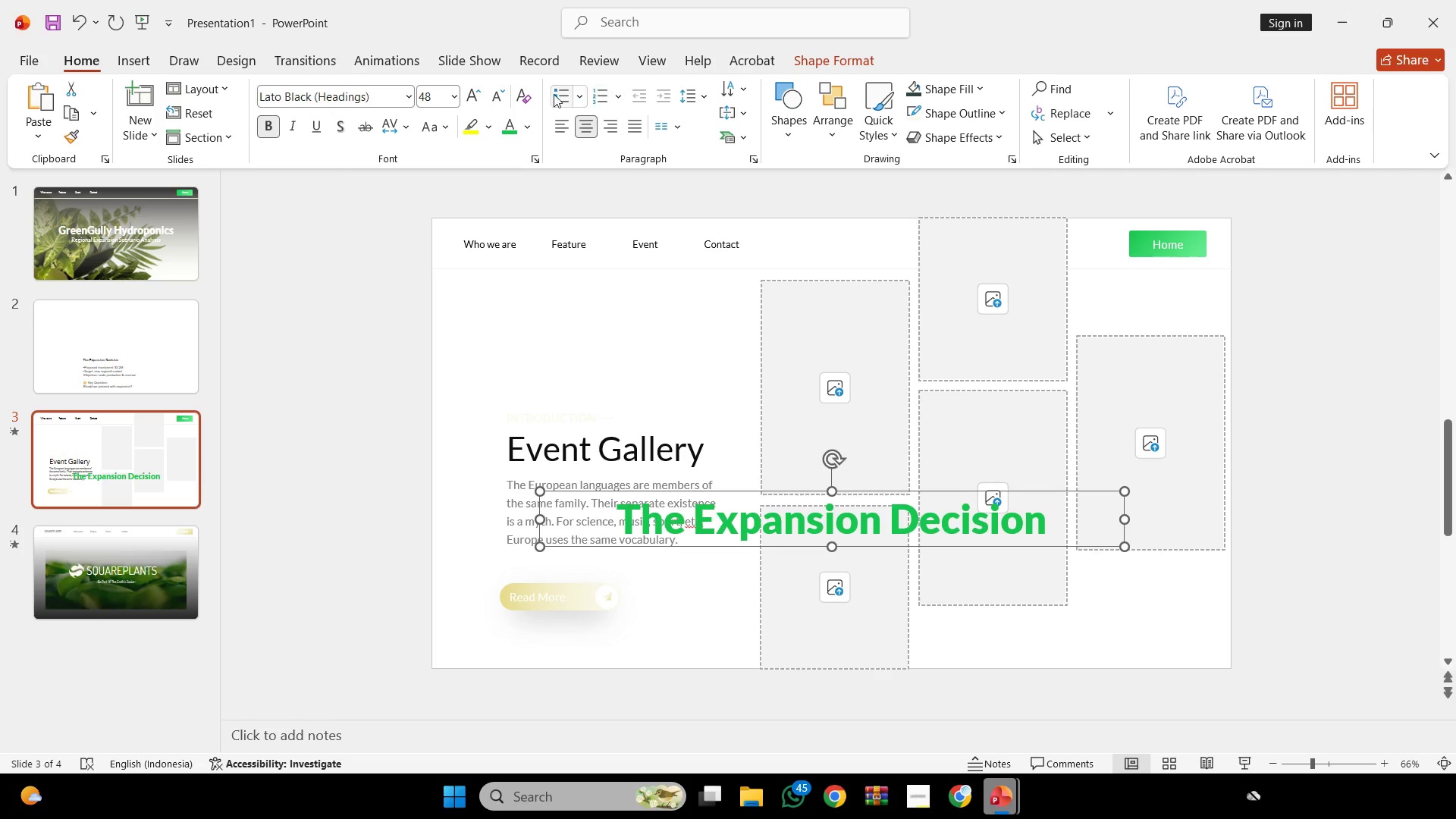 
left_click([566, 127])
 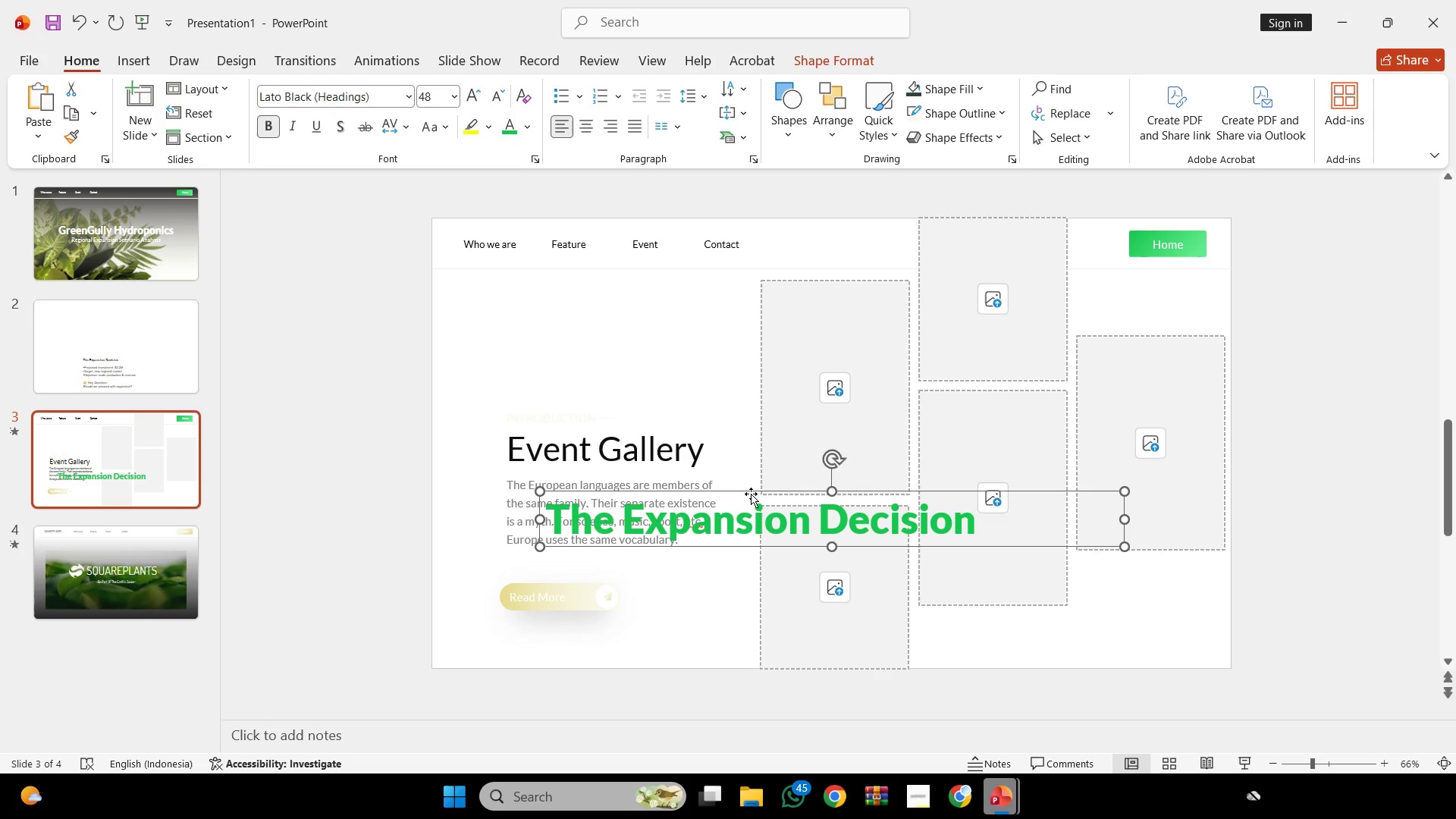 
left_click_drag(start_coordinate=[751, 491], to_coordinate=[669, 279])
 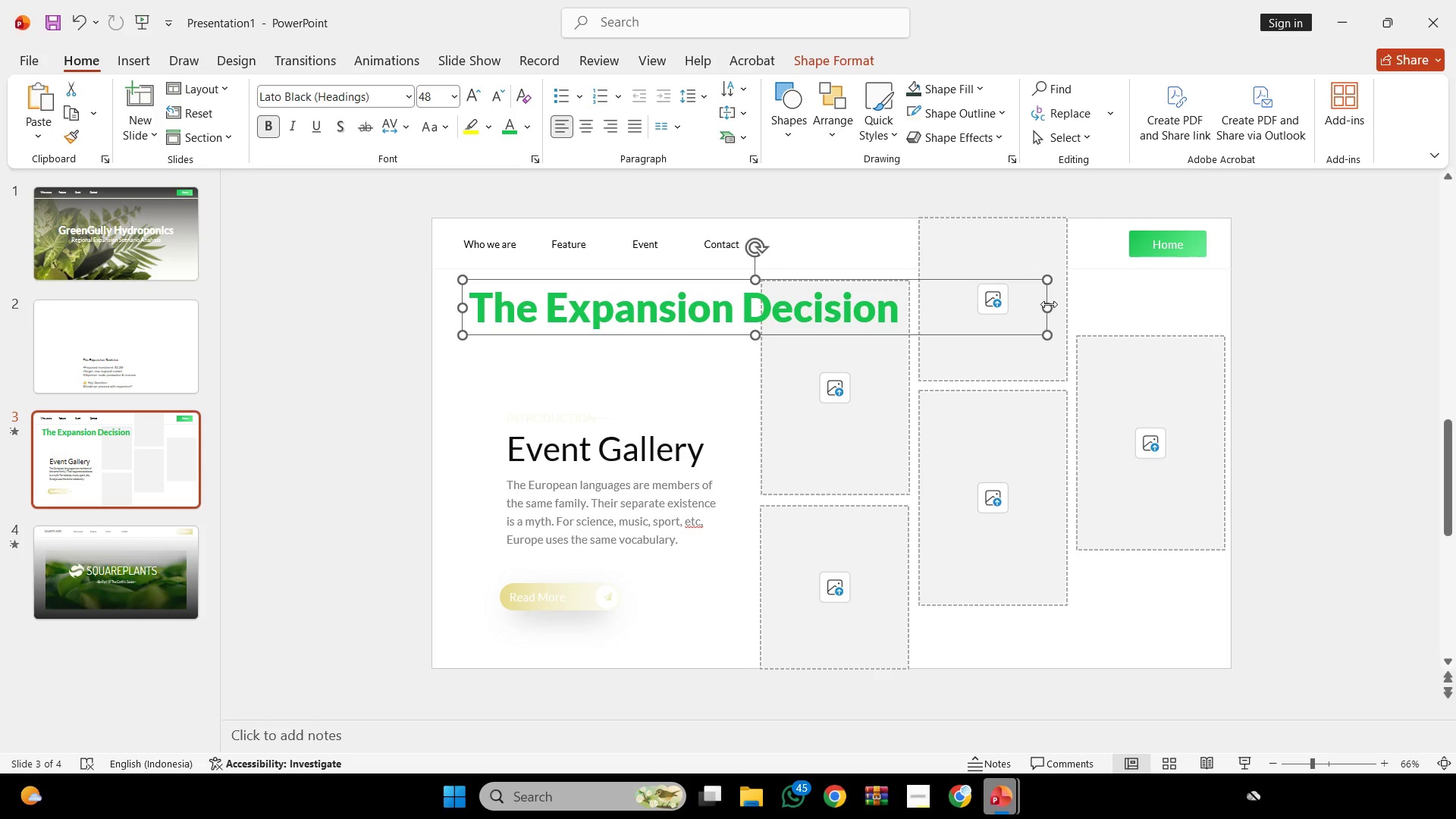 
left_click_drag(start_coordinate=[1049, 304], to_coordinate=[750, 315])
 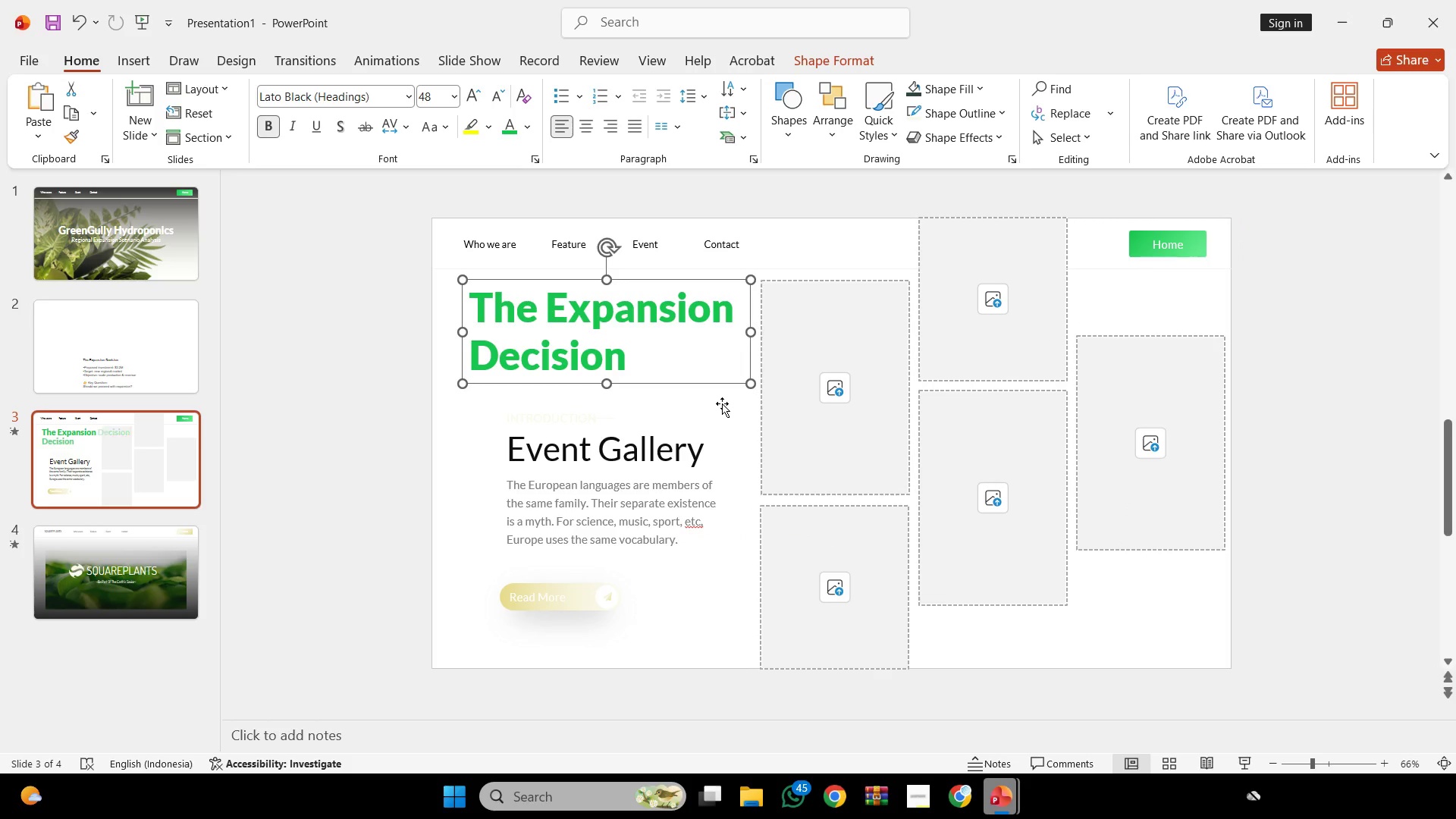 
left_click([722, 403])
 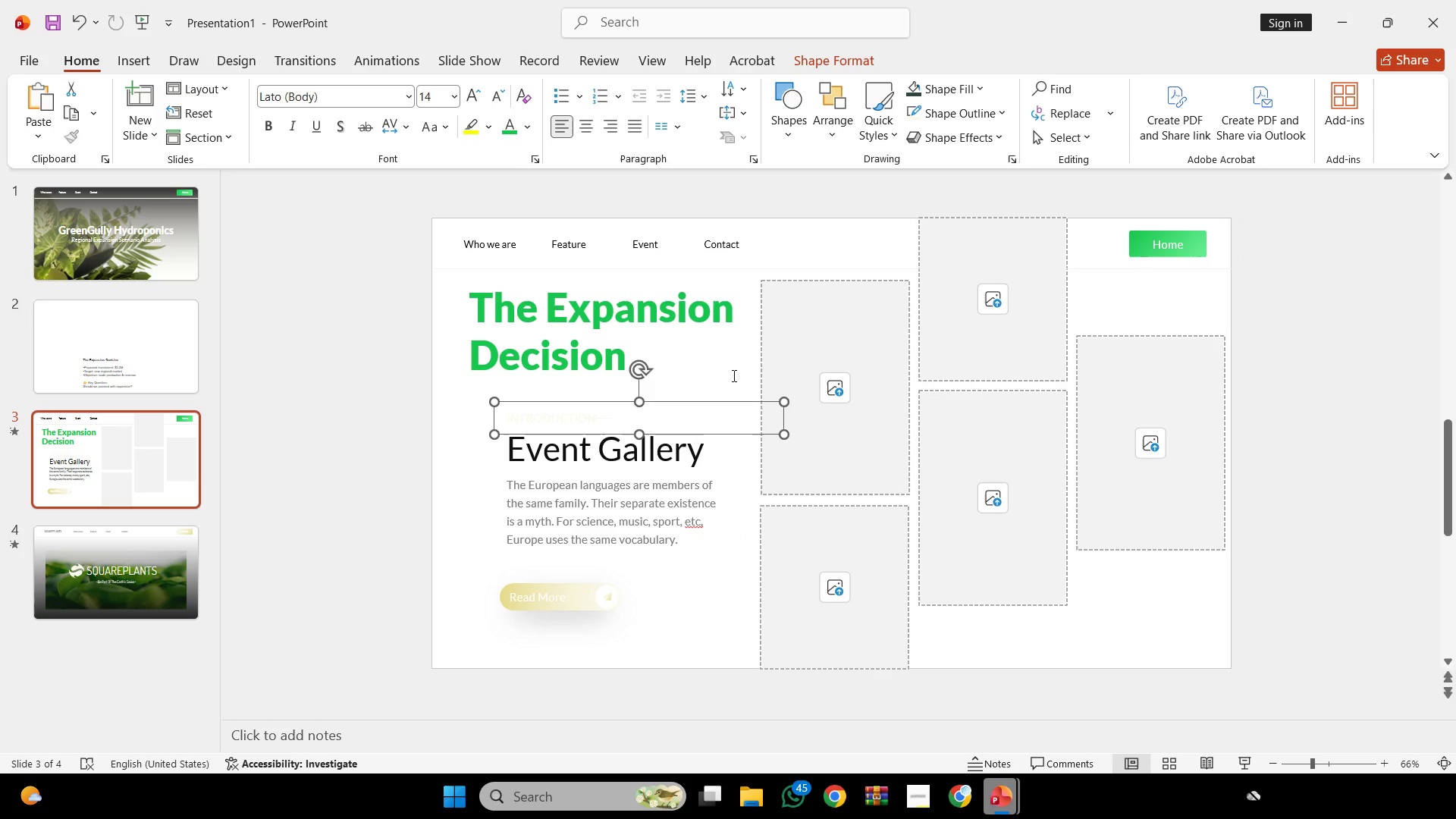 
left_click([709, 351])
 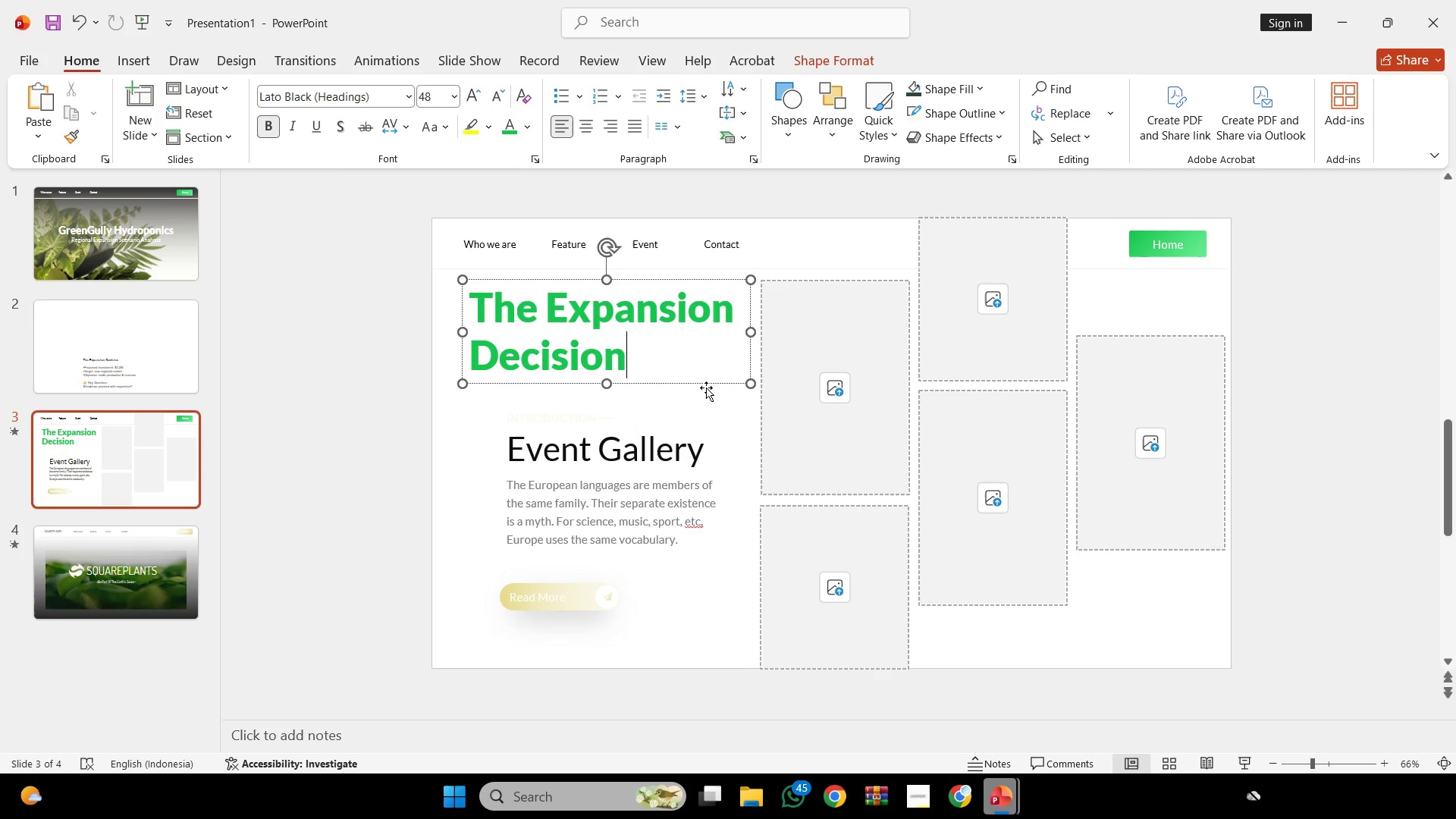 
left_click([706, 388])
 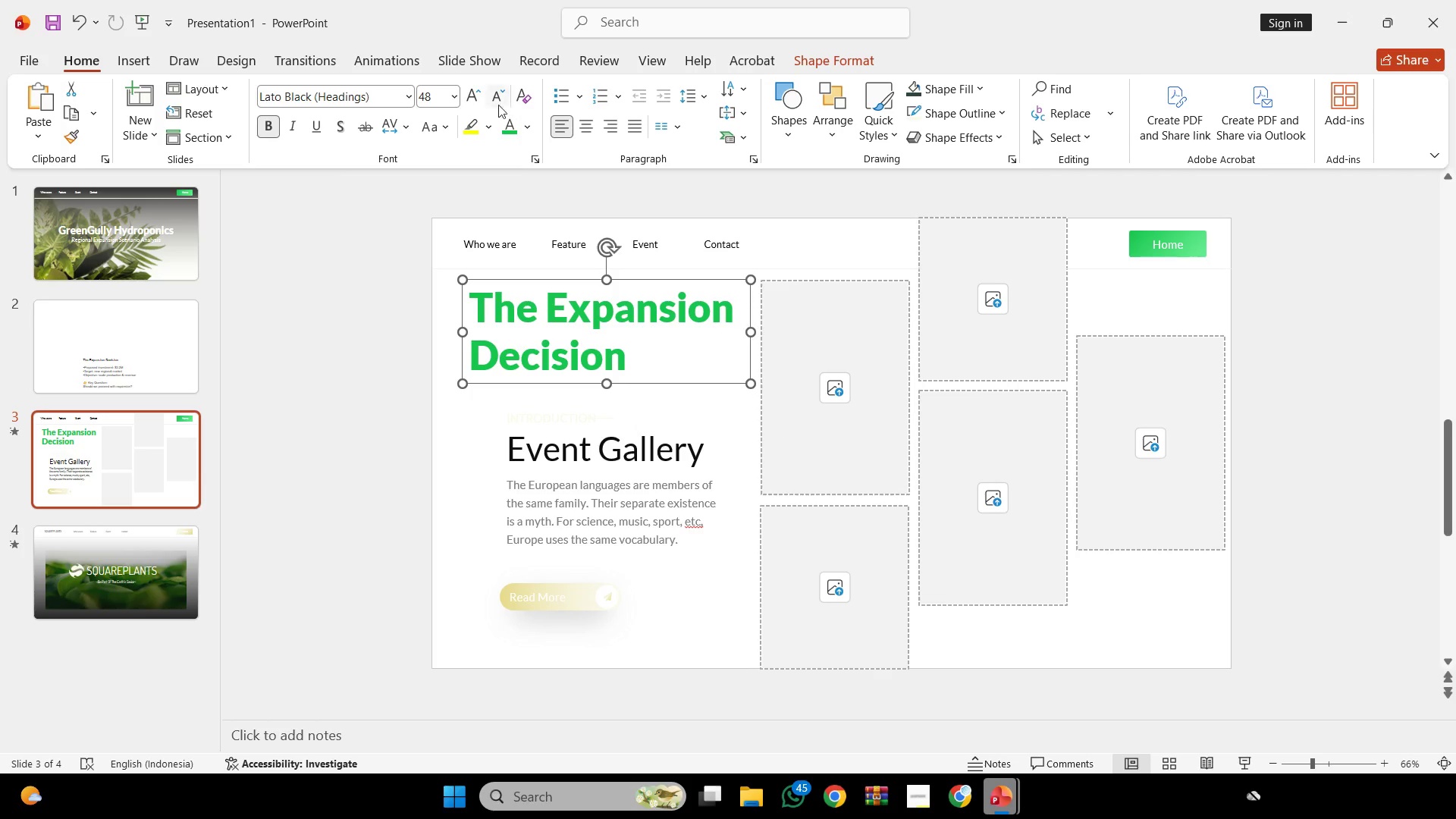 
left_click([491, 98])
 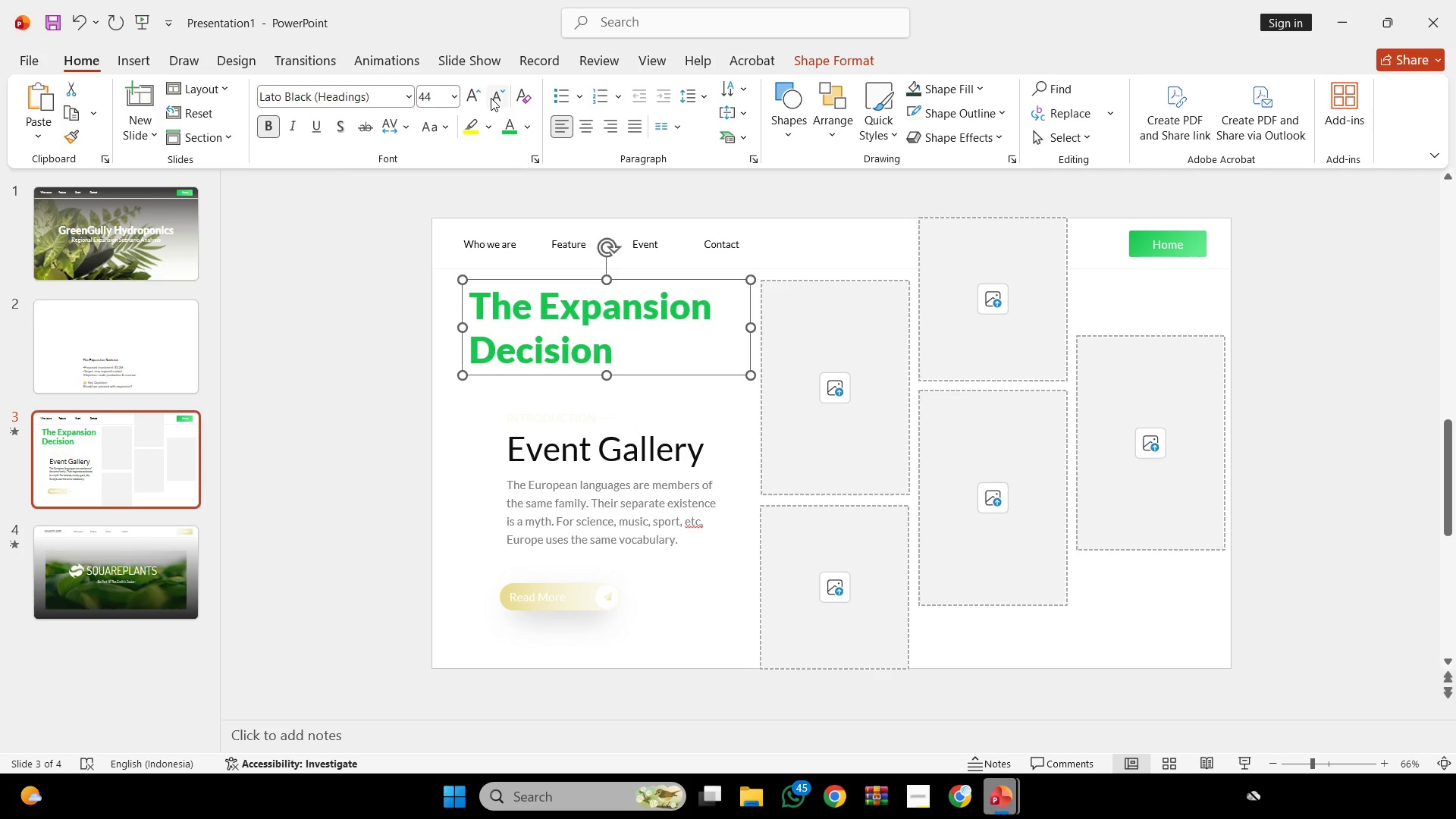 
left_click([491, 98])
 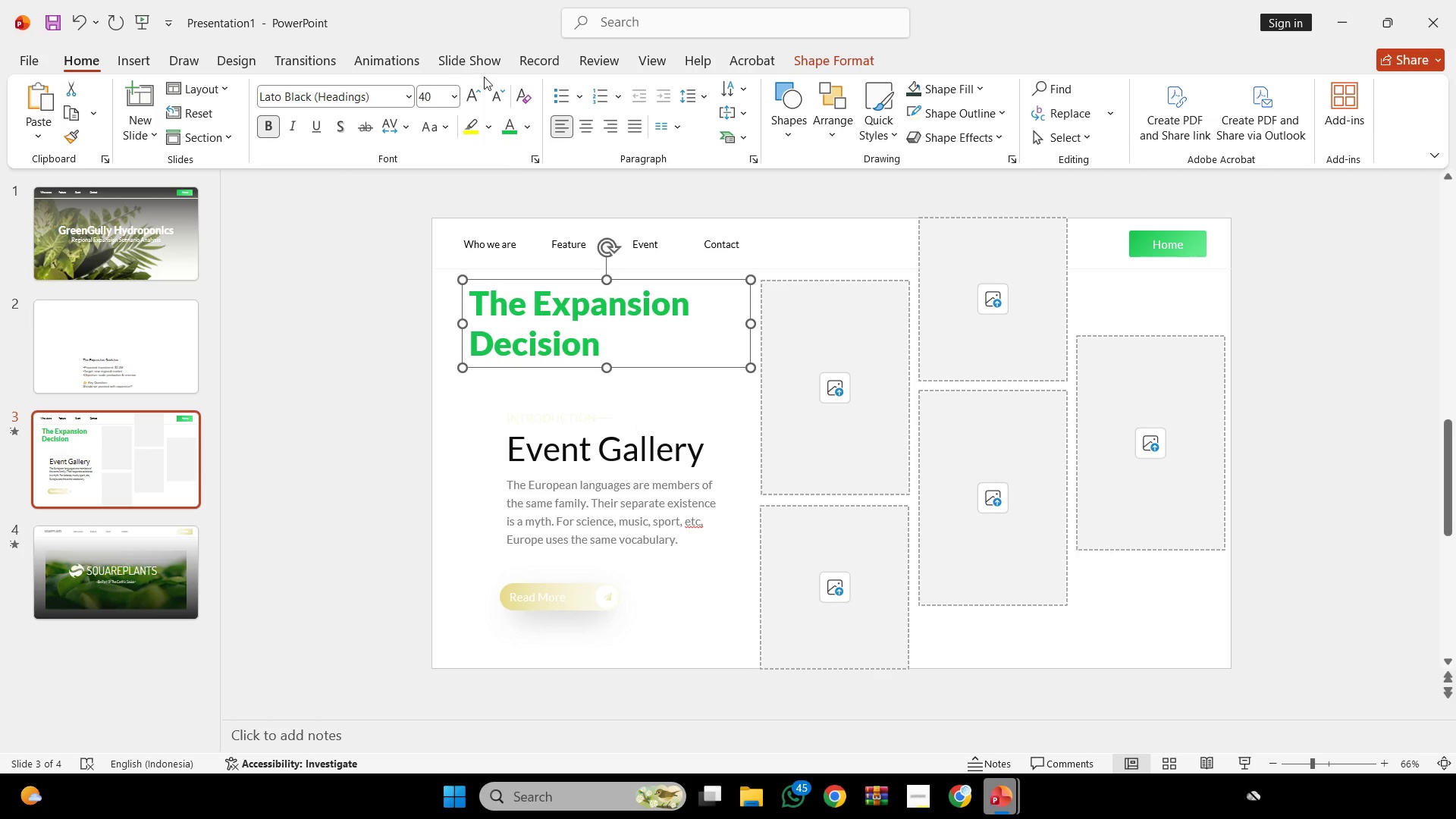 
left_click([493, 86])
 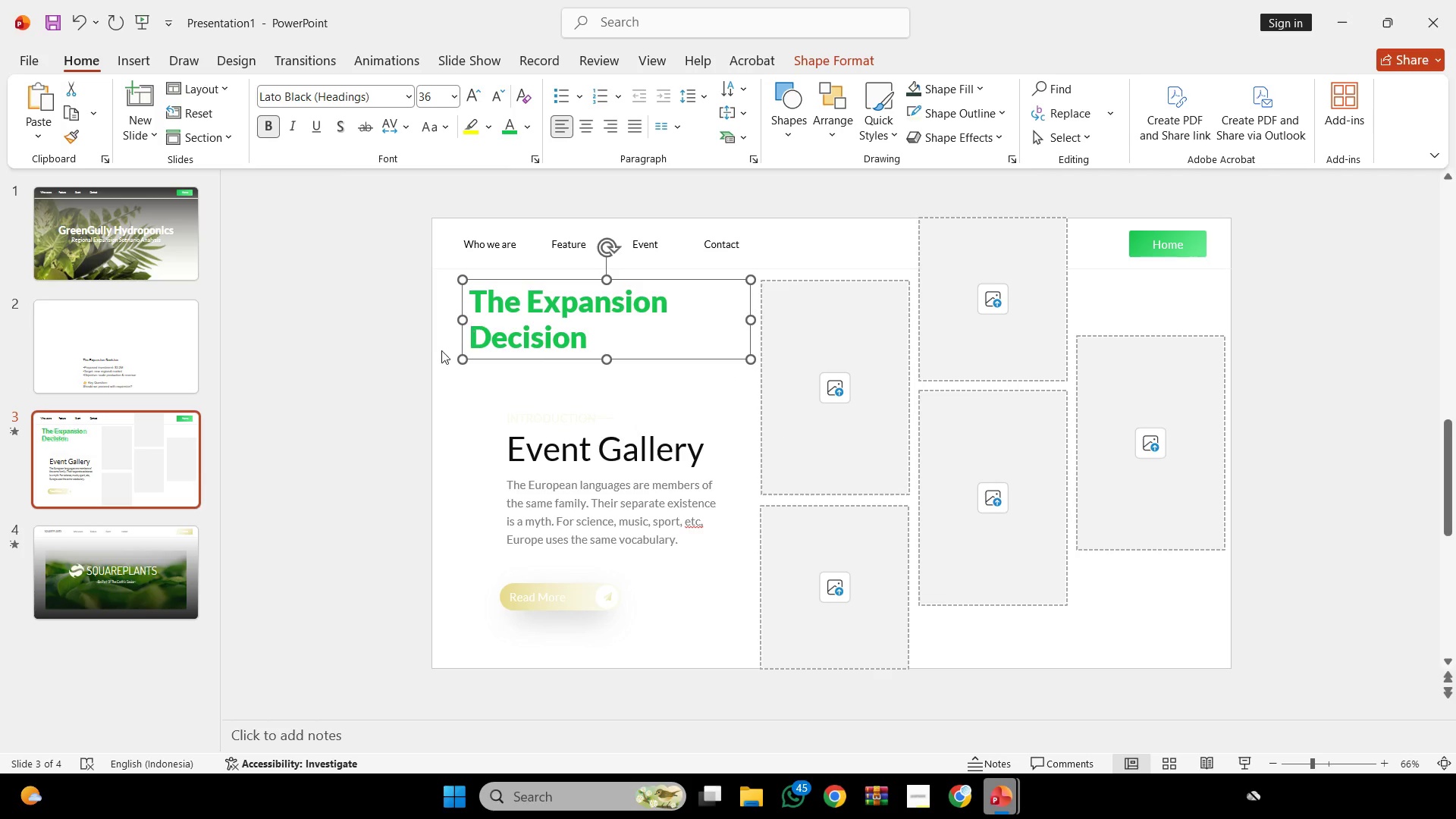 
left_click([413, 351])
 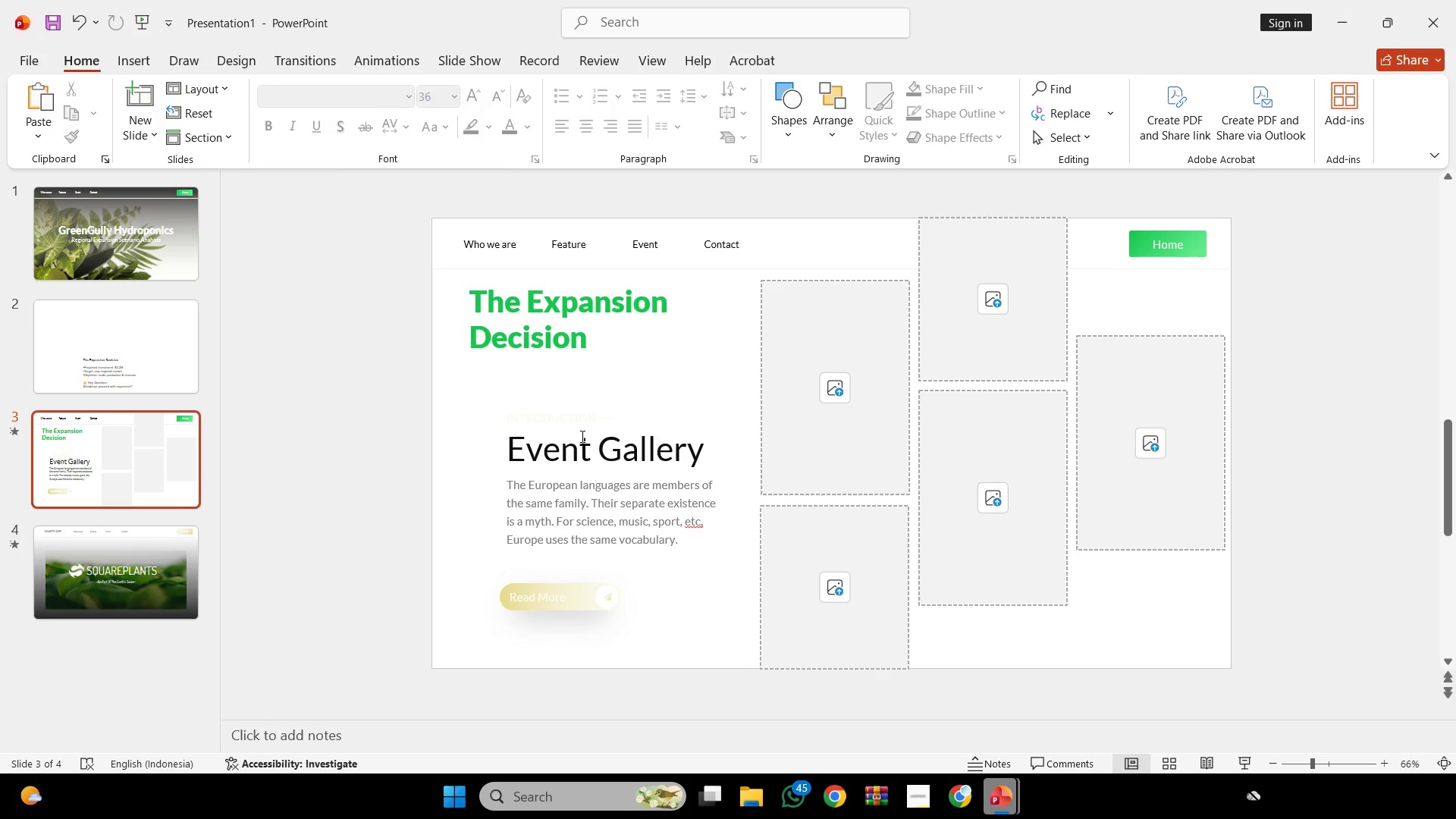 
left_click([581, 436])
 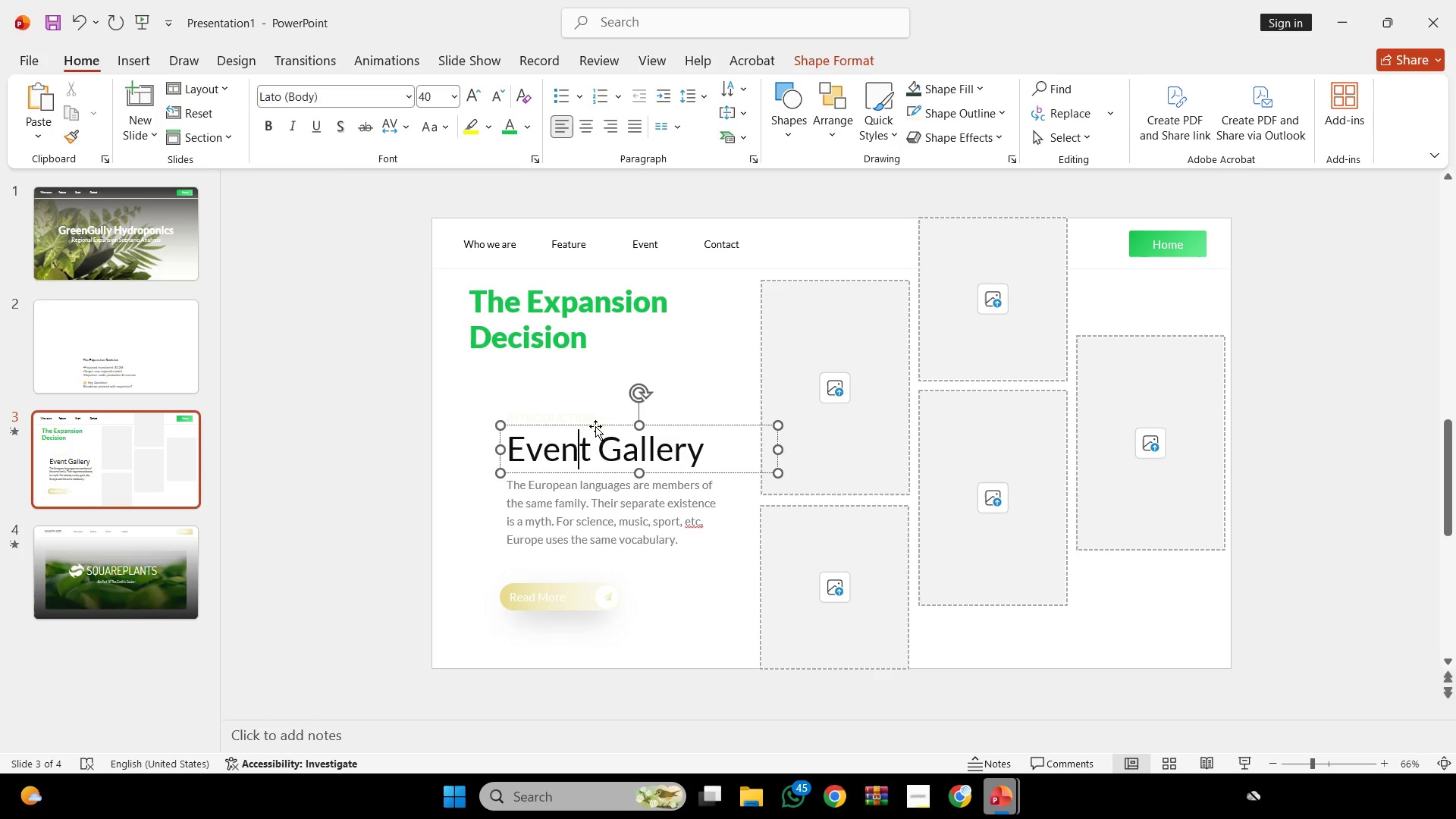 
left_click([596, 425])
 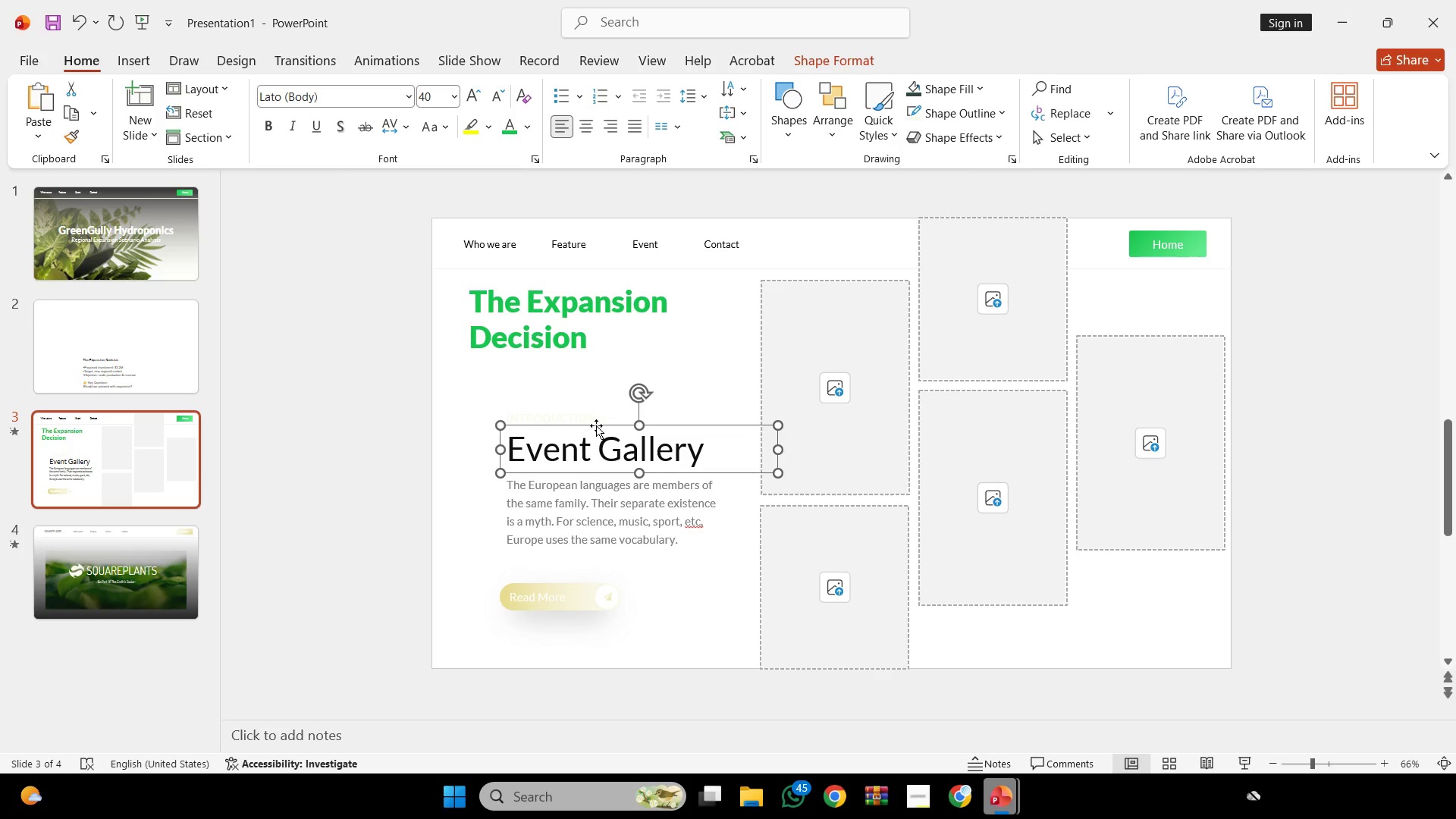 
key(Backspace)
 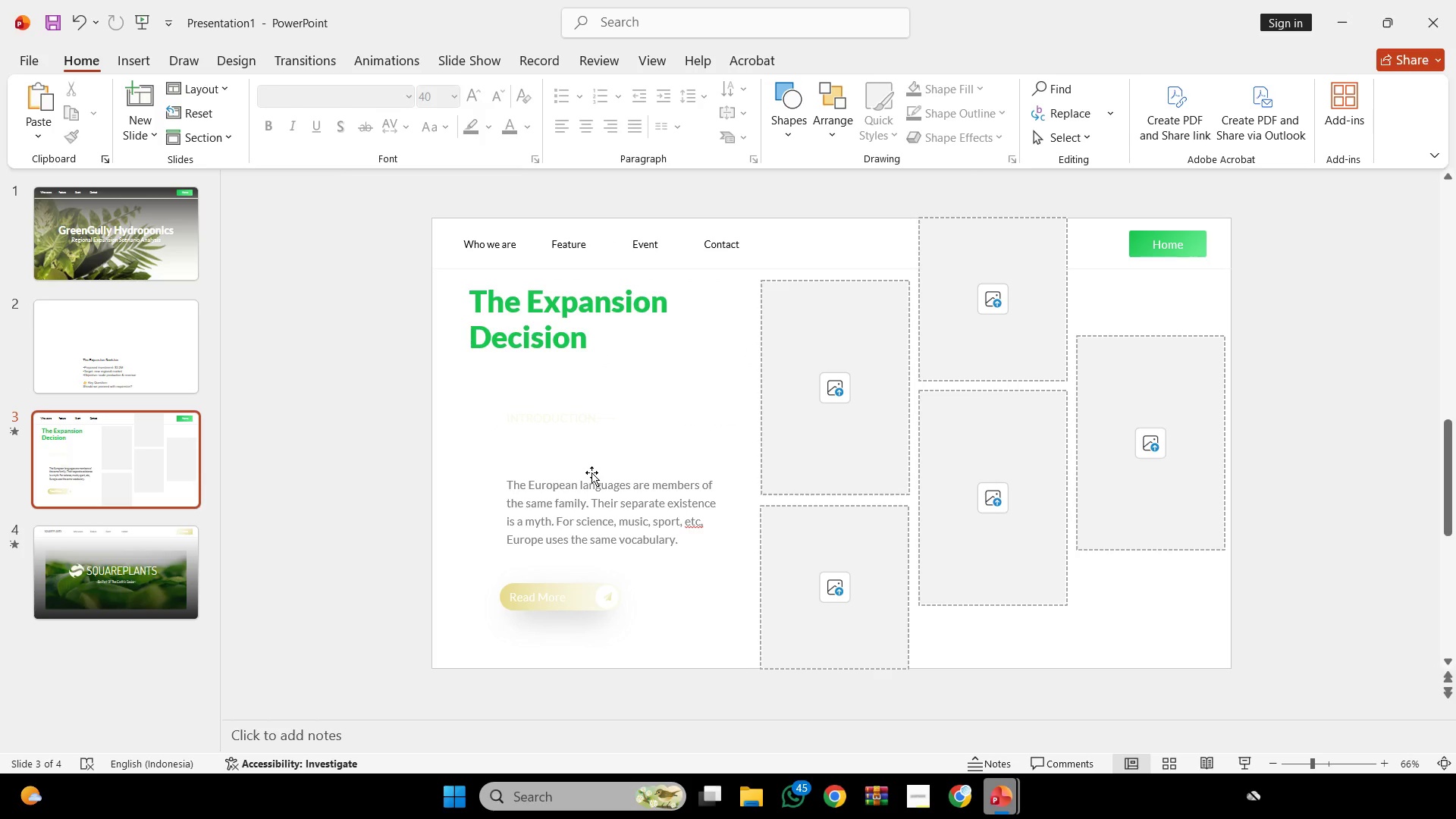 
left_click([591, 475])
 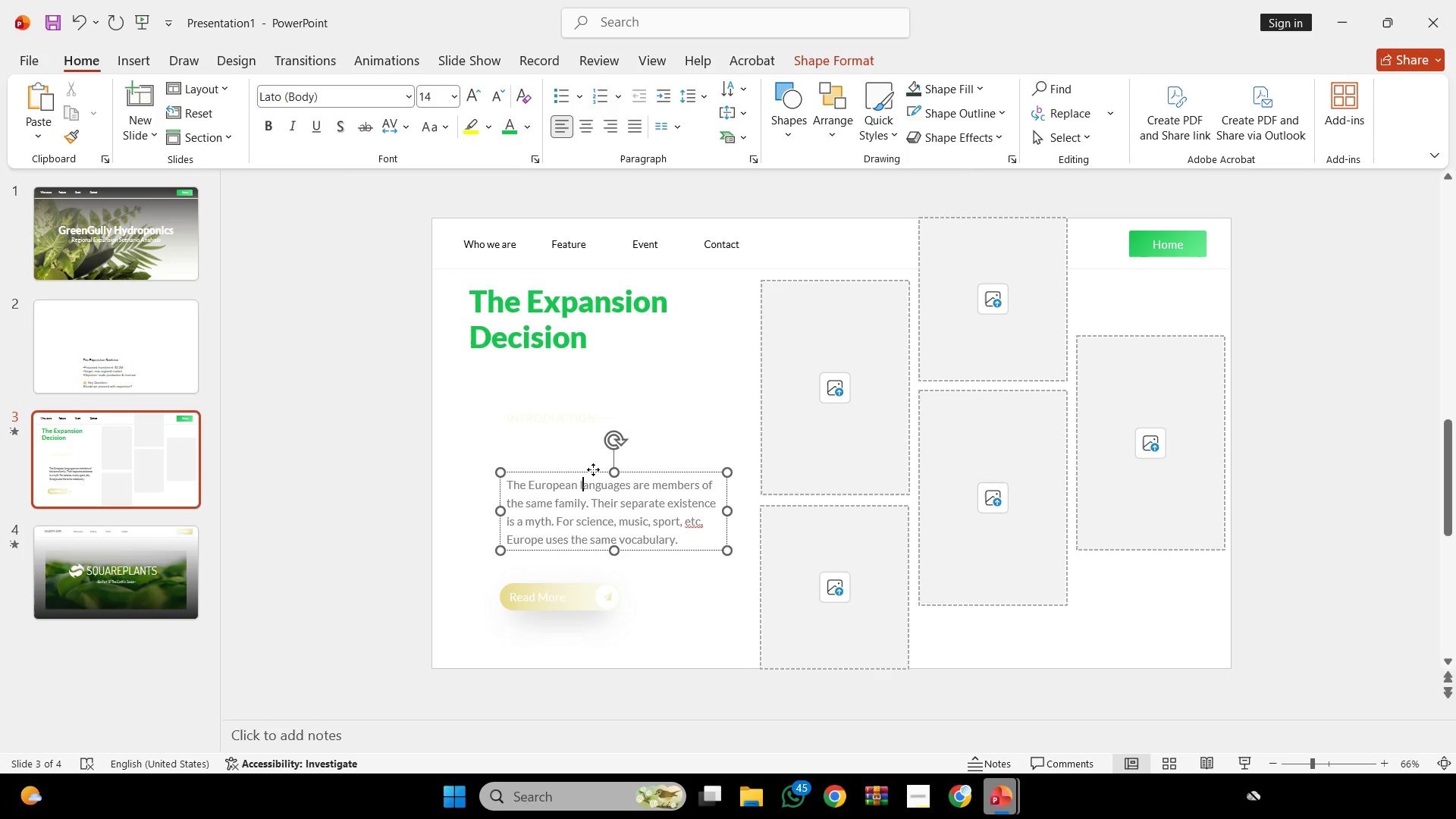 
left_click_drag(start_coordinate=[593, 469], to_coordinate=[556, 374])
 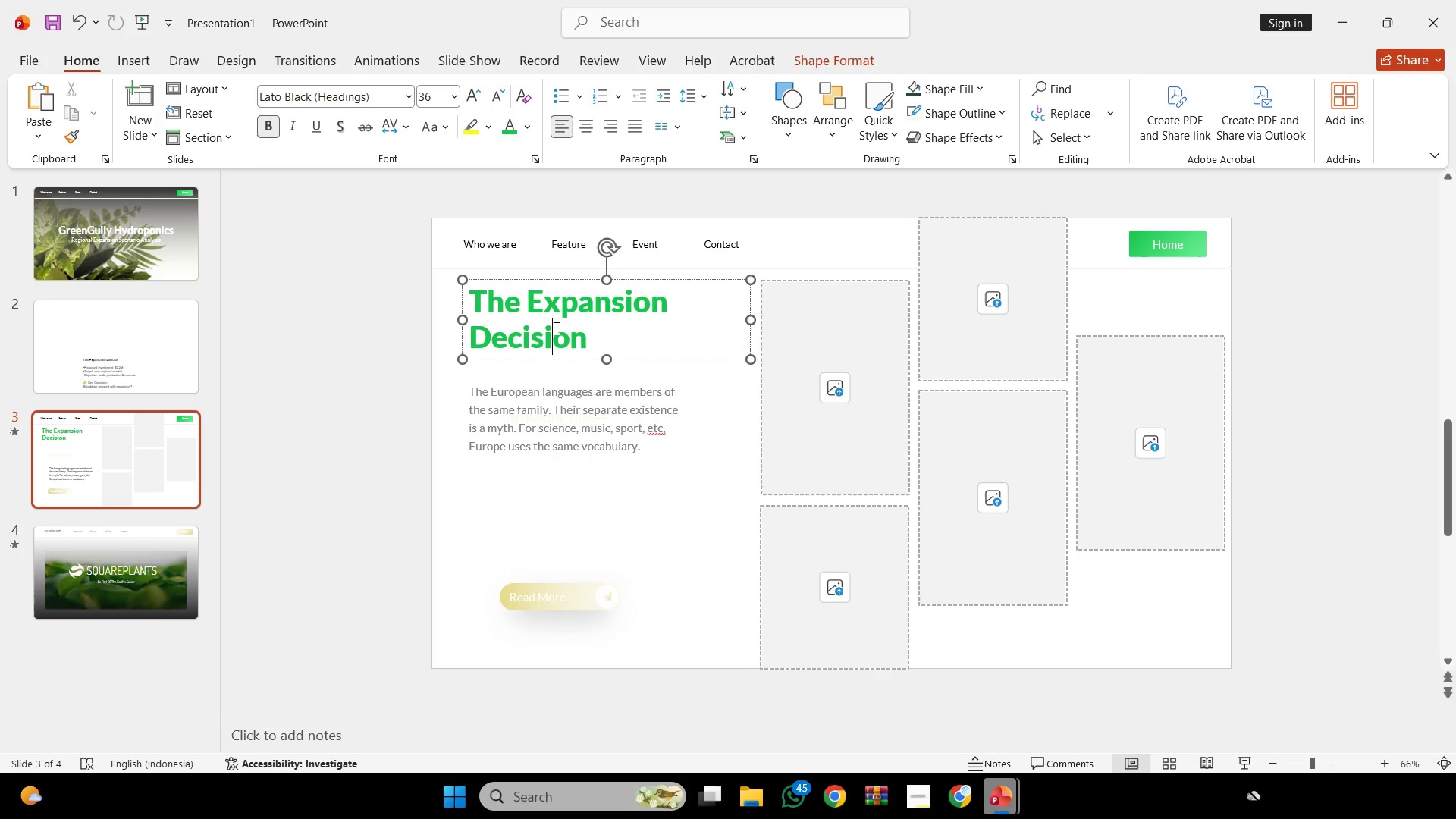 
key(Control+ControlLeft)
 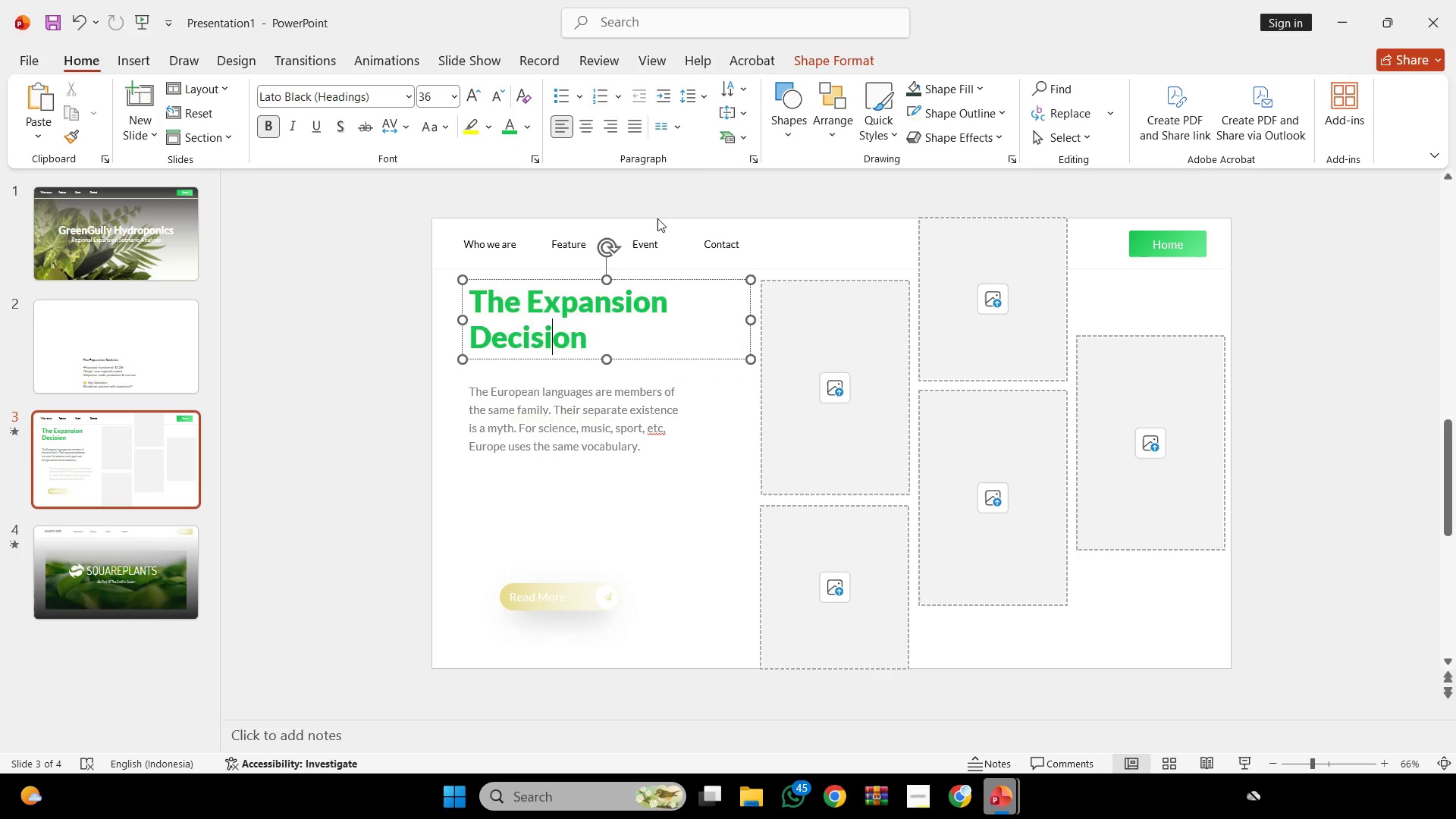 
key(Control+A)
 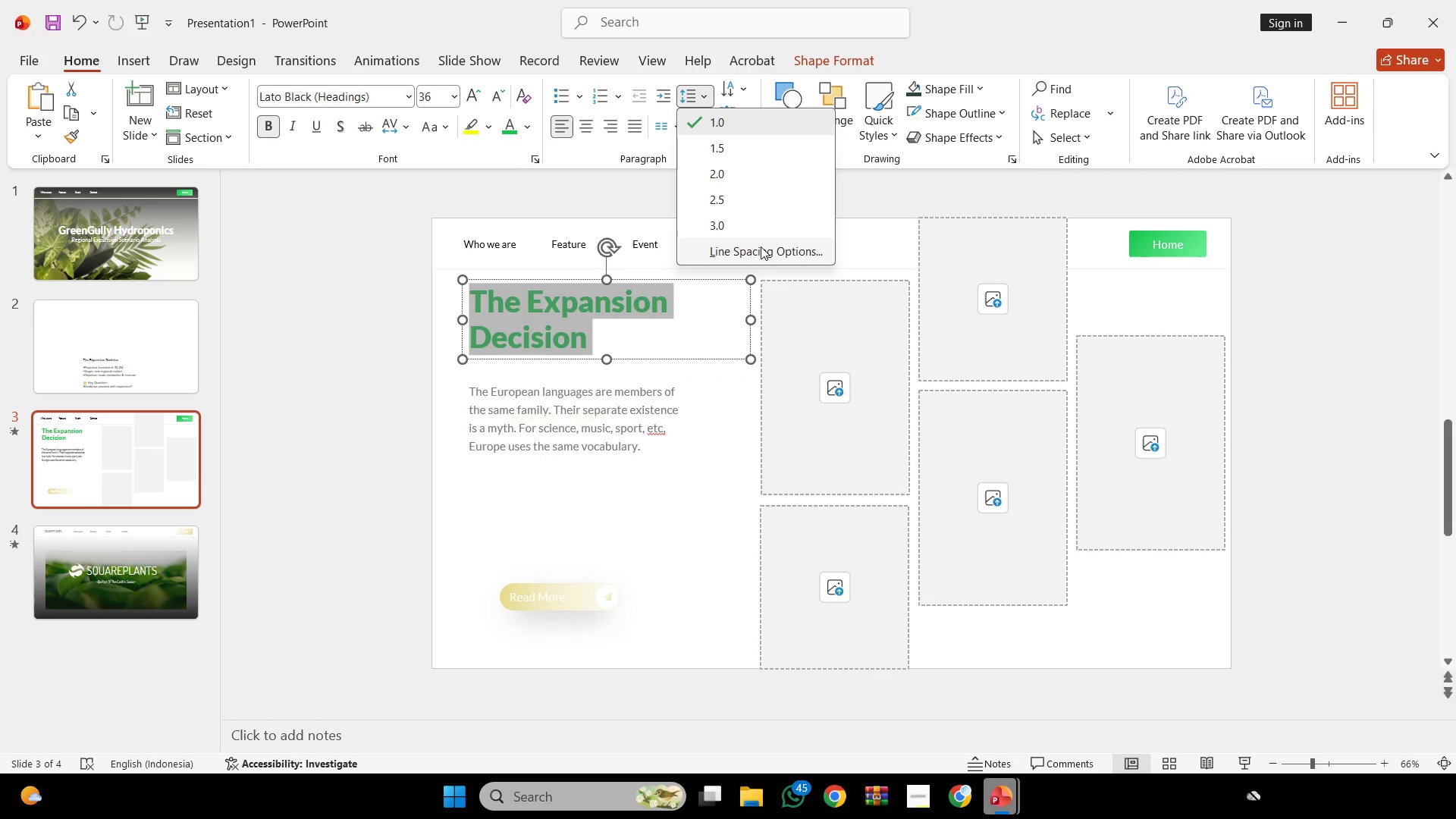 
left_click_drag(start_coordinate=[759, 259], to_coordinate=[761, 254])
 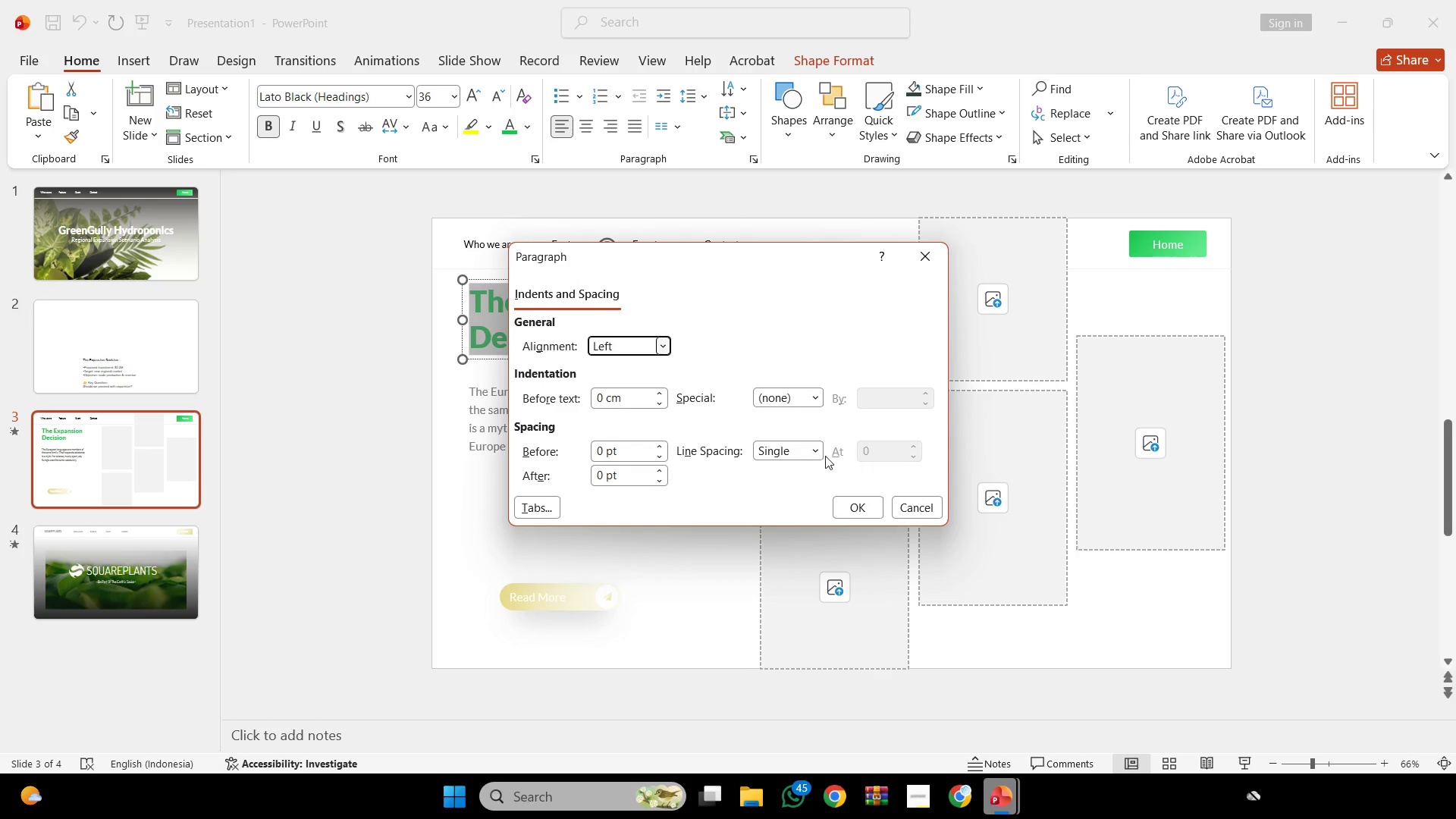 
left_click([805, 453])
 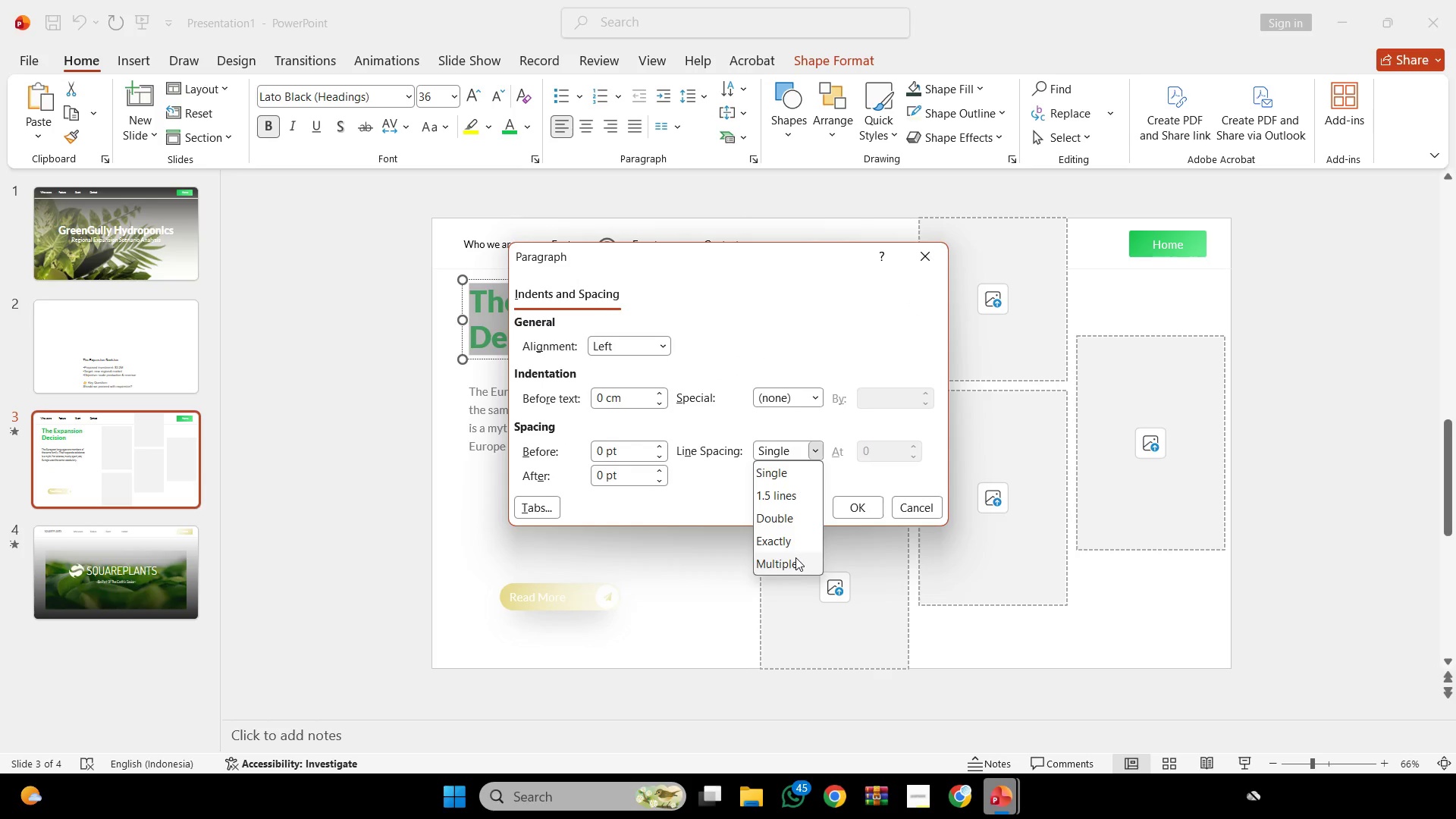 
left_click([795, 559])
 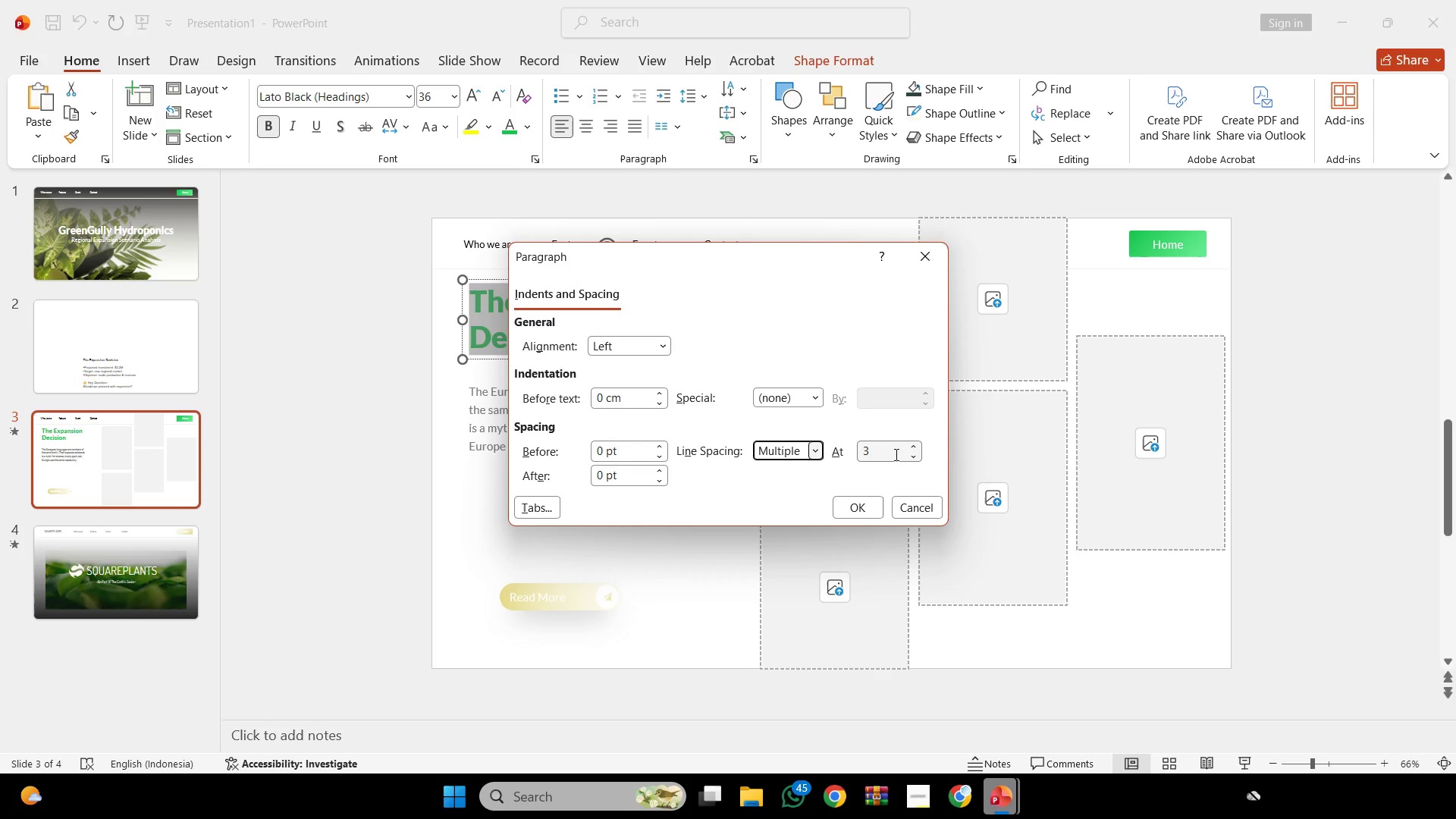 
left_click_drag(start_coordinate=[895, 454], to_coordinate=[717, 452])
 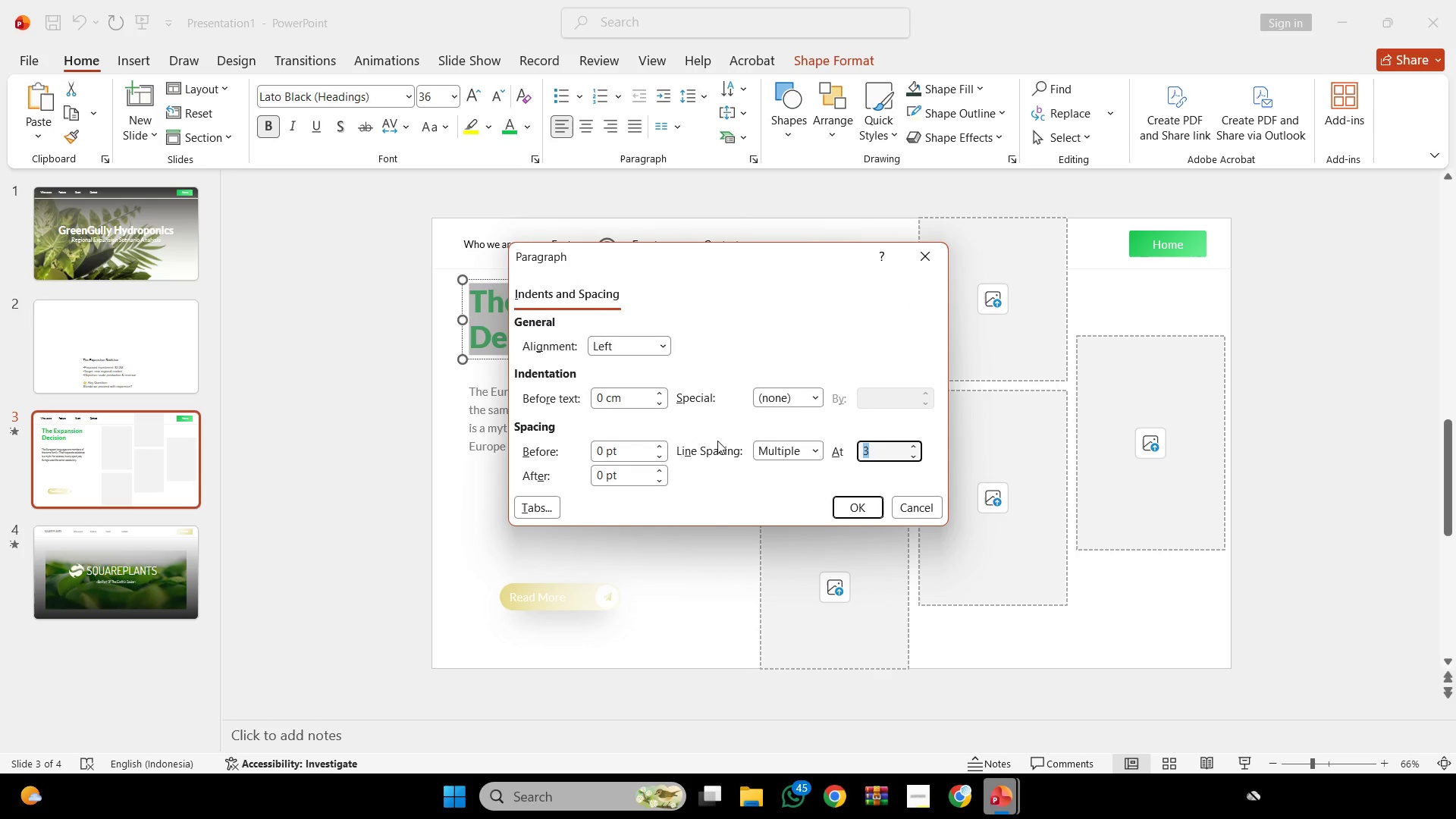 
key(0)
 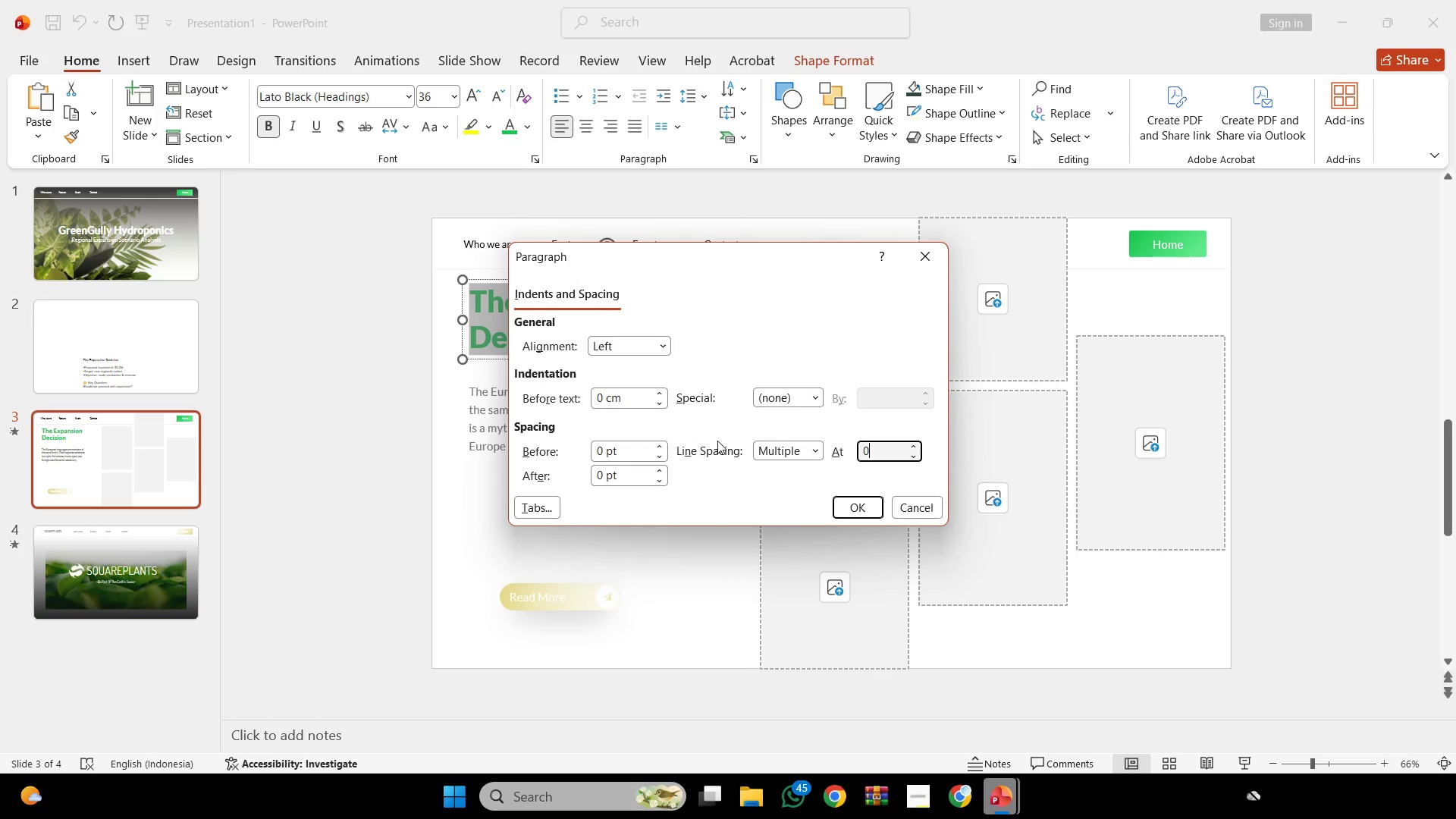 
key(Comma)
 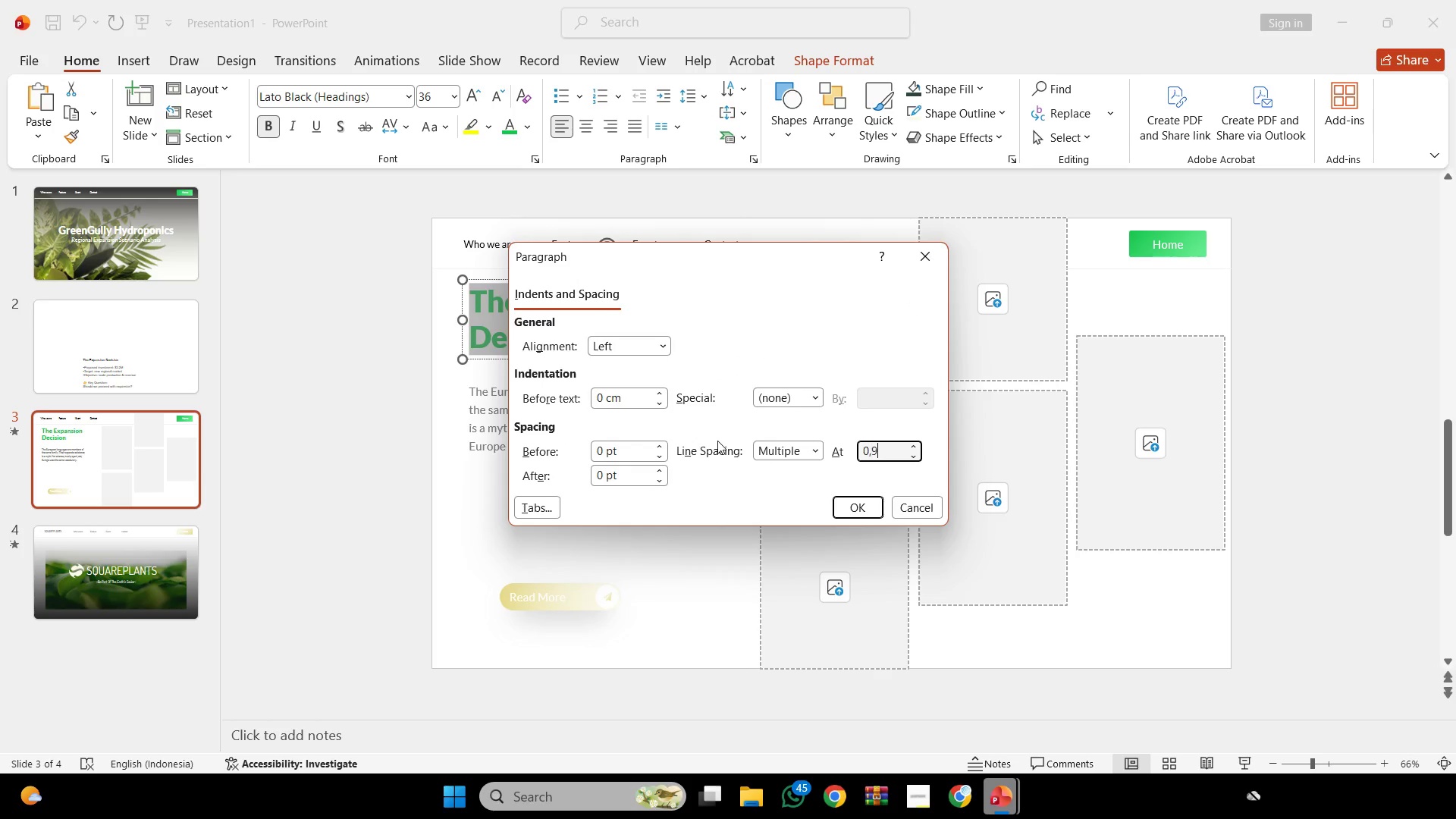 
key(9)
 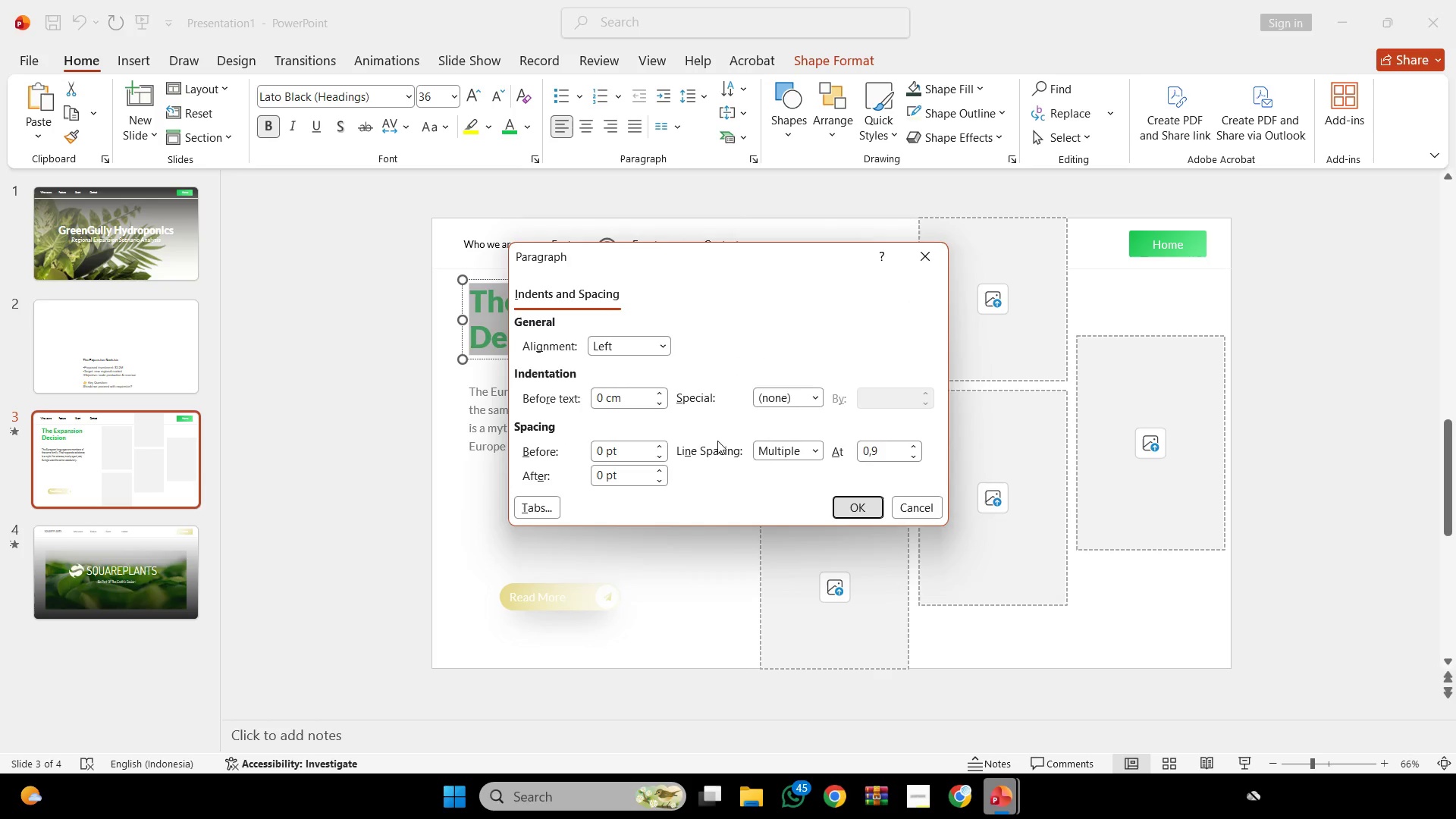 
key(Enter)
 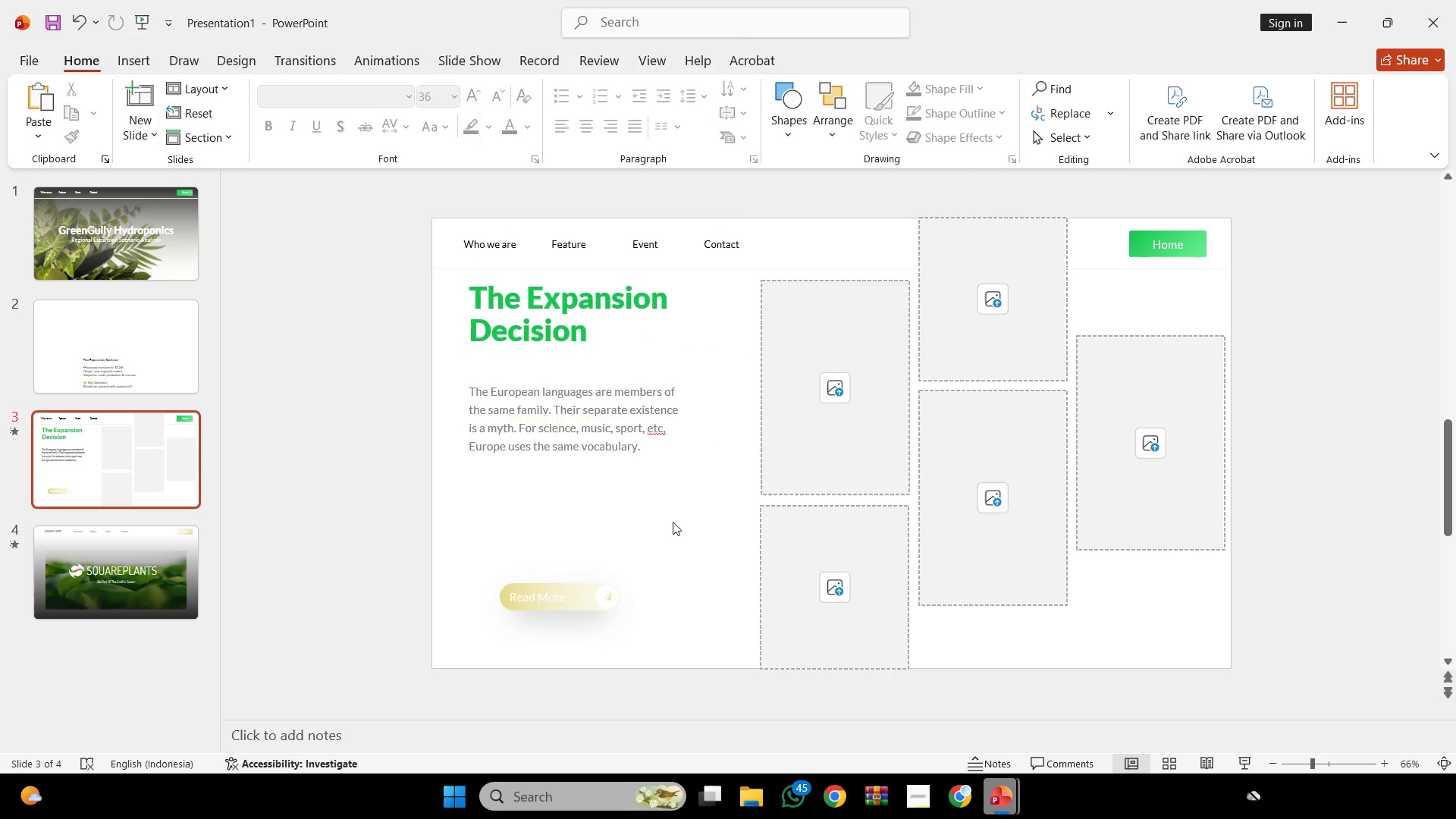 
double_click([655, 438])
 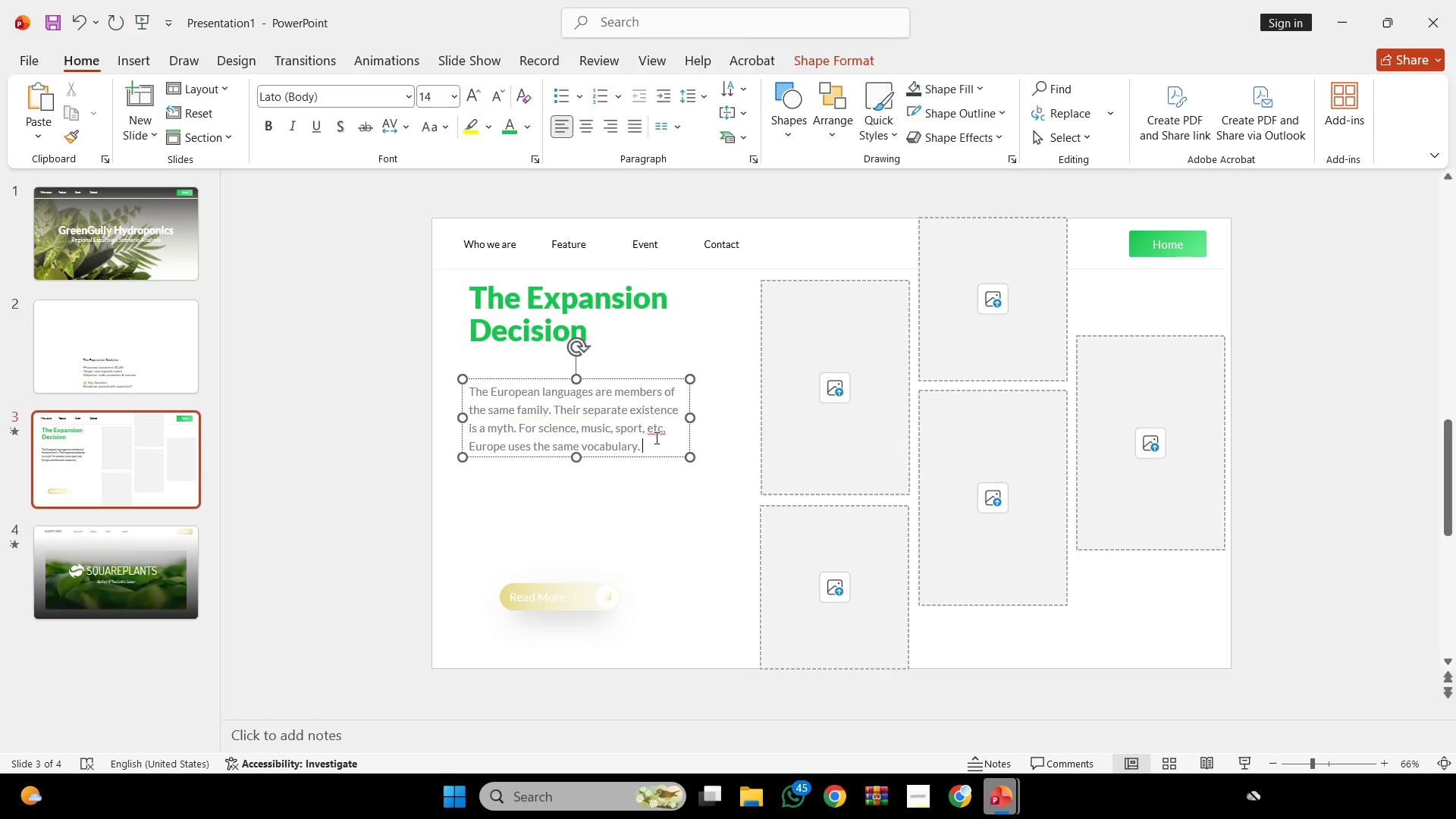 
key(Control+ControlLeft)
 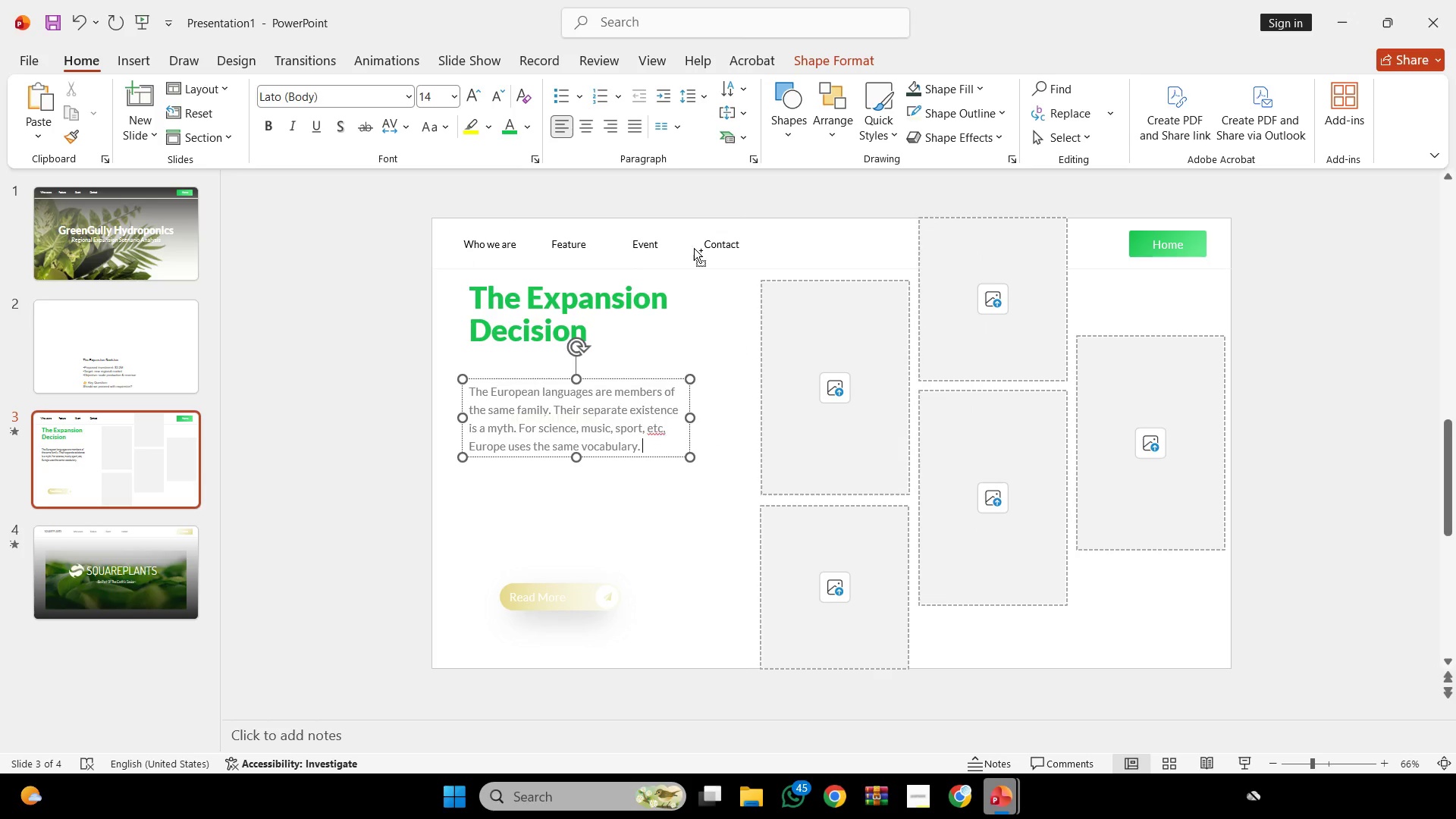 
key(Control+A)
 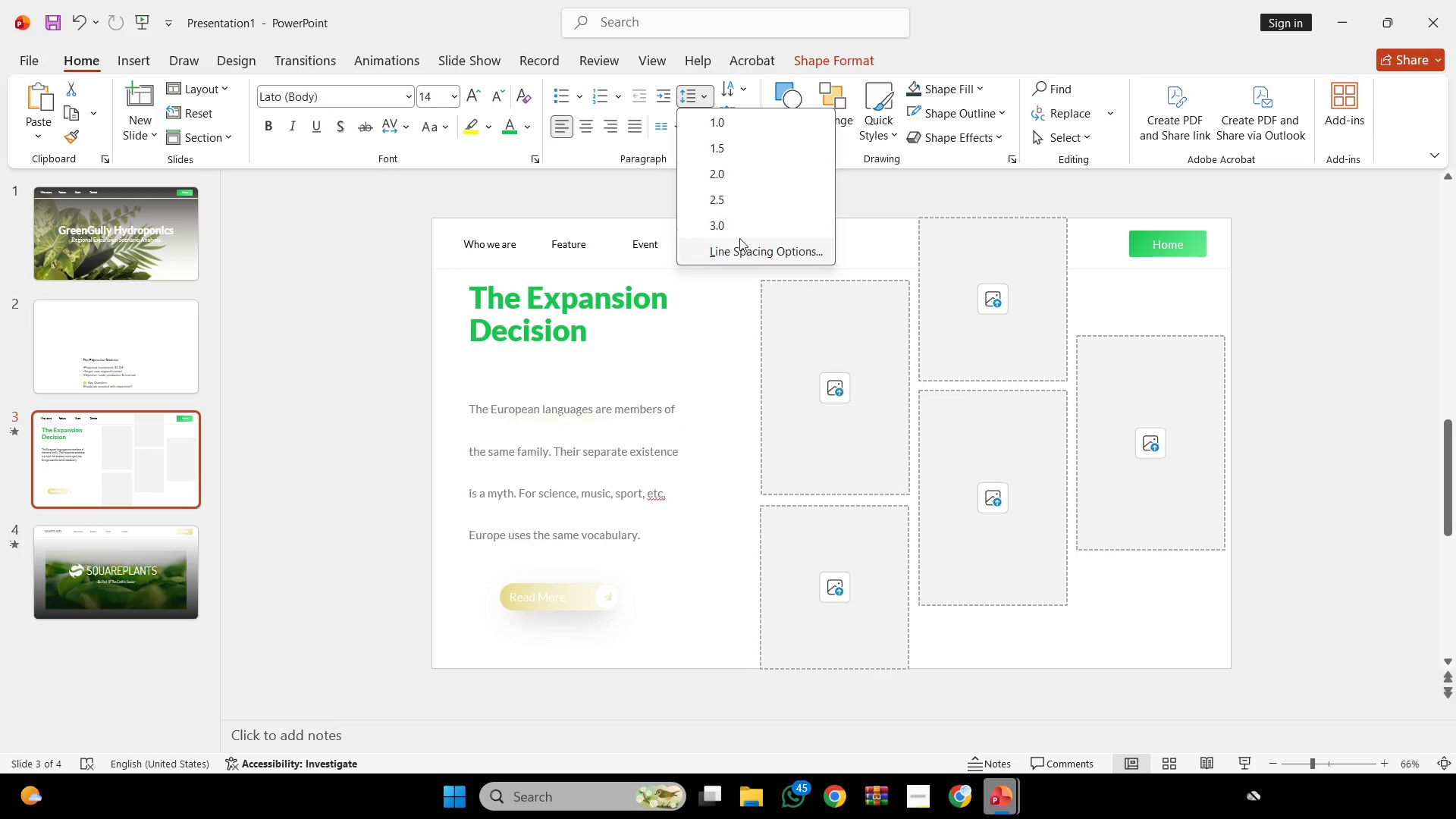 
left_click([739, 240])
 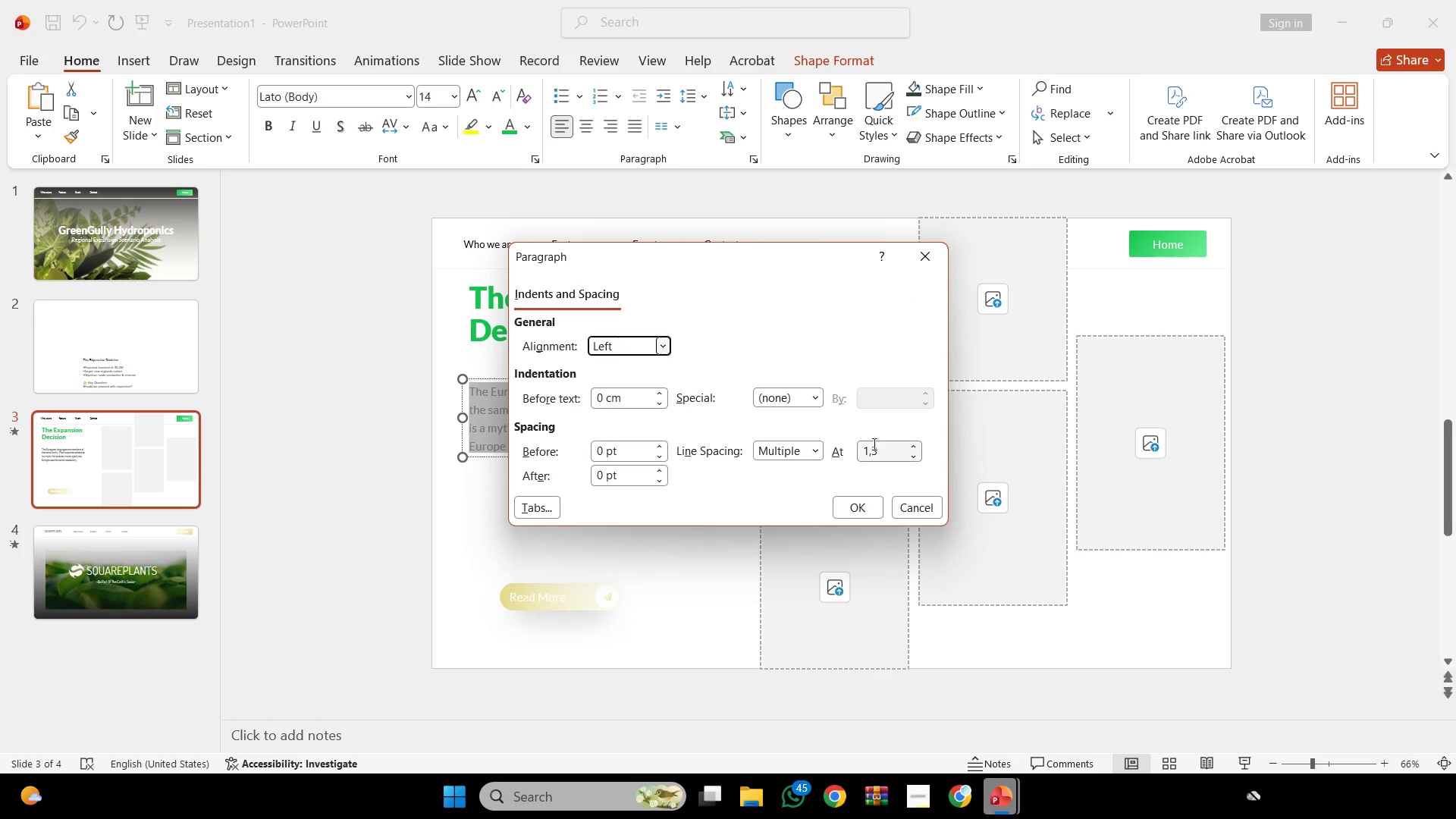 
left_click([885, 450])
 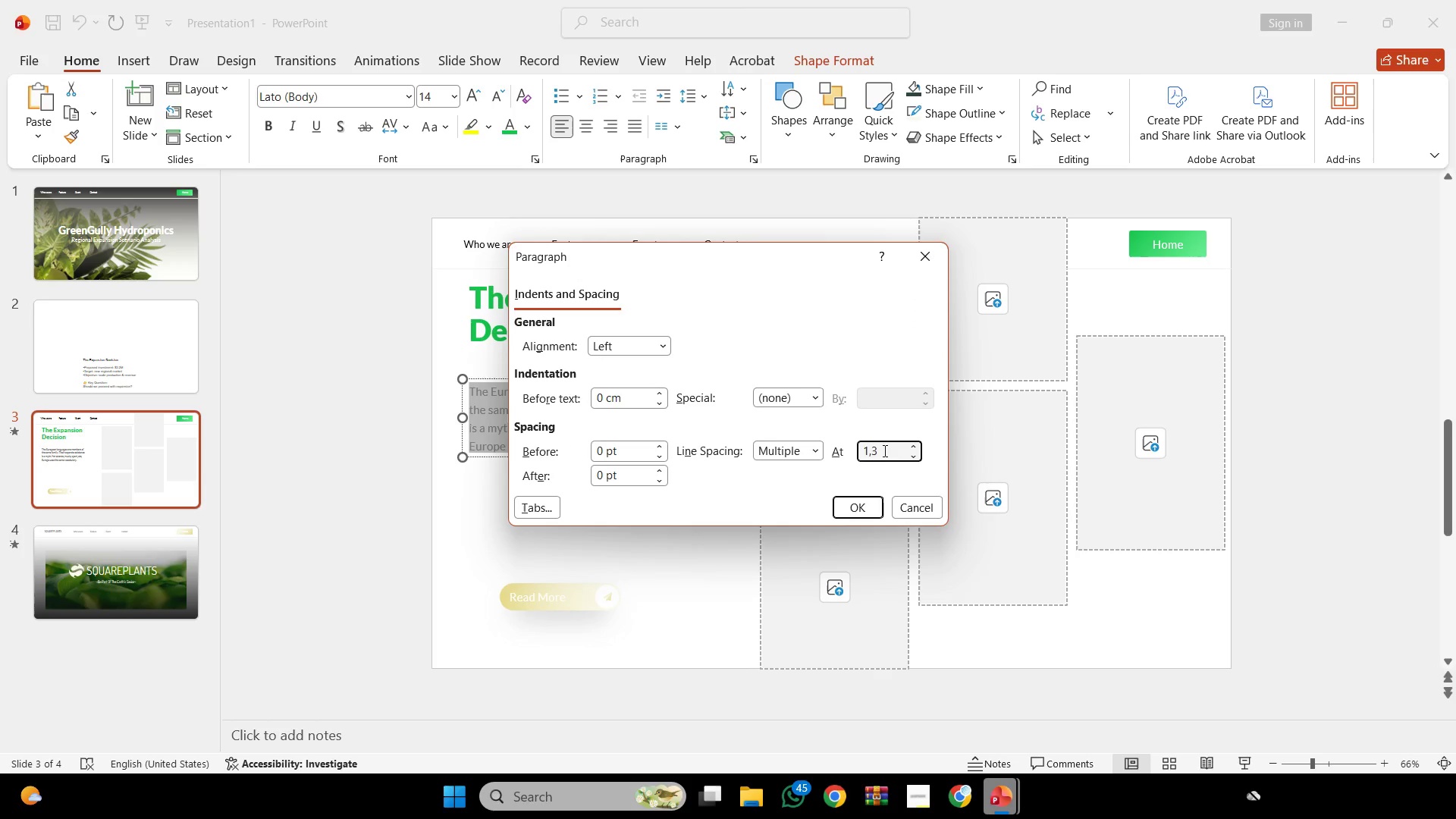 
key(Backspace)
 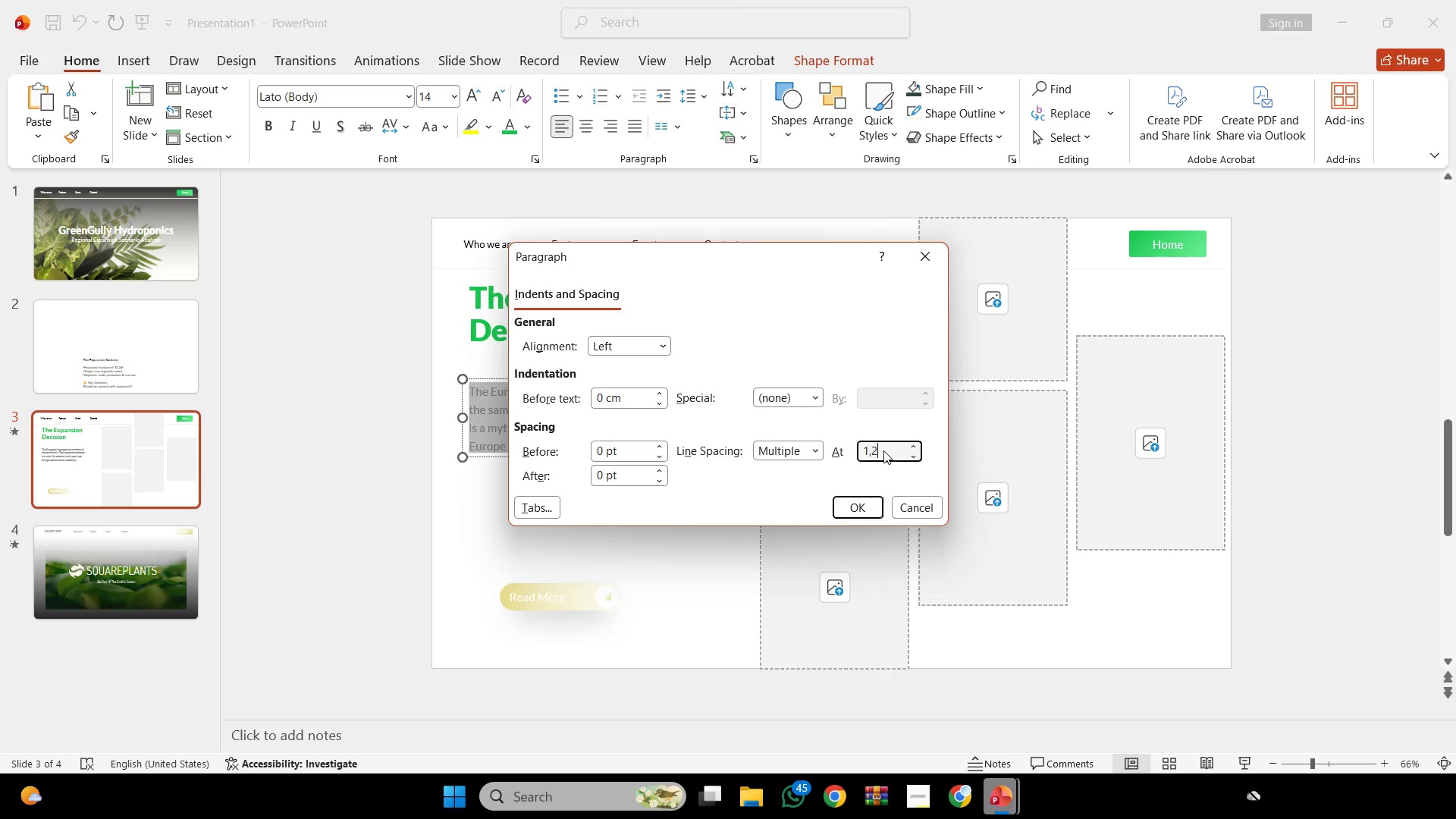 
key(2)
 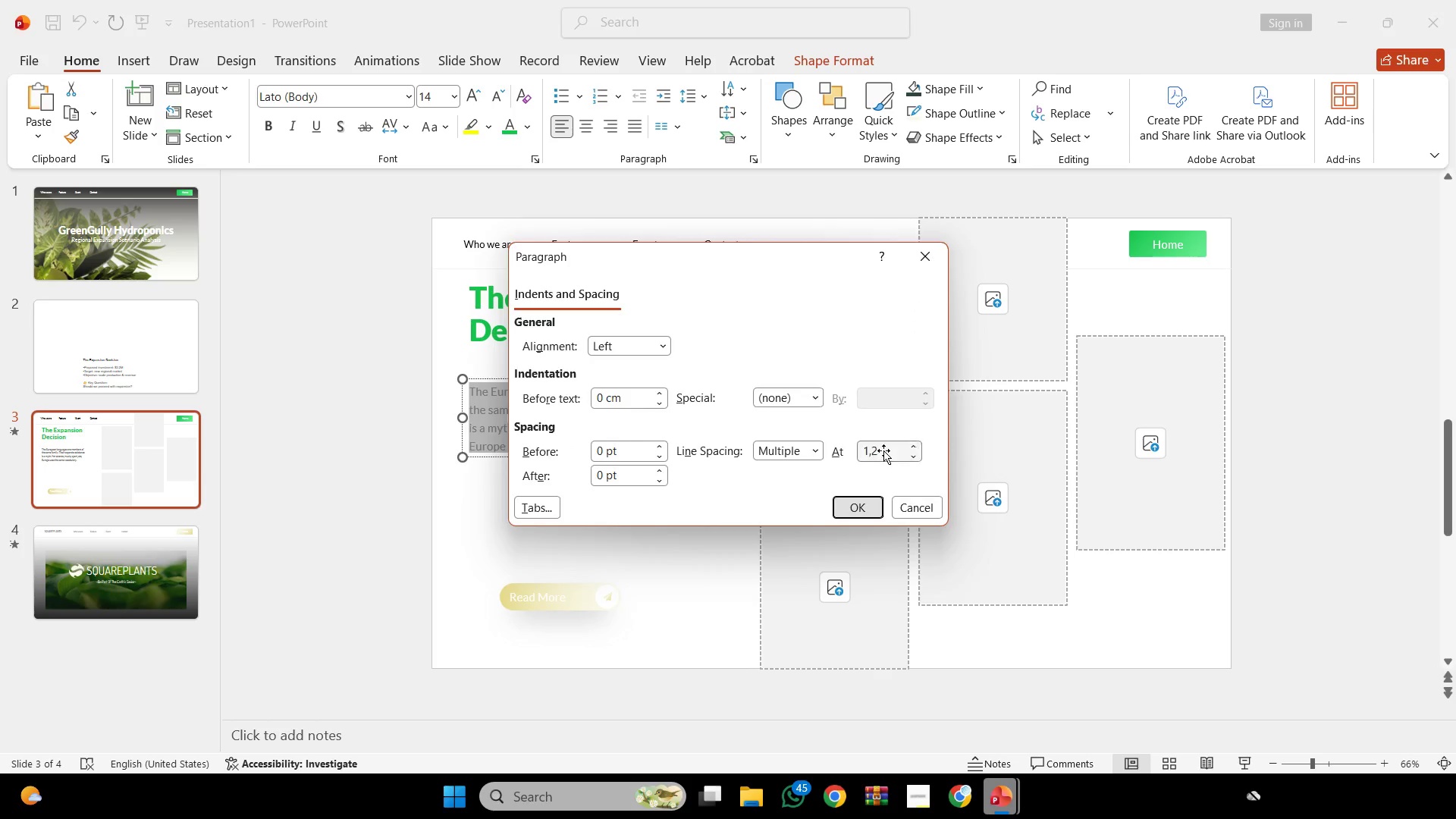 
key(Enter)
 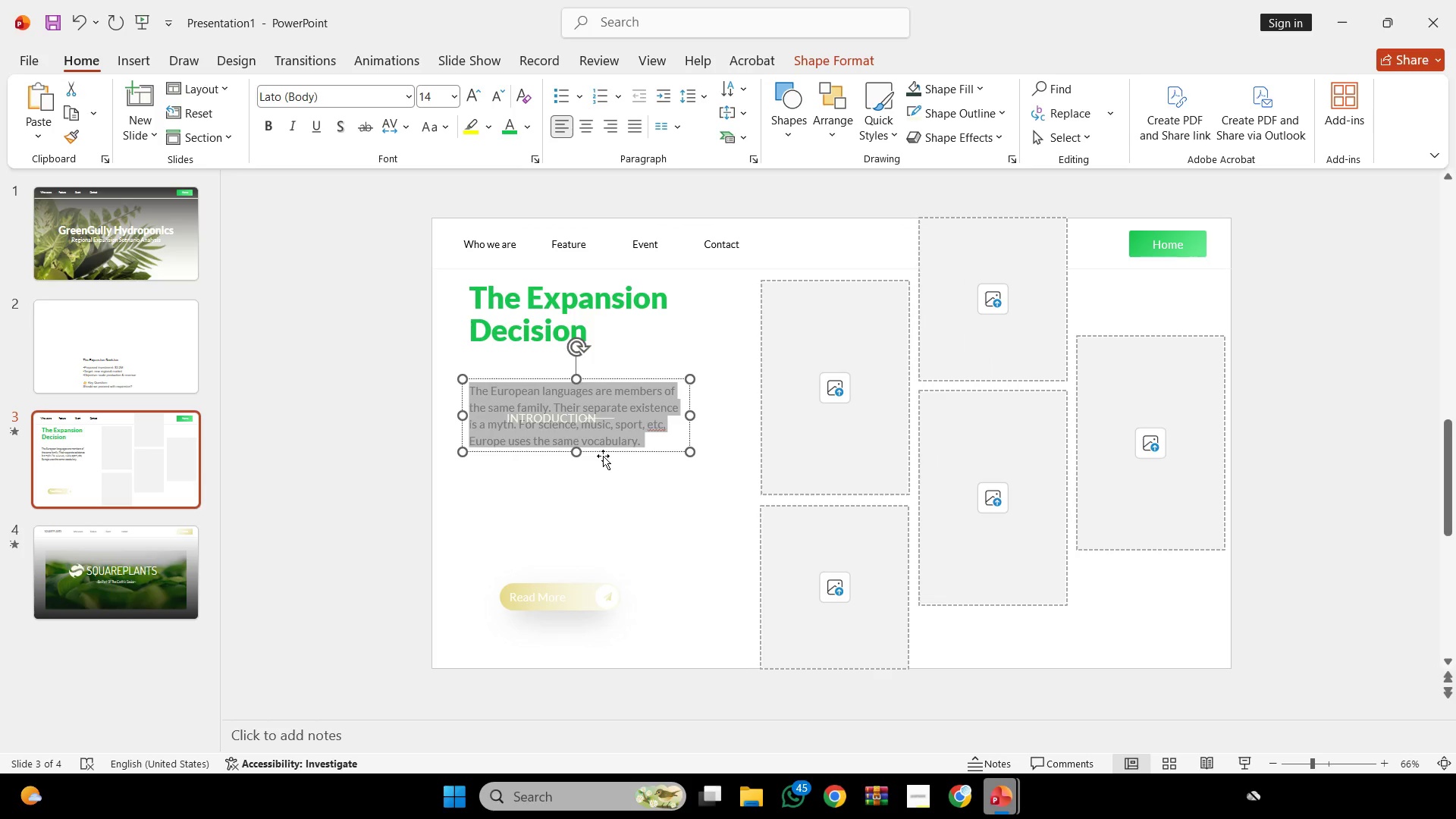 
left_click([583, 416])
 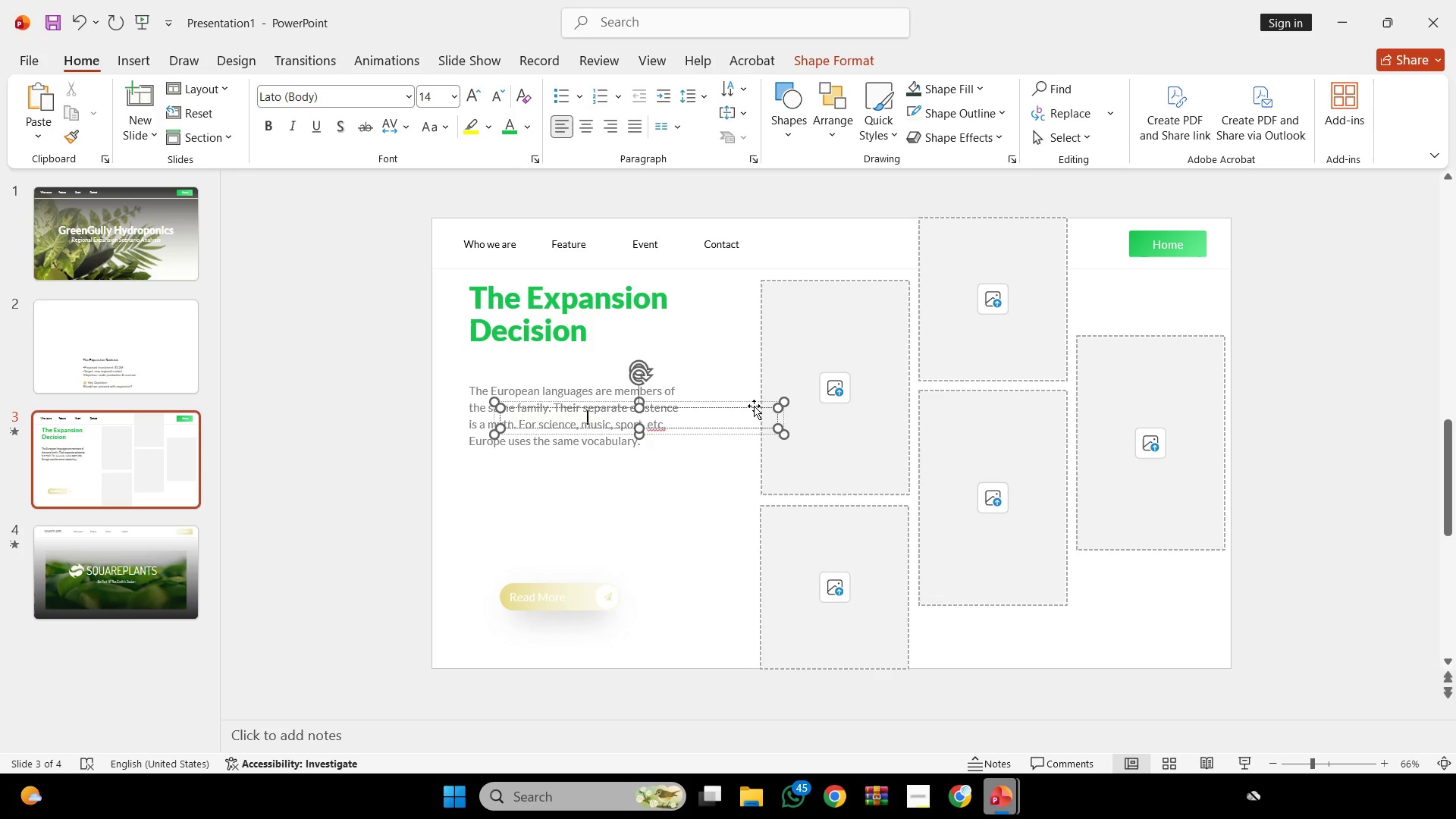 
left_click([749, 402])
 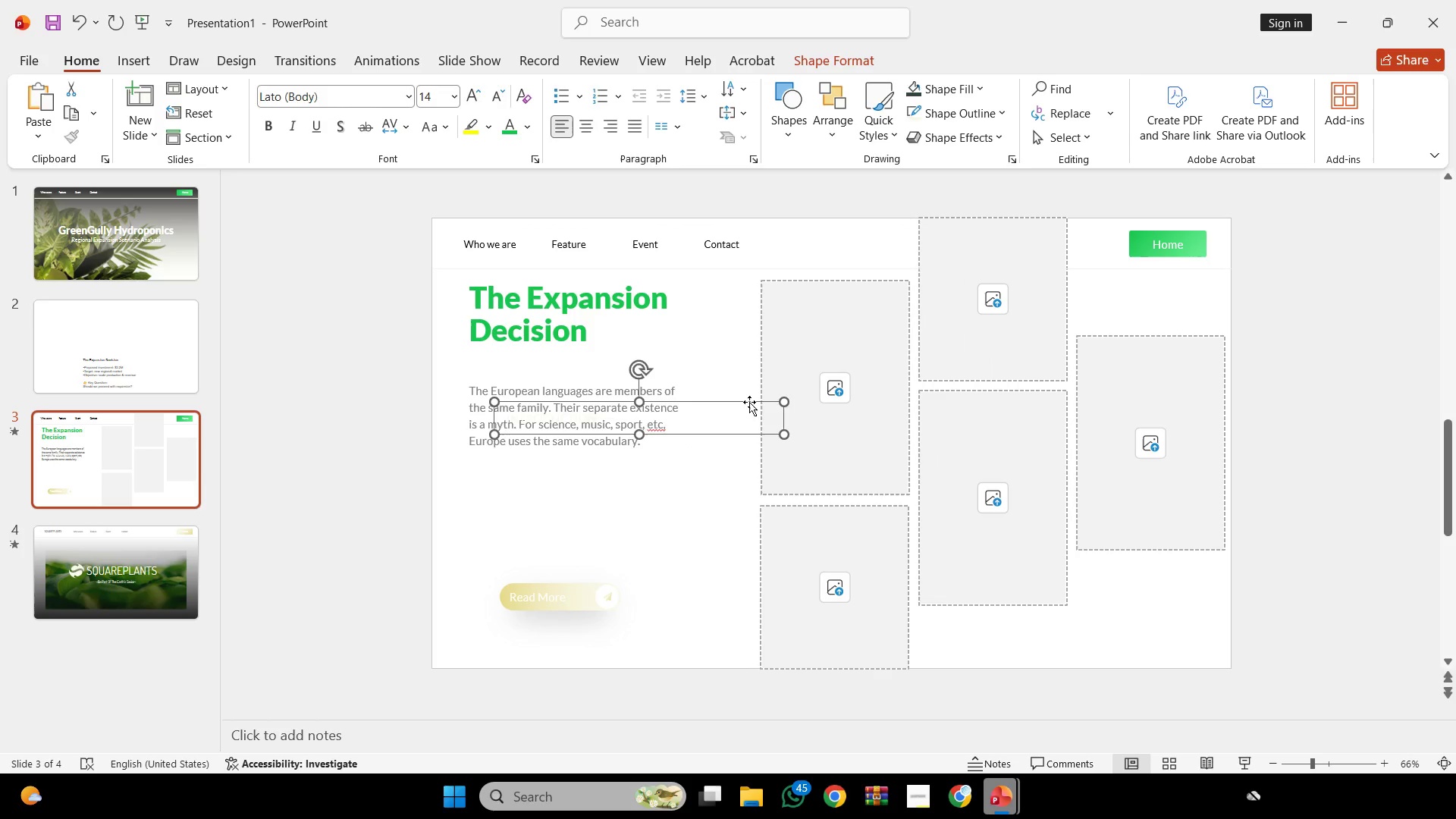 
key(Backspace)
 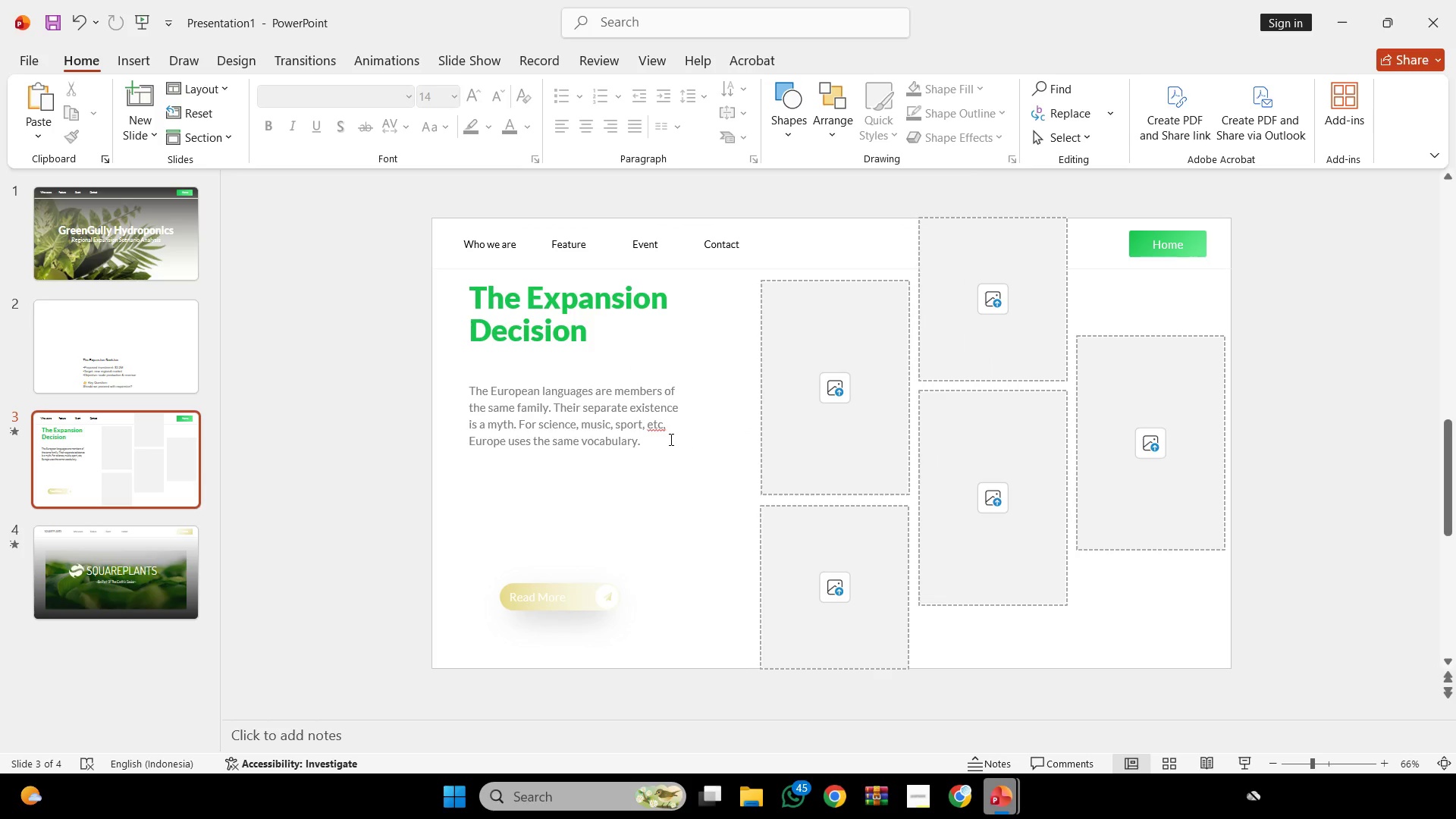 
scroll: coordinate [670, 439], scroll_direction: up, amount: 1.0
 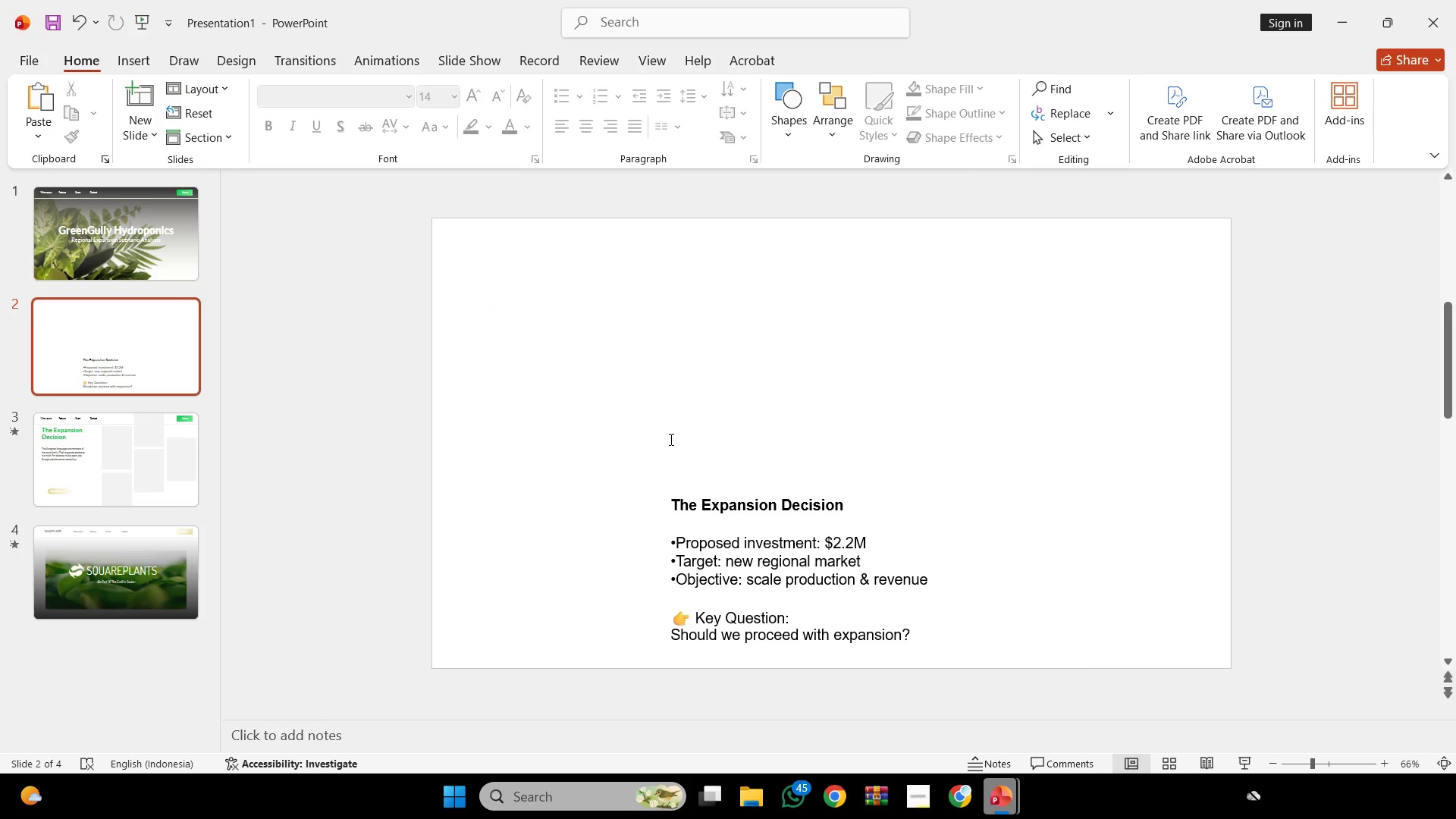 
left_click([643, 426])
 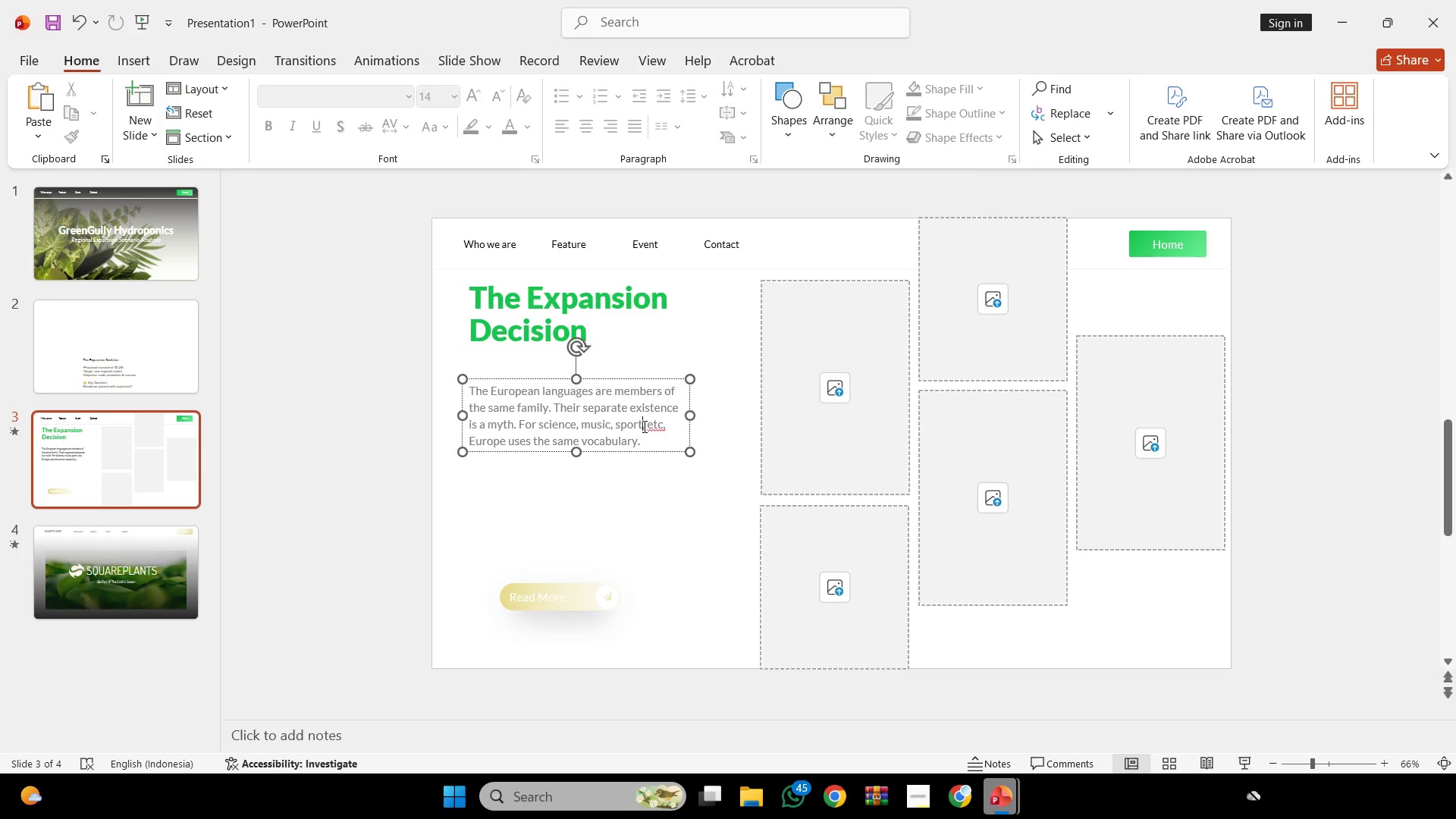 
key(Control+ControlLeft)
 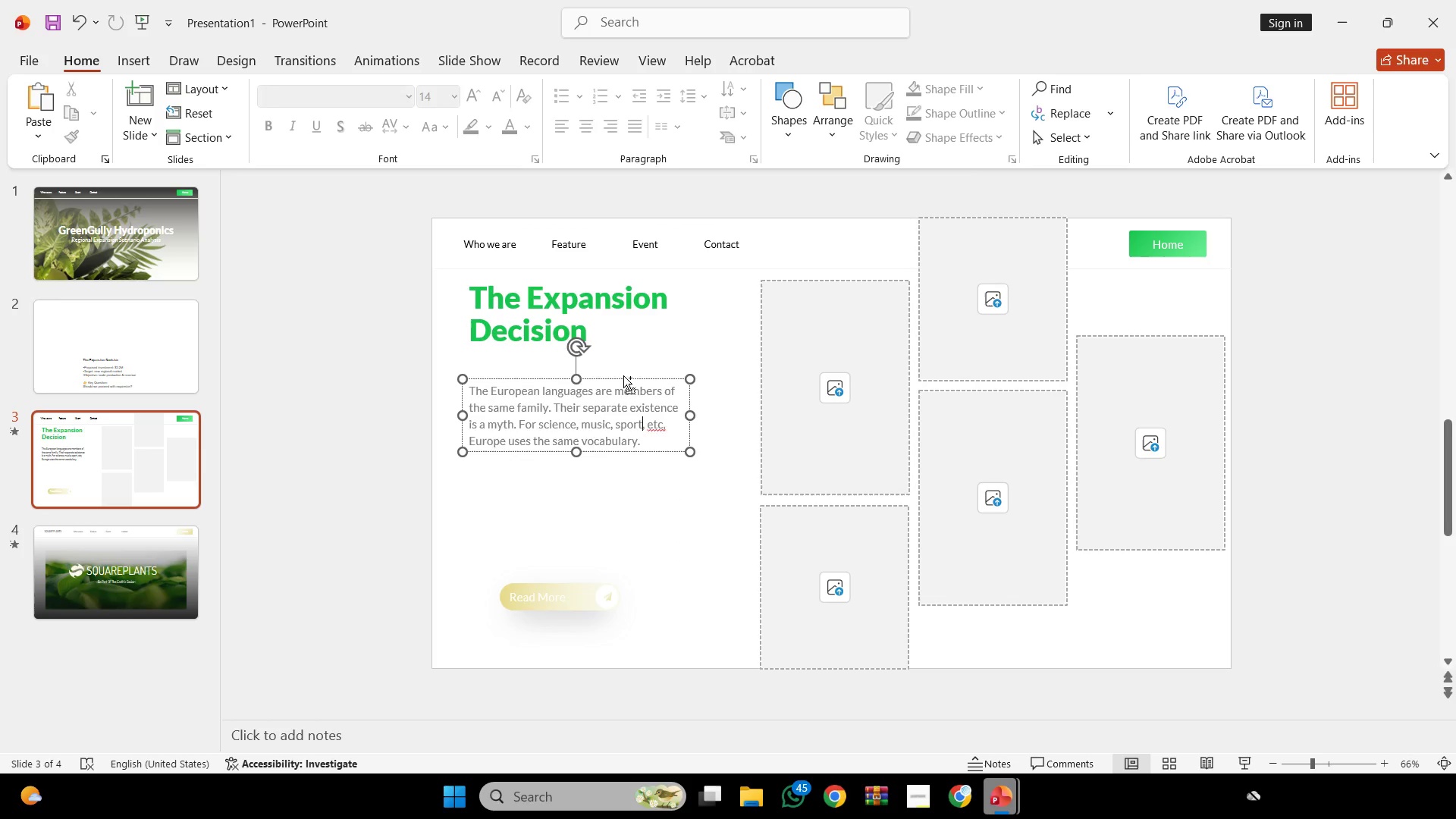 
scroll: coordinate [670, 439], scroll_direction: none, amount: 0.0
 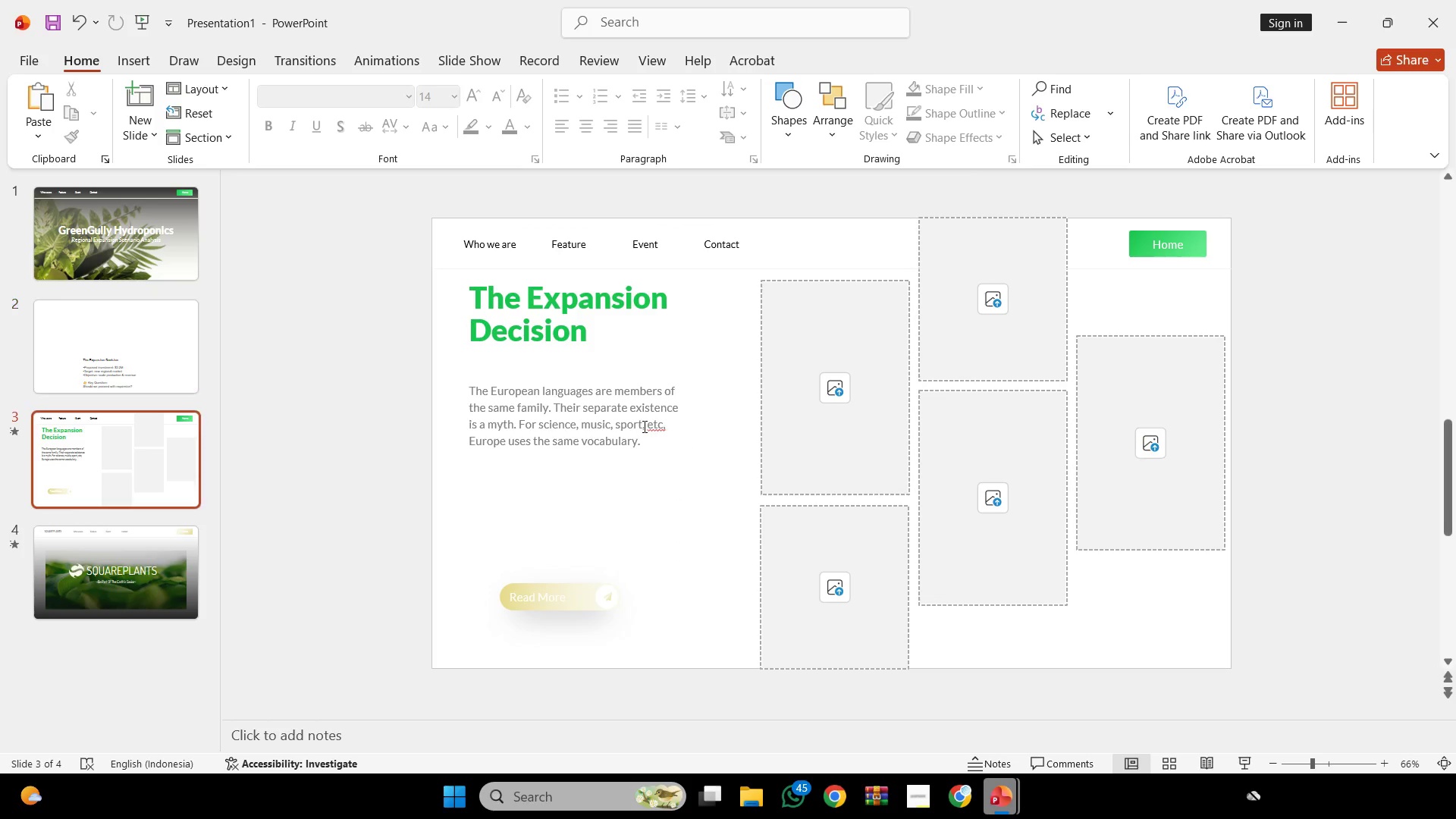 
key(Control+A)
 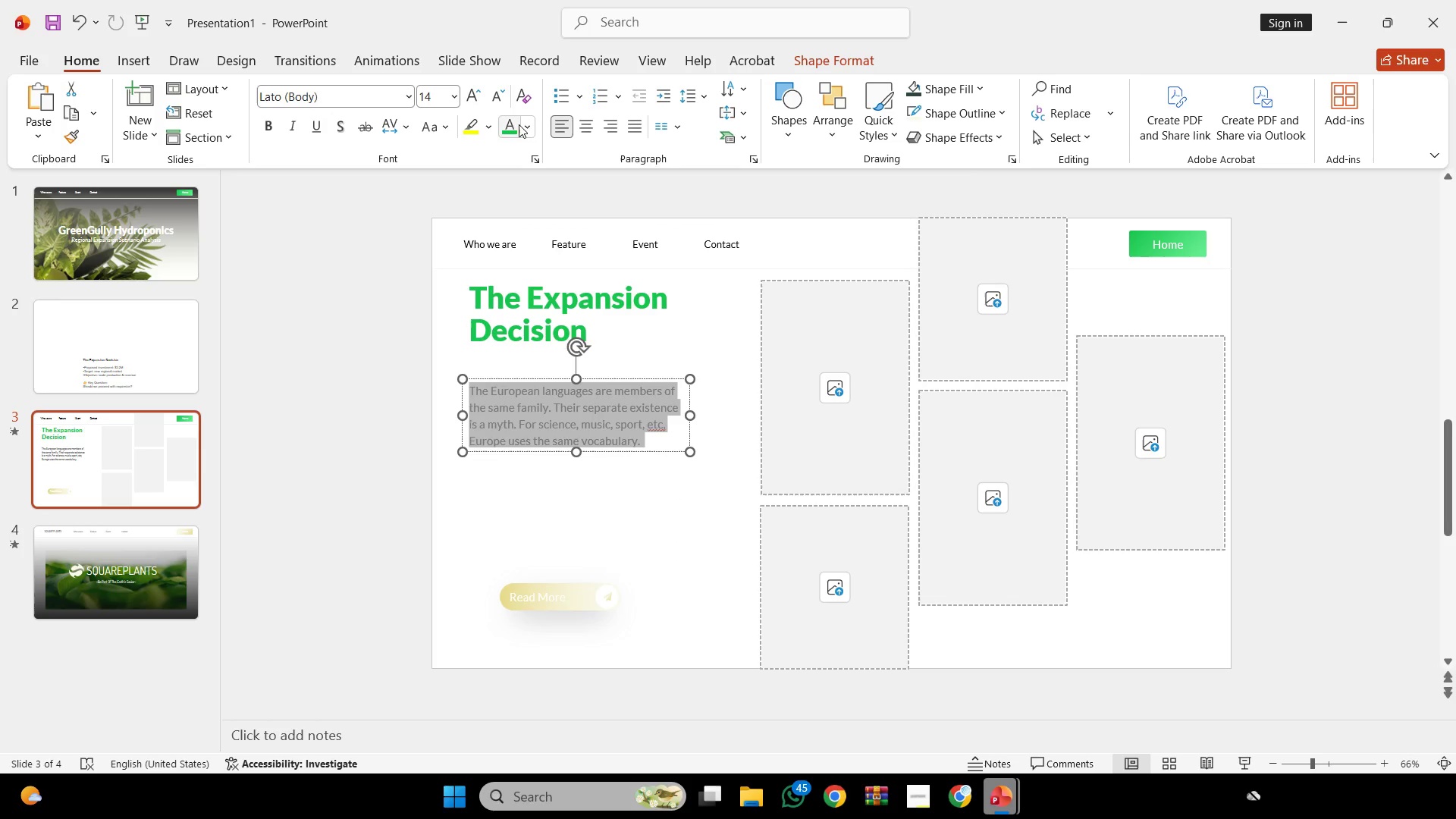 
left_click([522, 127])
 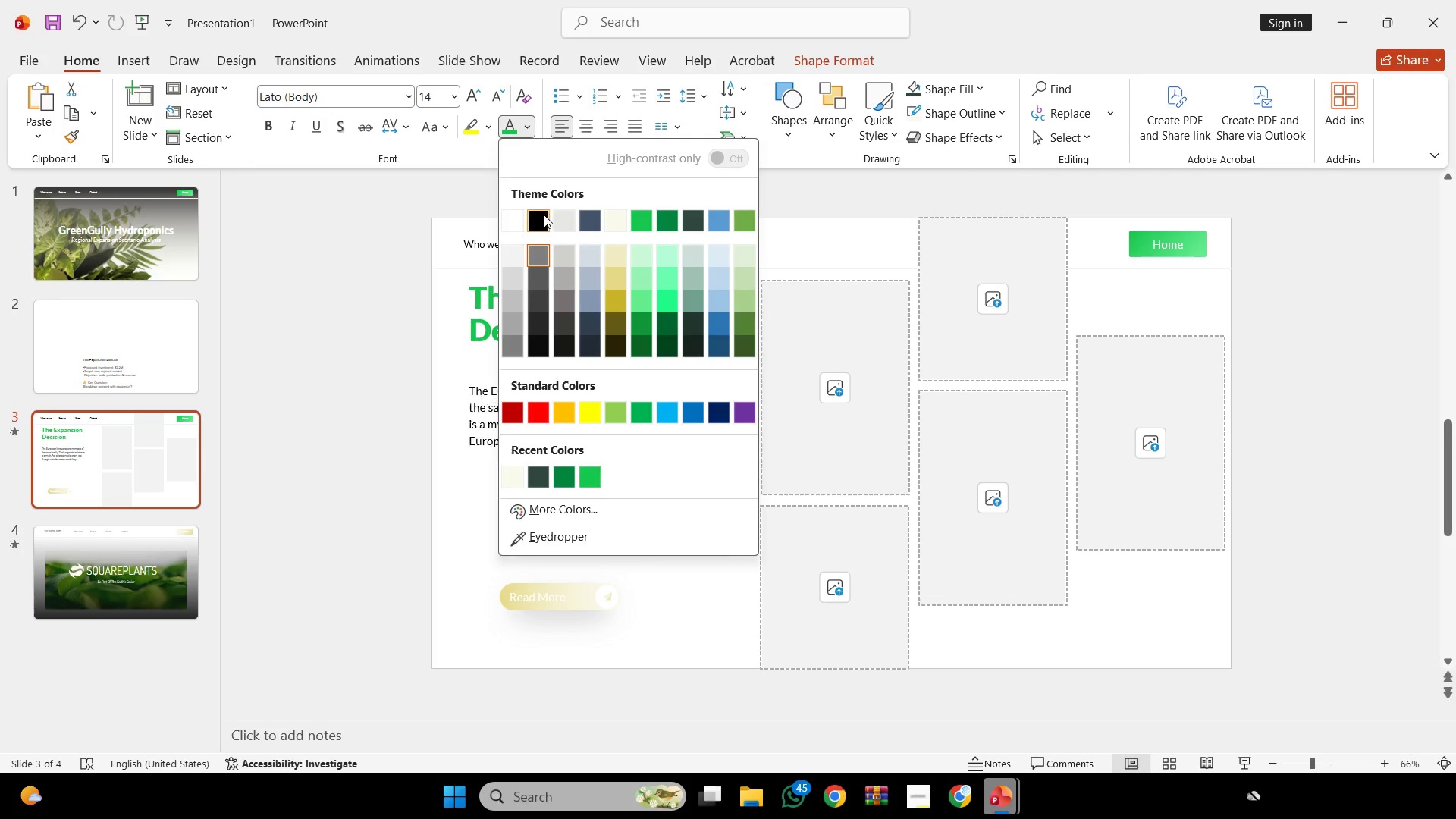 
left_click([543, 215])
 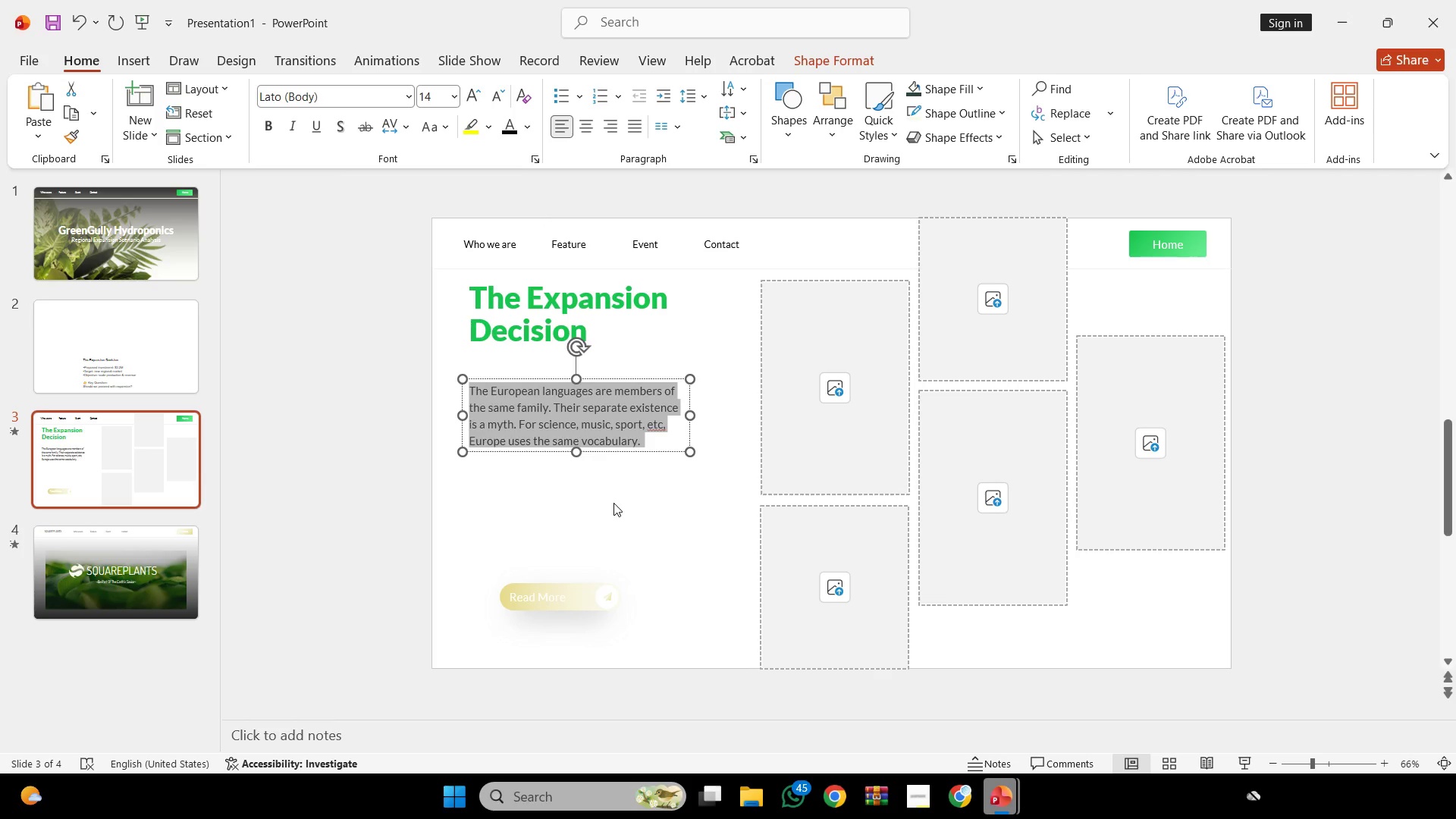 
left_click([613, 503])
 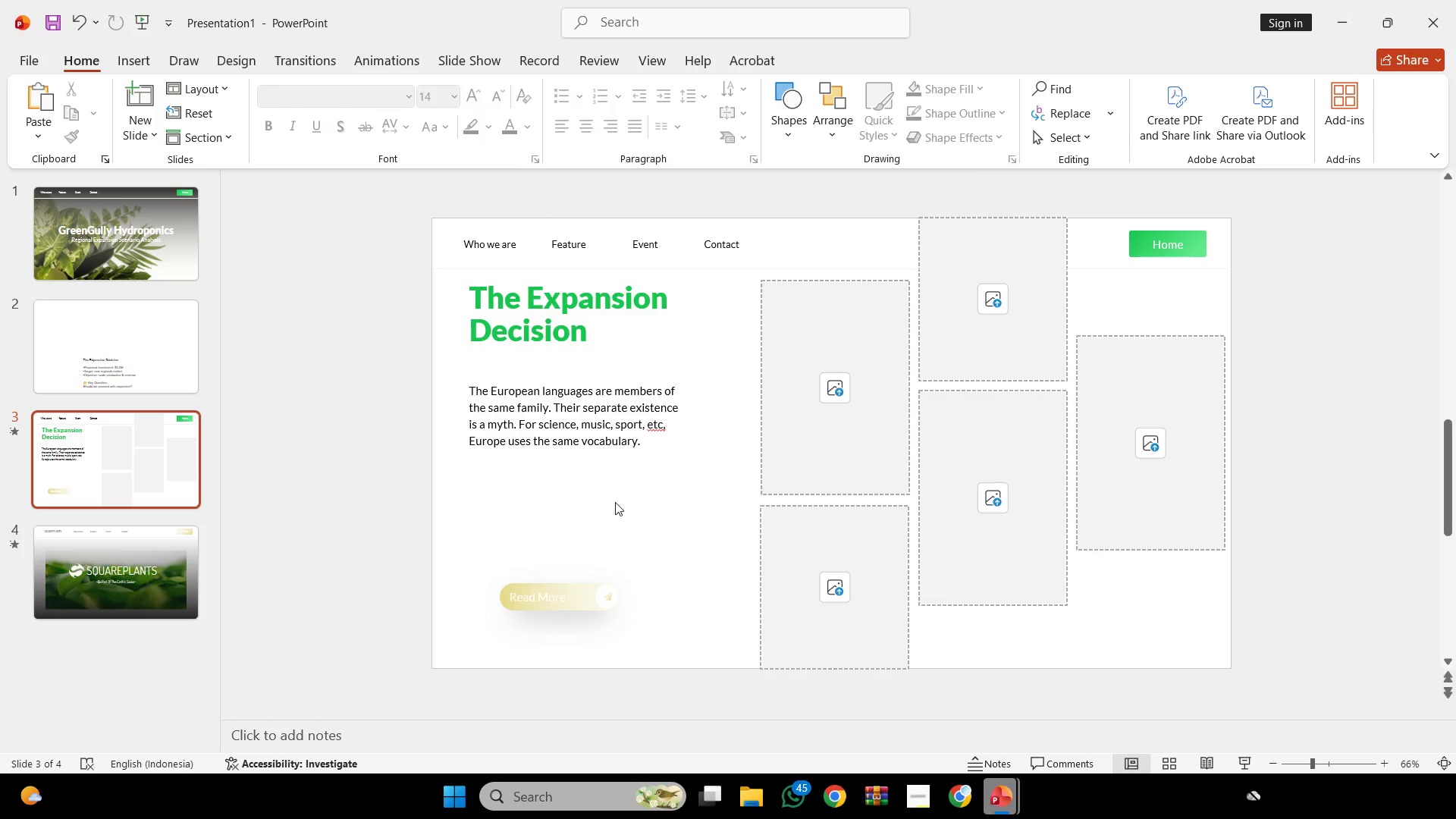 
scroll: coordinate [615, 502], scroll_direction: none, amount: 0.0
 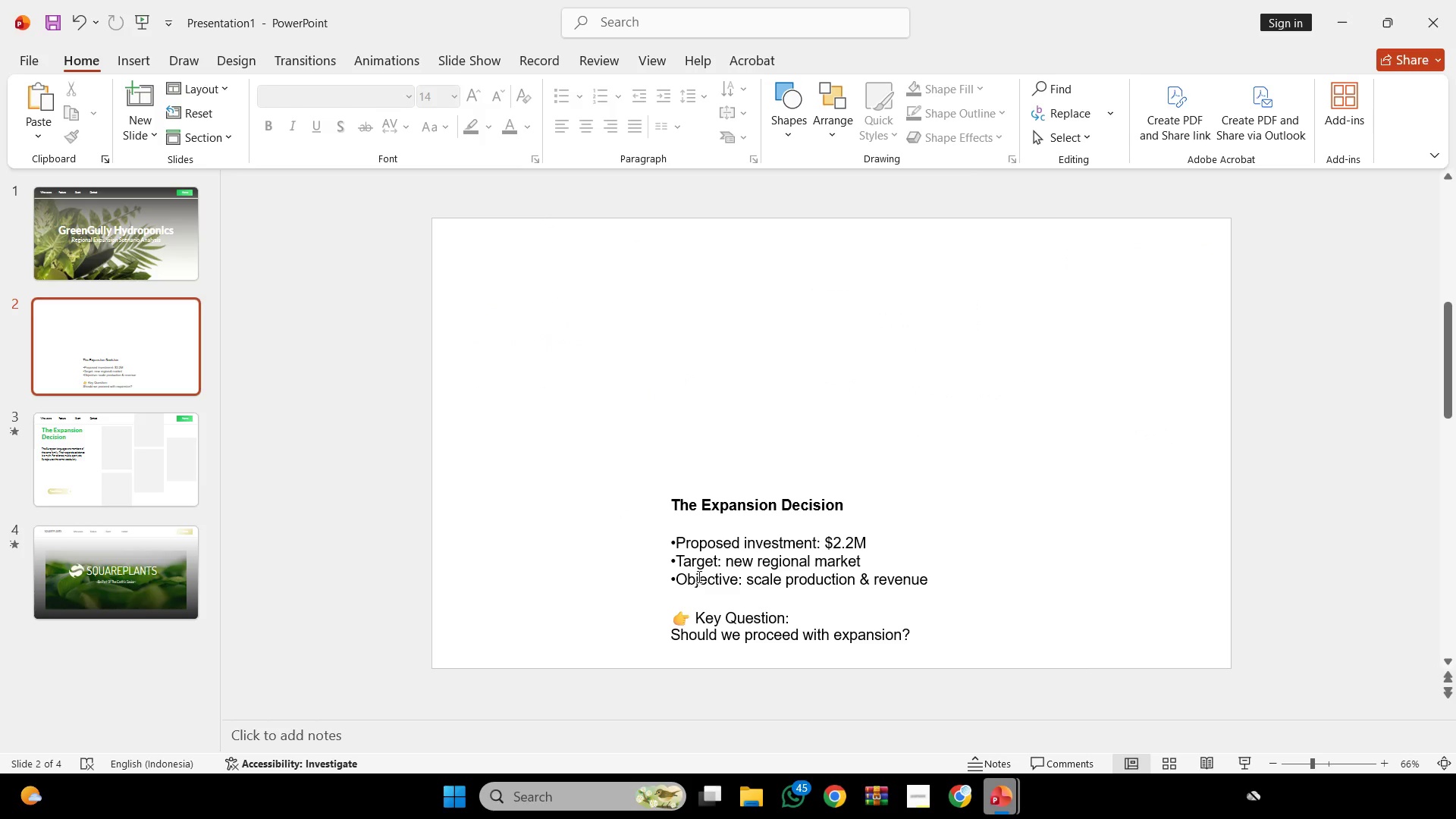 
left_click([699, 572])
 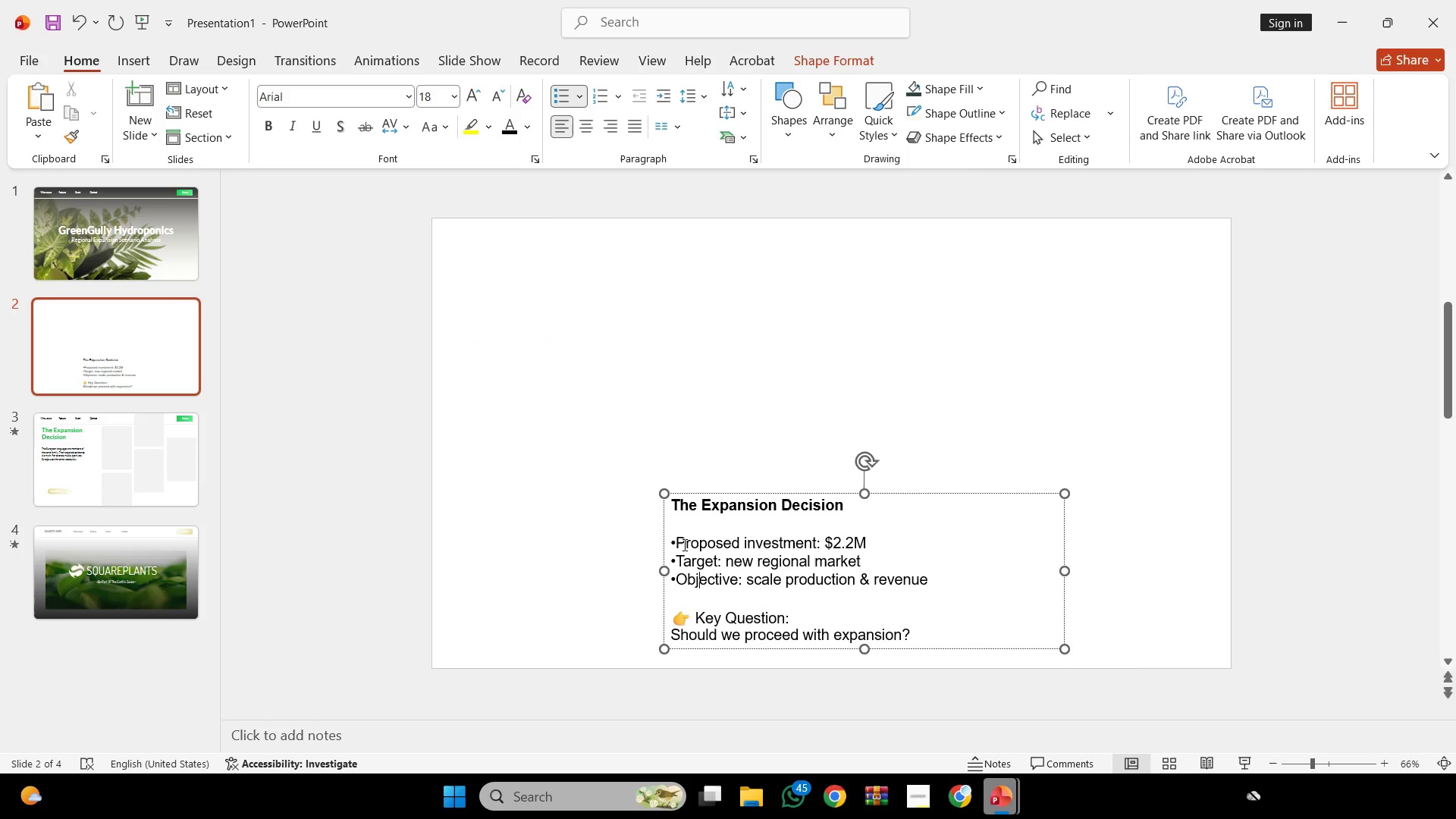 
left_click_drag(start_coordinate=[683, 544], to_coordinate=[936, 584])
 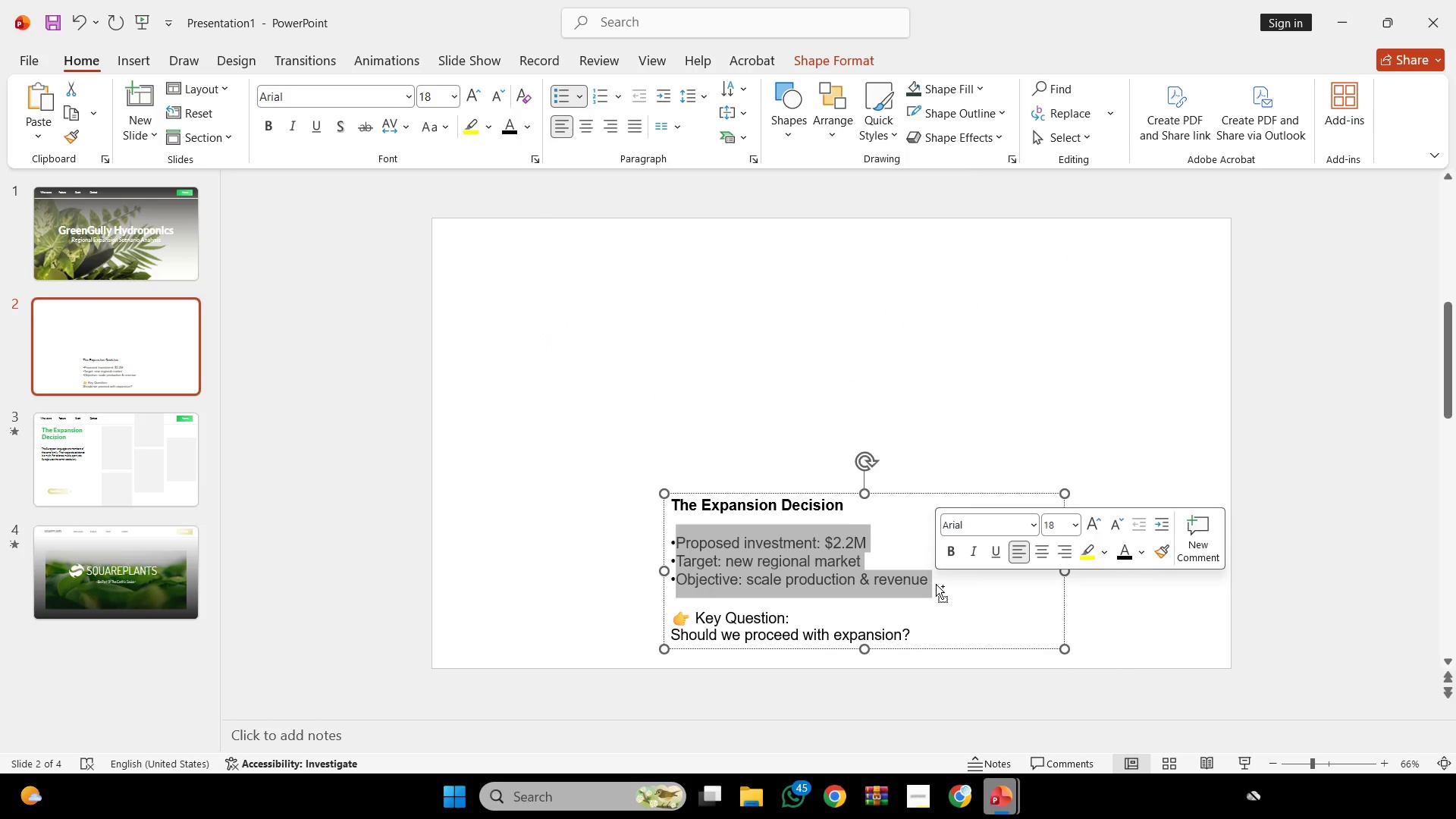 
key(Control+C)
 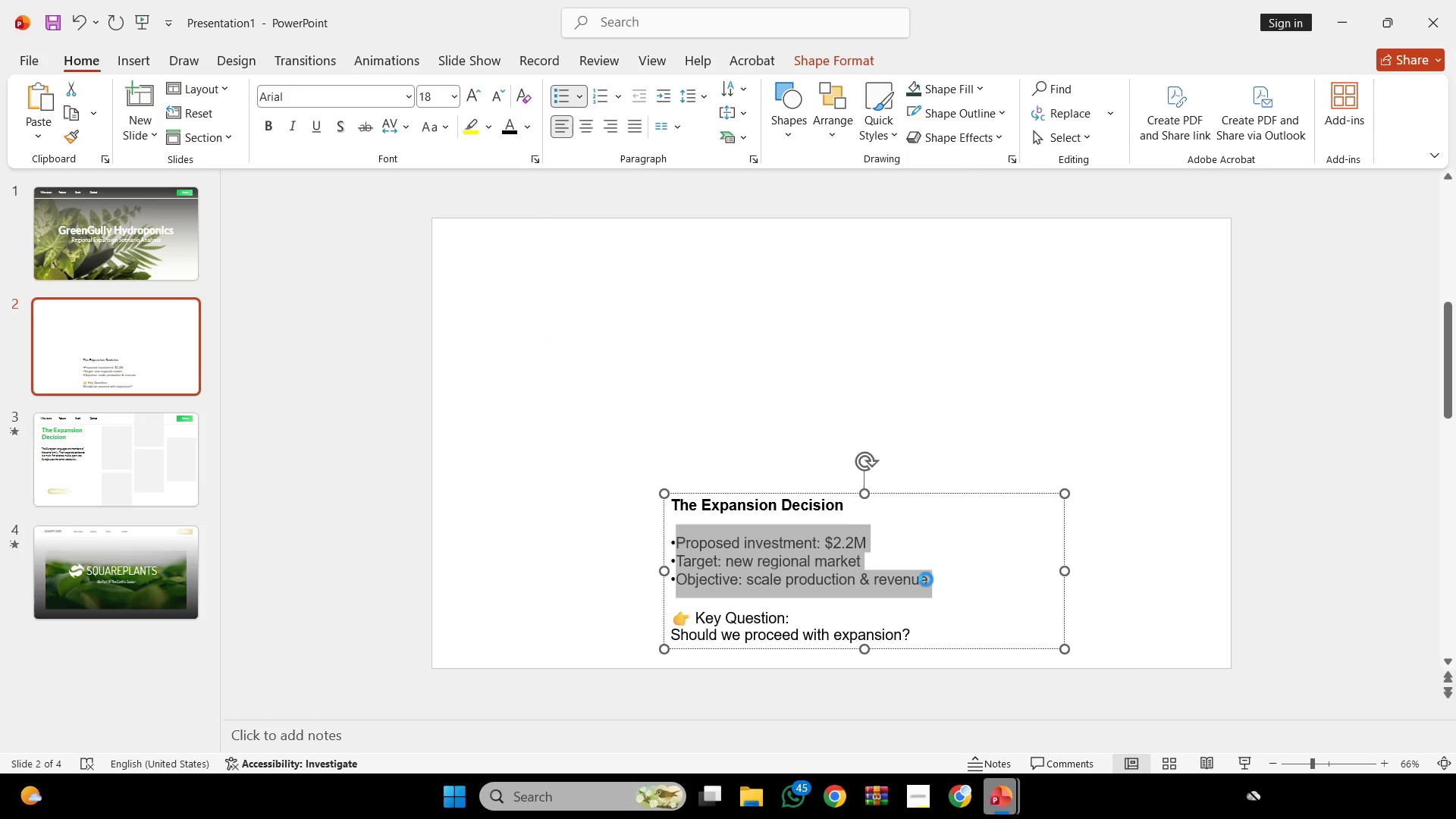 
key(Control+C)
 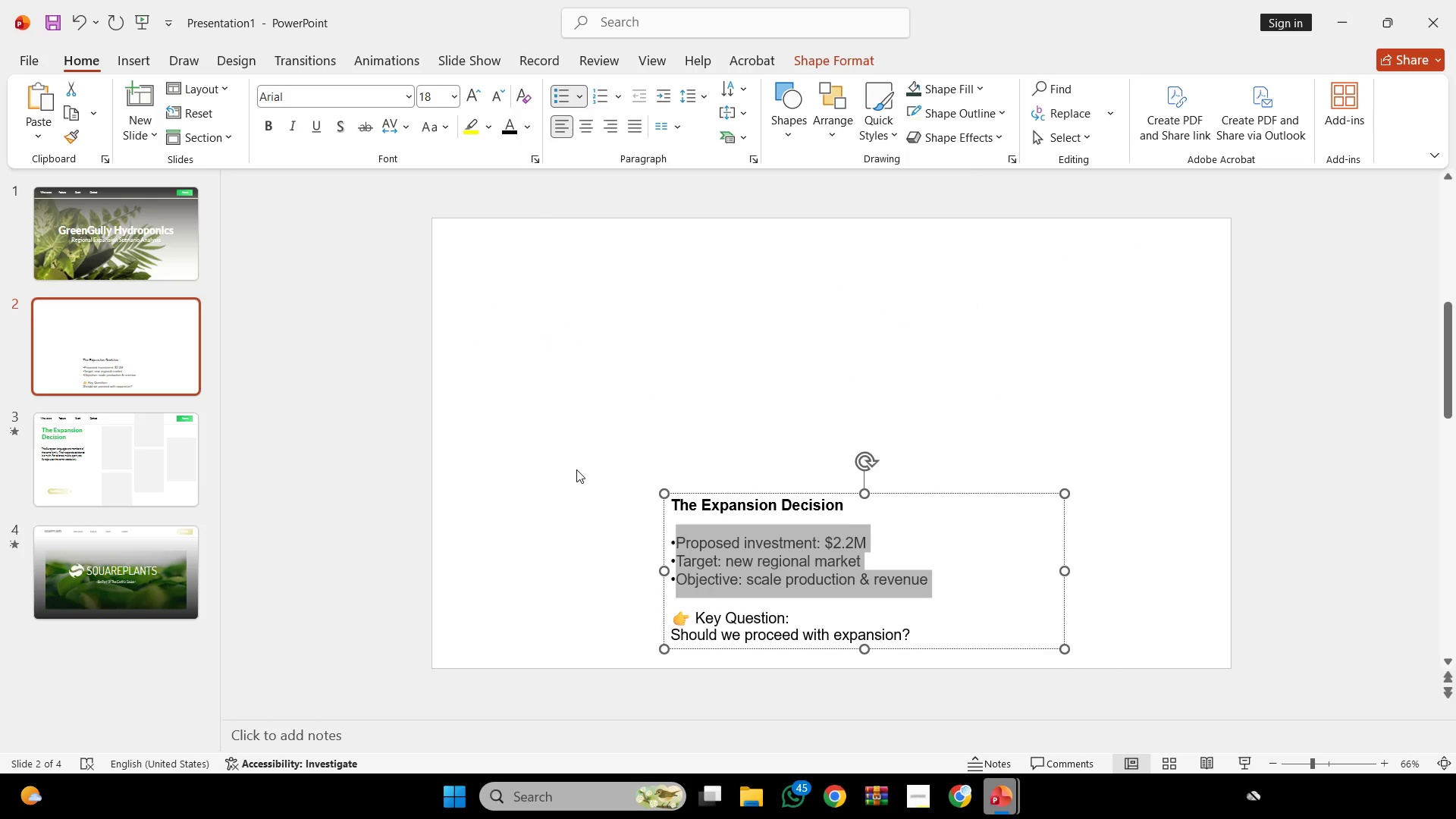 
scroll: coordinate [576, 469], scroll_direction: none, amount: 0.0
 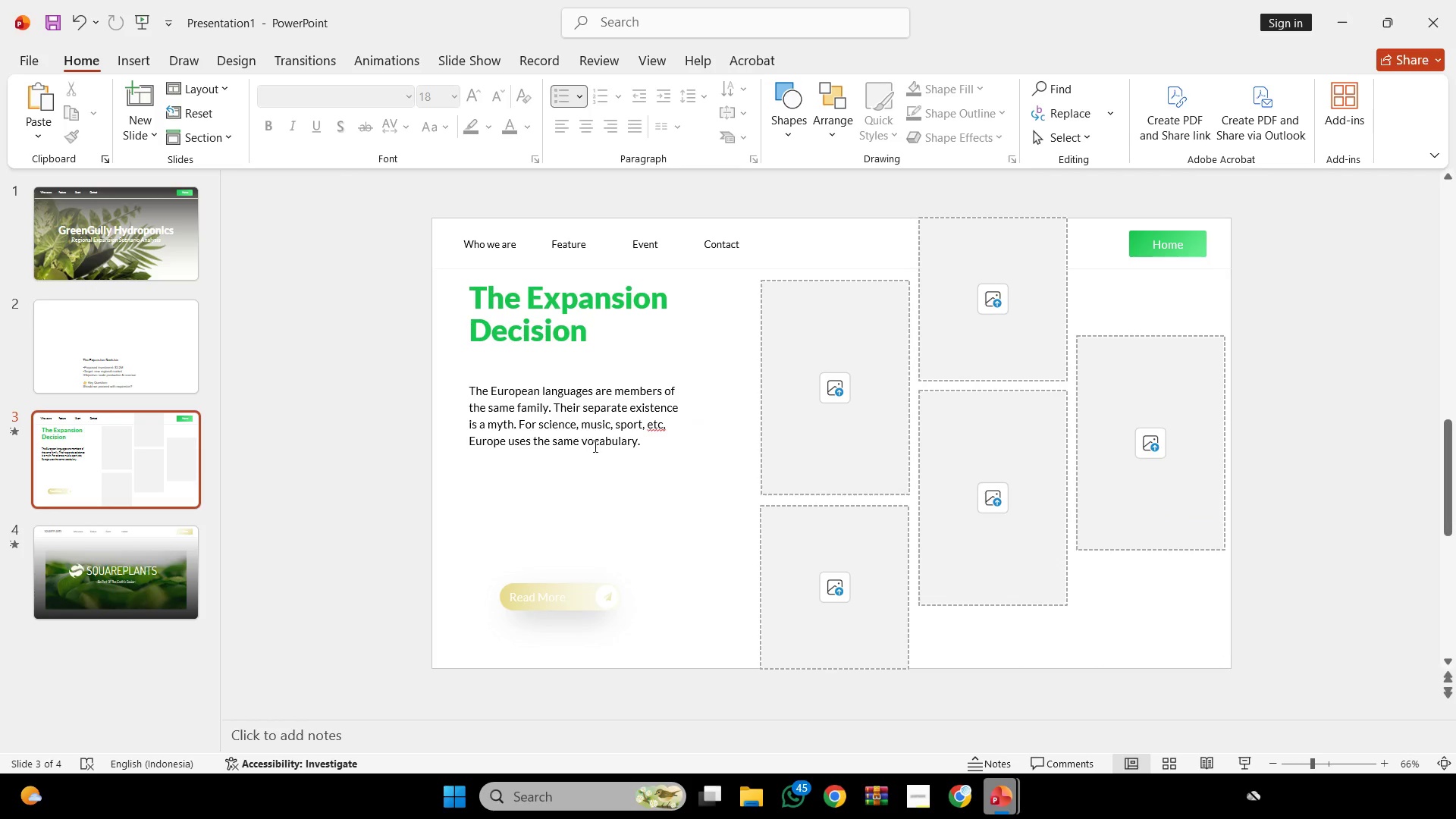 
left_click([594, 446])
 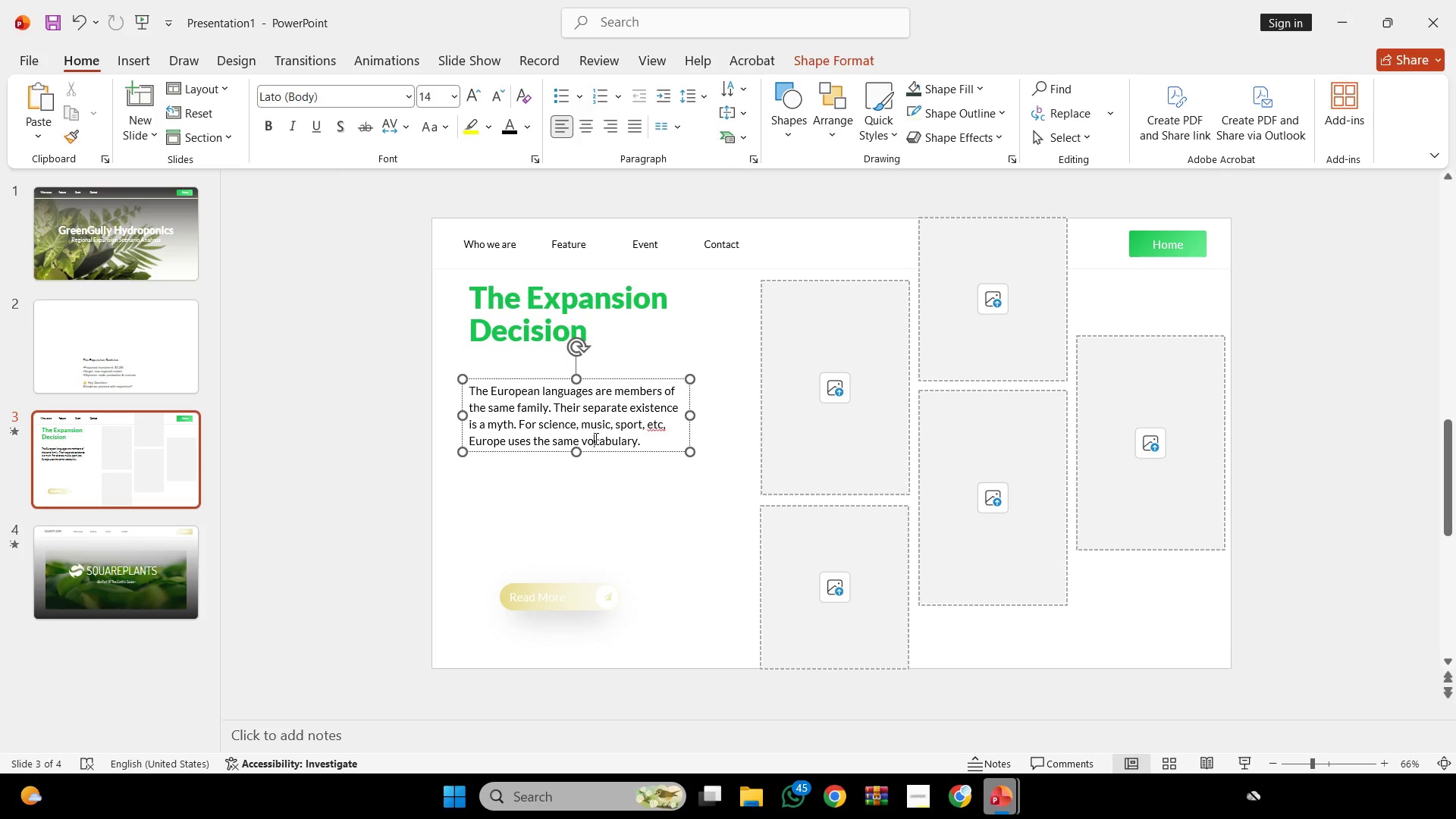 
key(Control+A)
 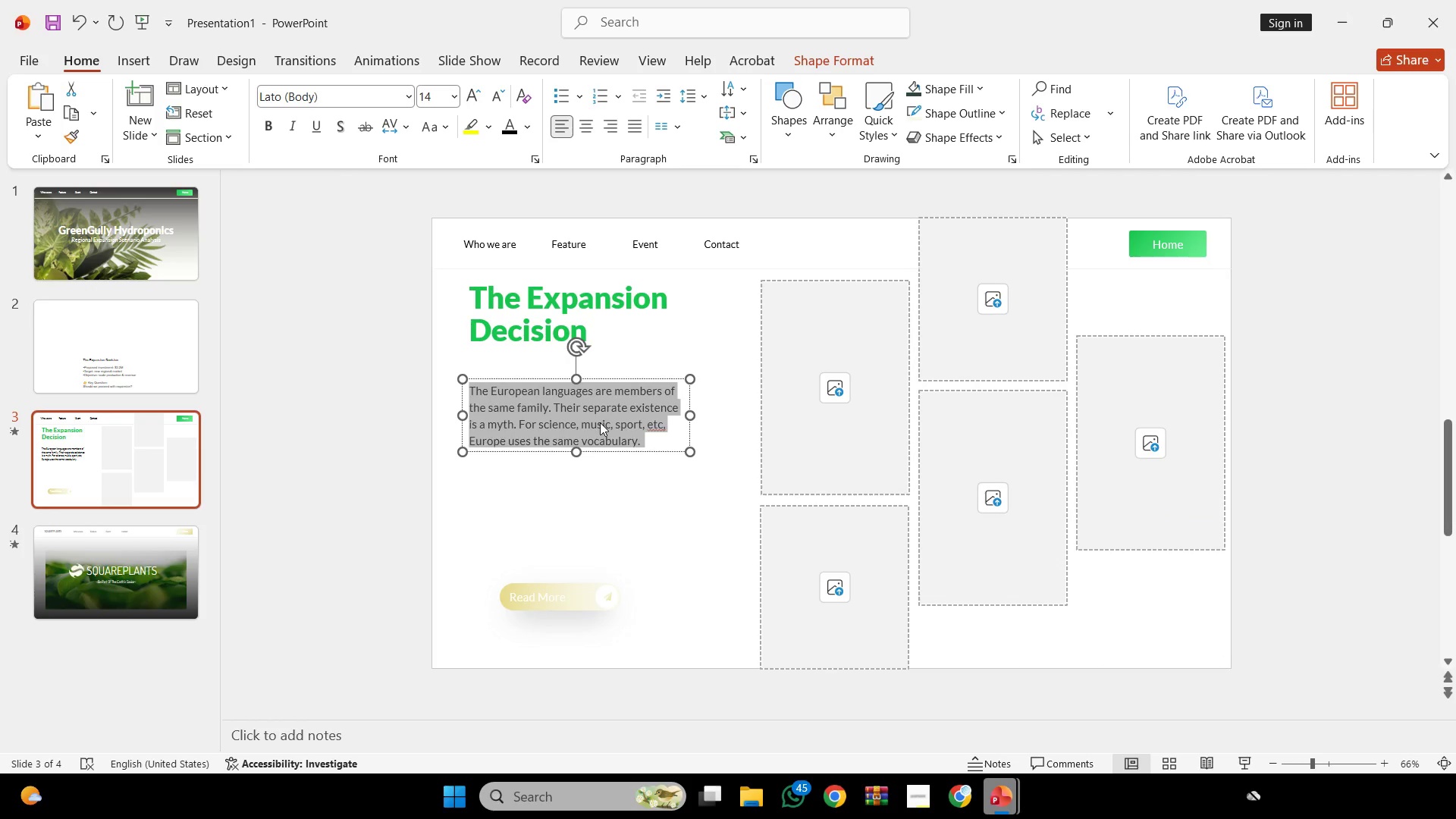 
right_click([600, 422])
 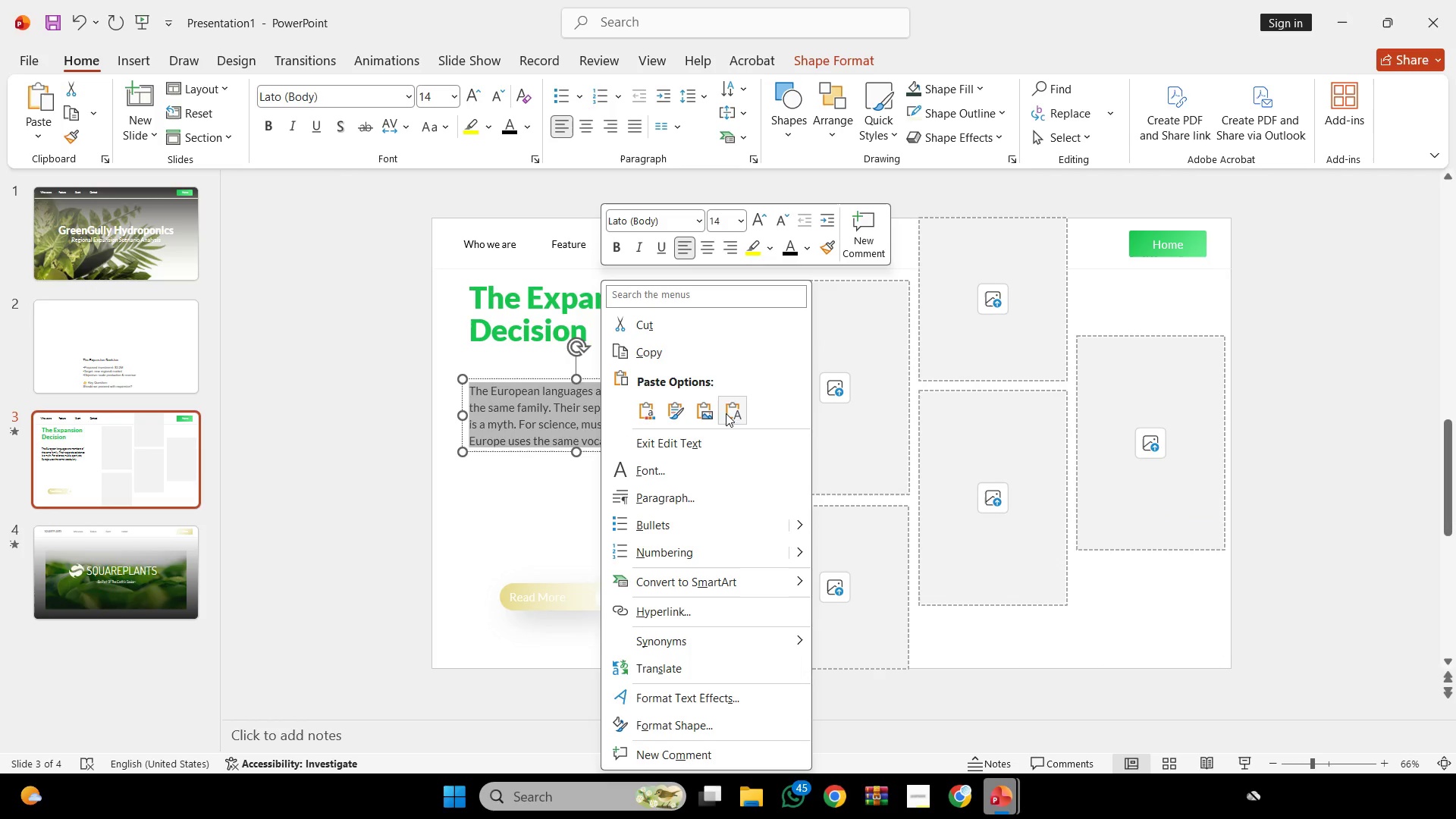 
left_click([730, 425])
 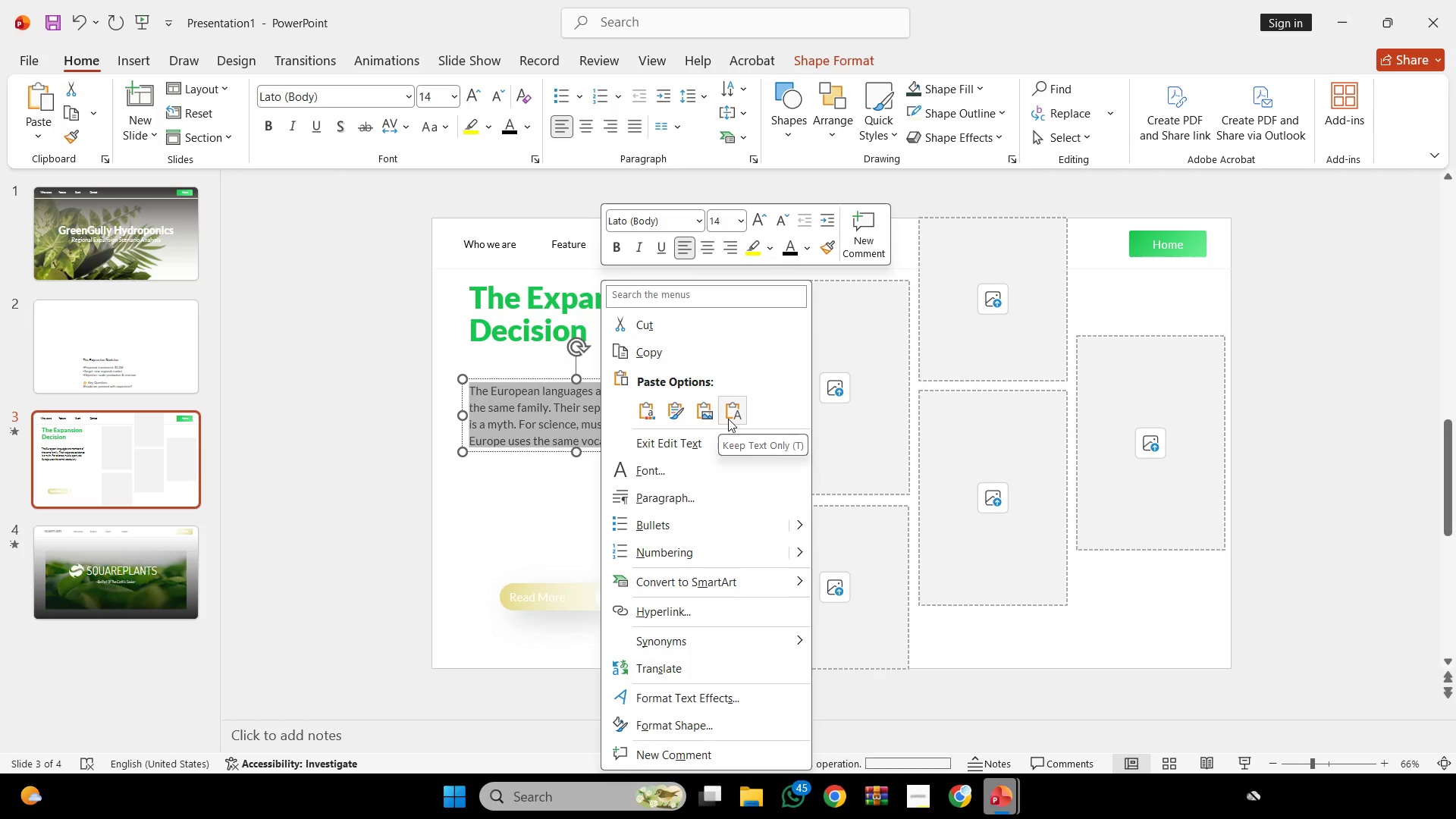 
left_click([728, 419])
 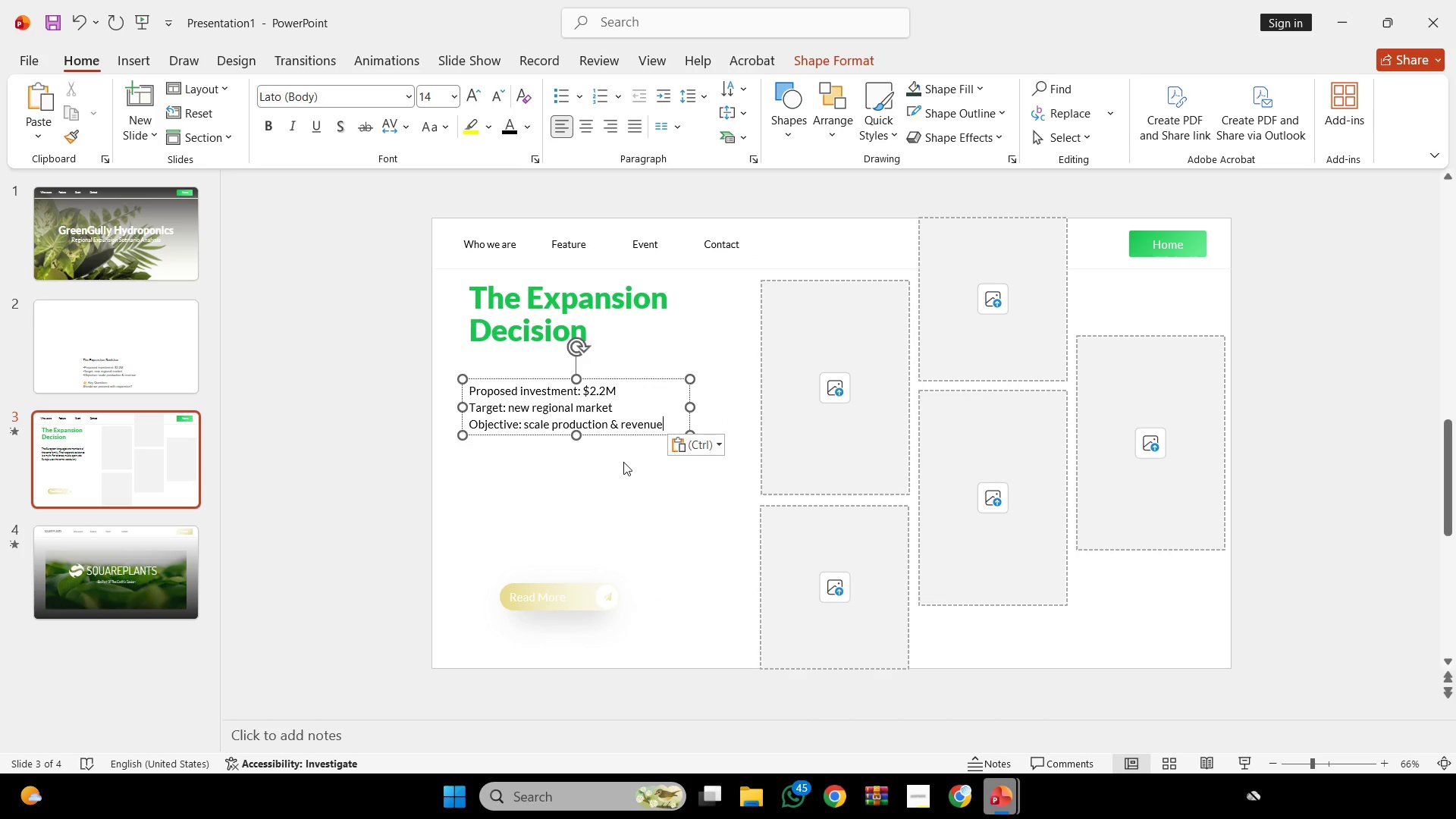 
left_click([623, 462])
 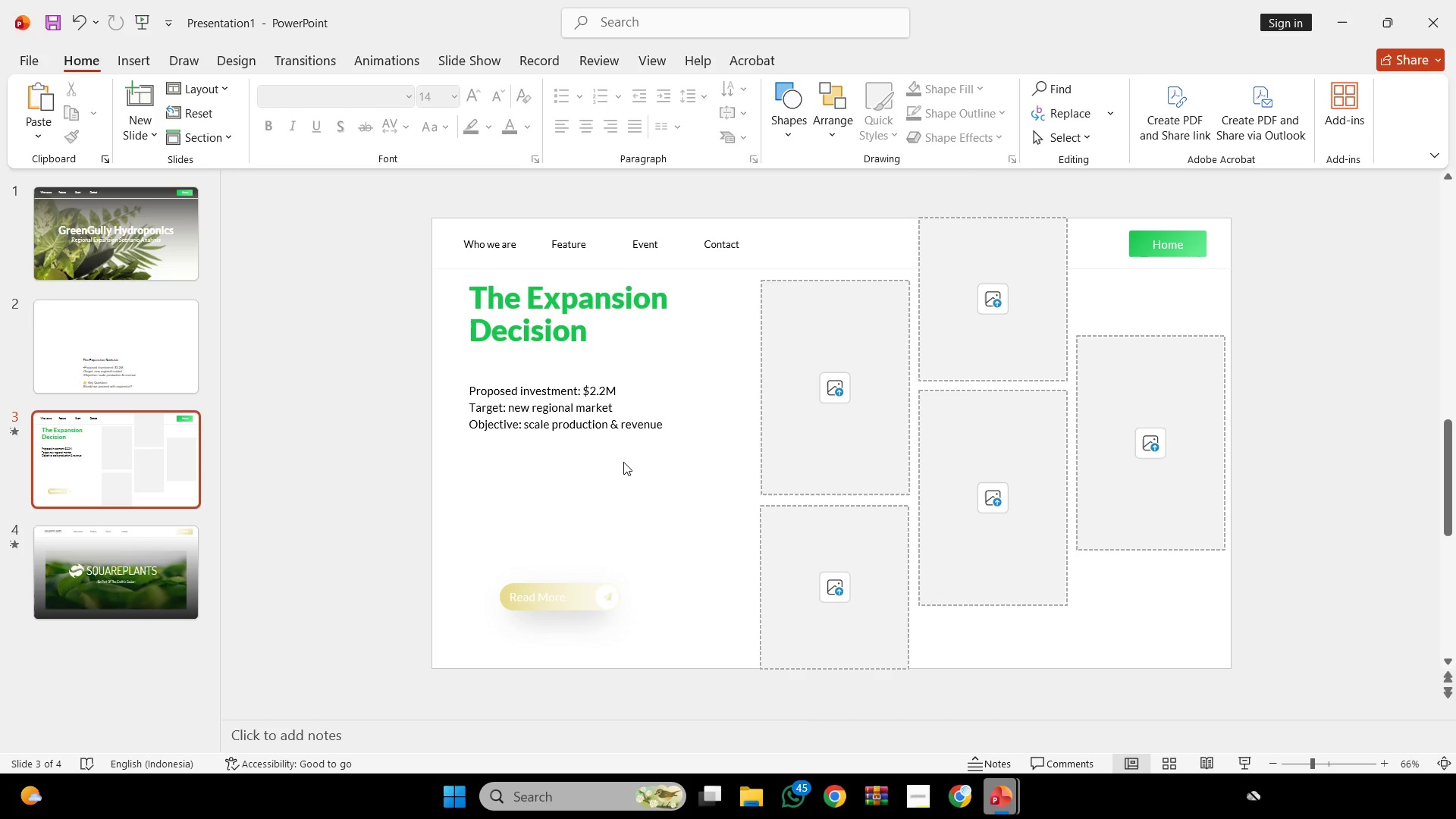 
hold_key(key=ControlLeft, duration=0.97)
scroll: coordinate [623, 462], scroll_direction: none, amount: 0.0
 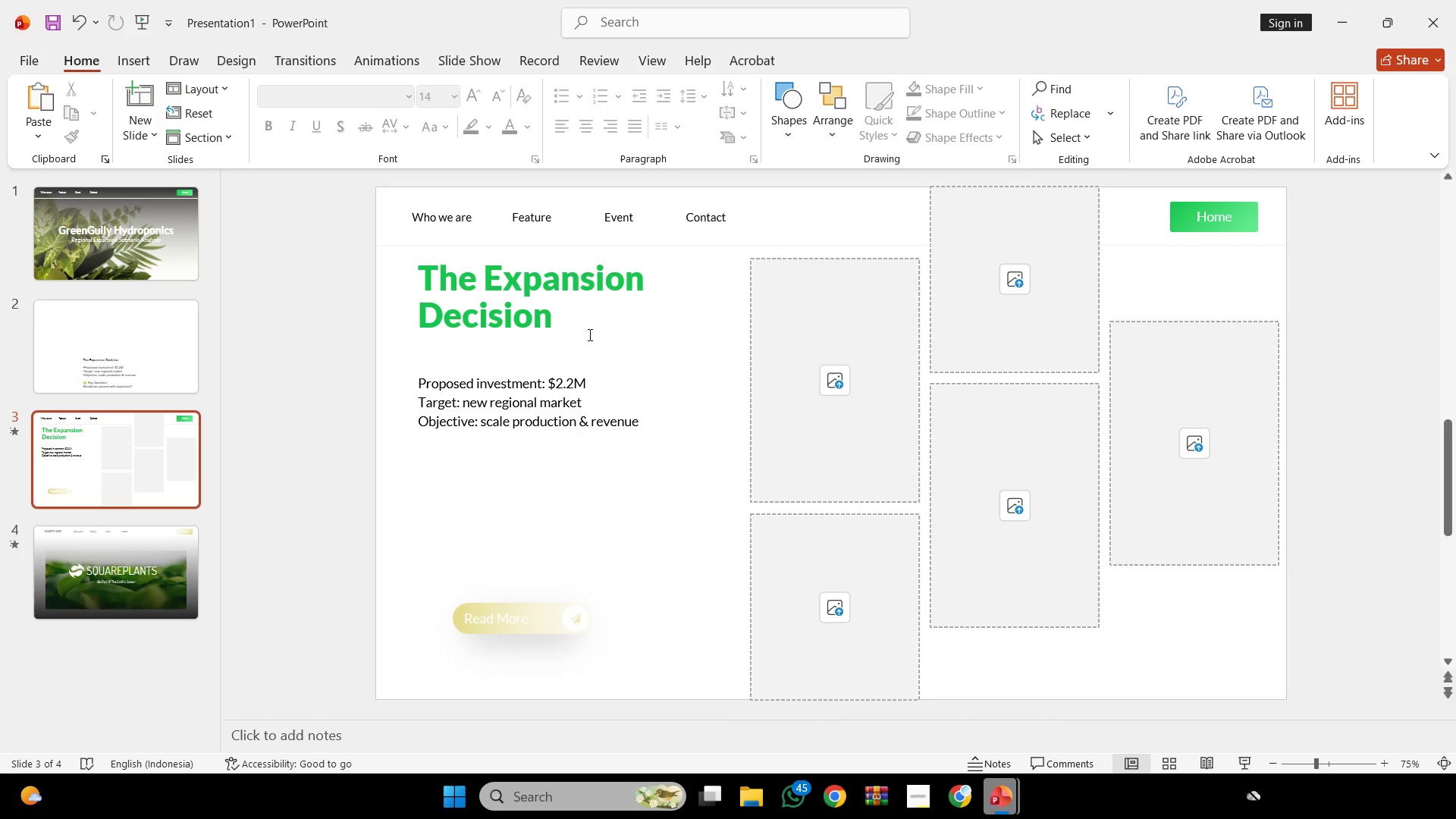 
double_click([584, 381])
 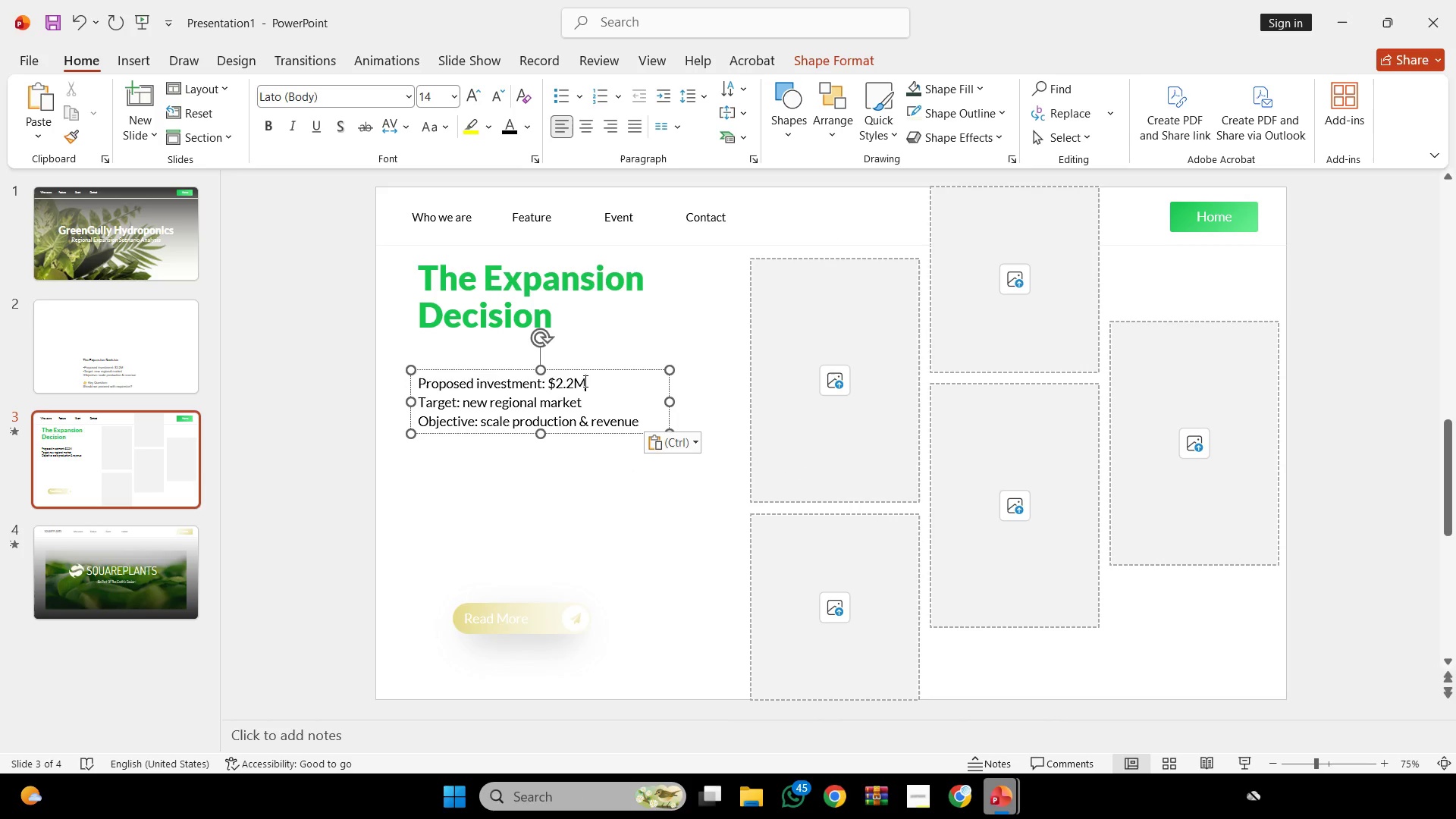 
key(Control+ControlLeft)
 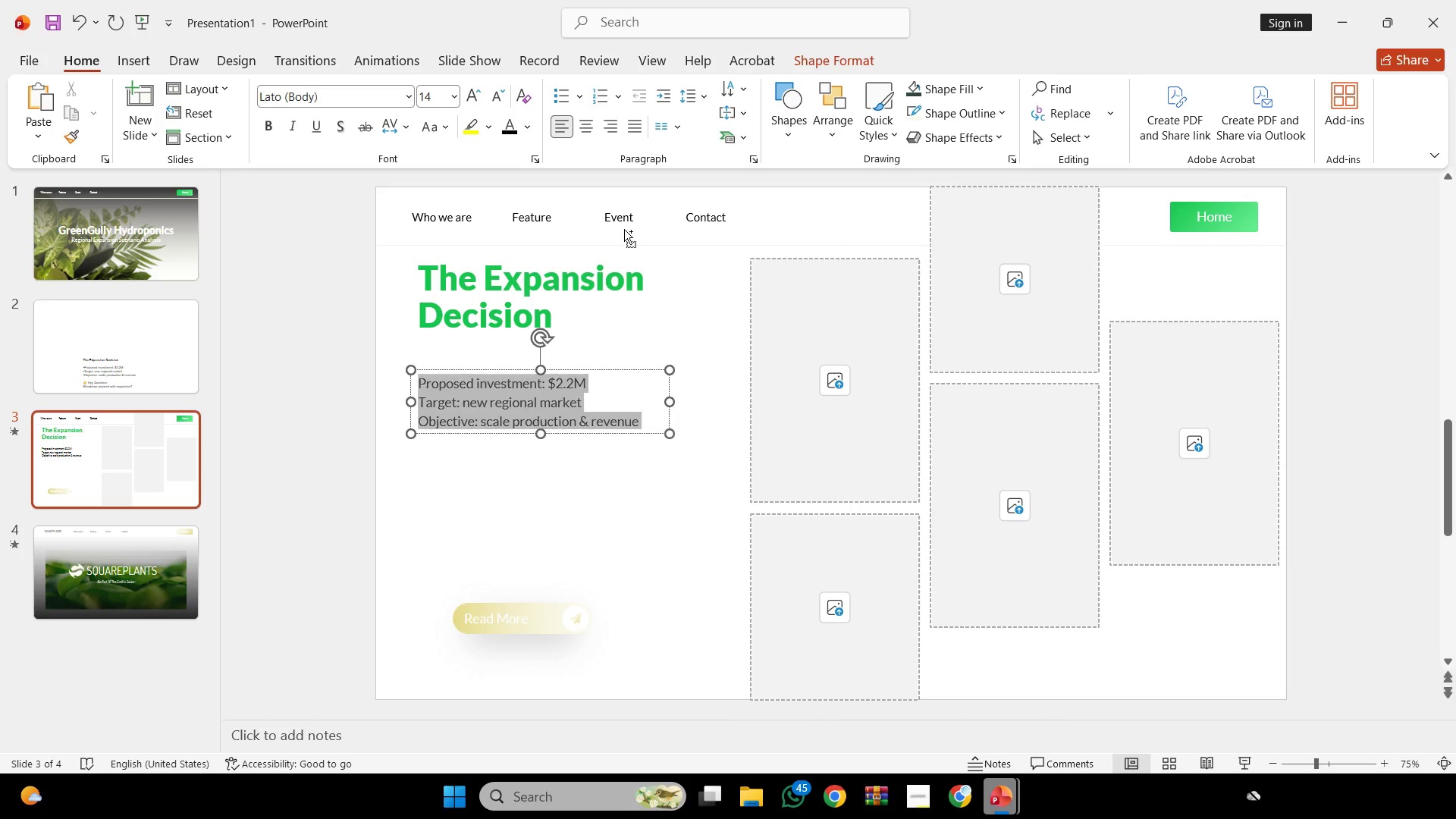 
key(Control+A)
 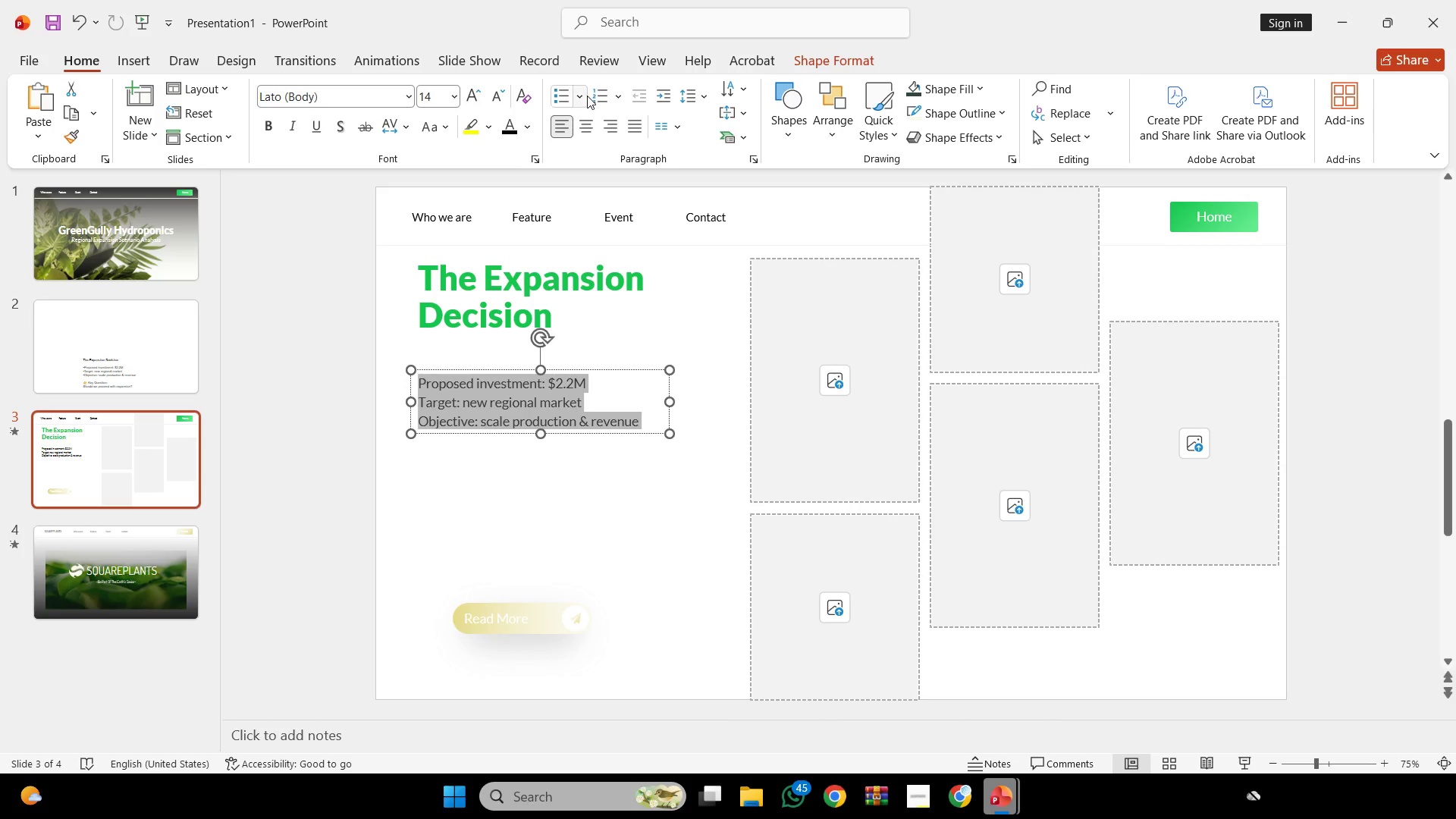 
left_click([574, 87])
 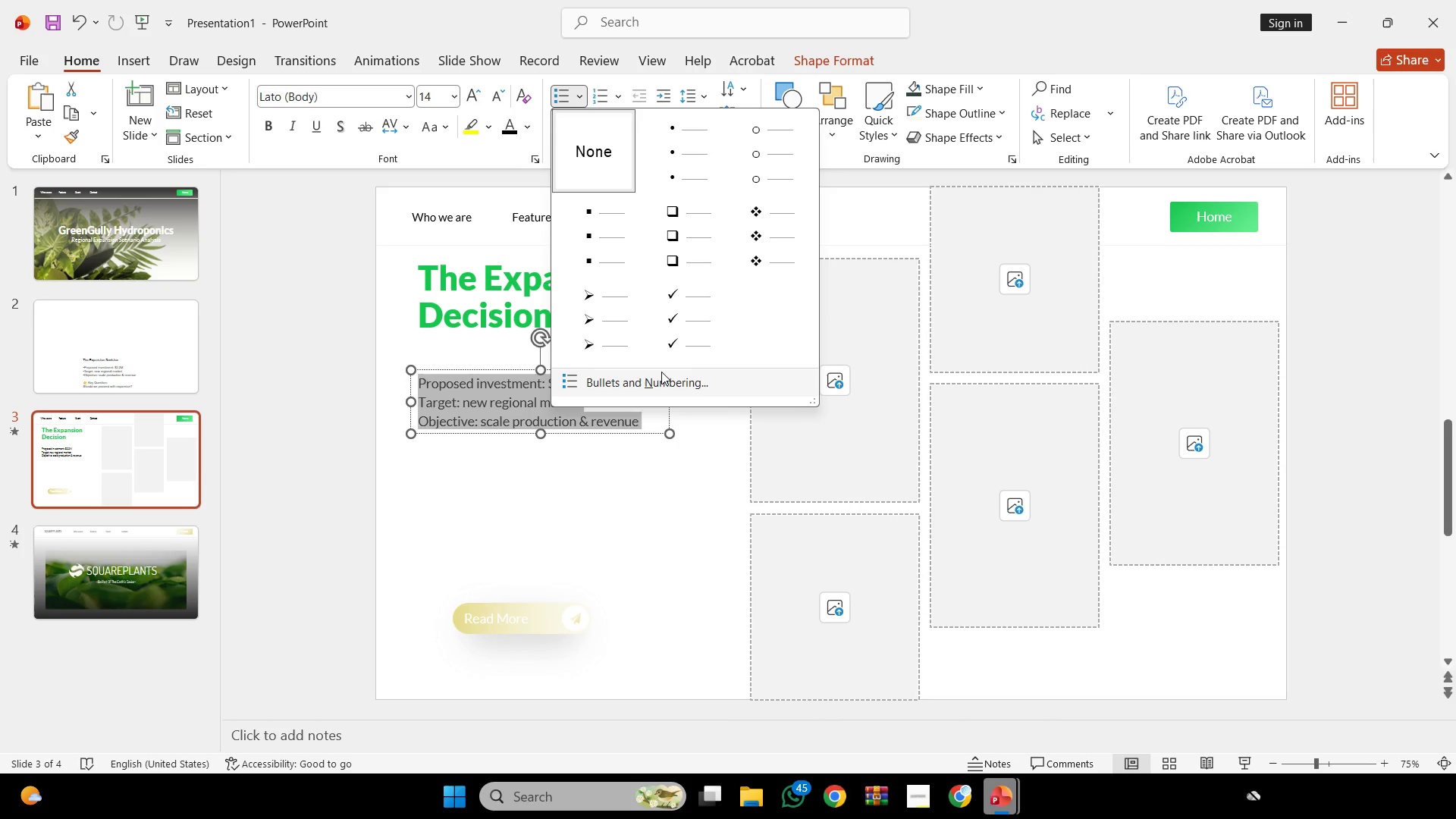 
left_click([664, 383])
 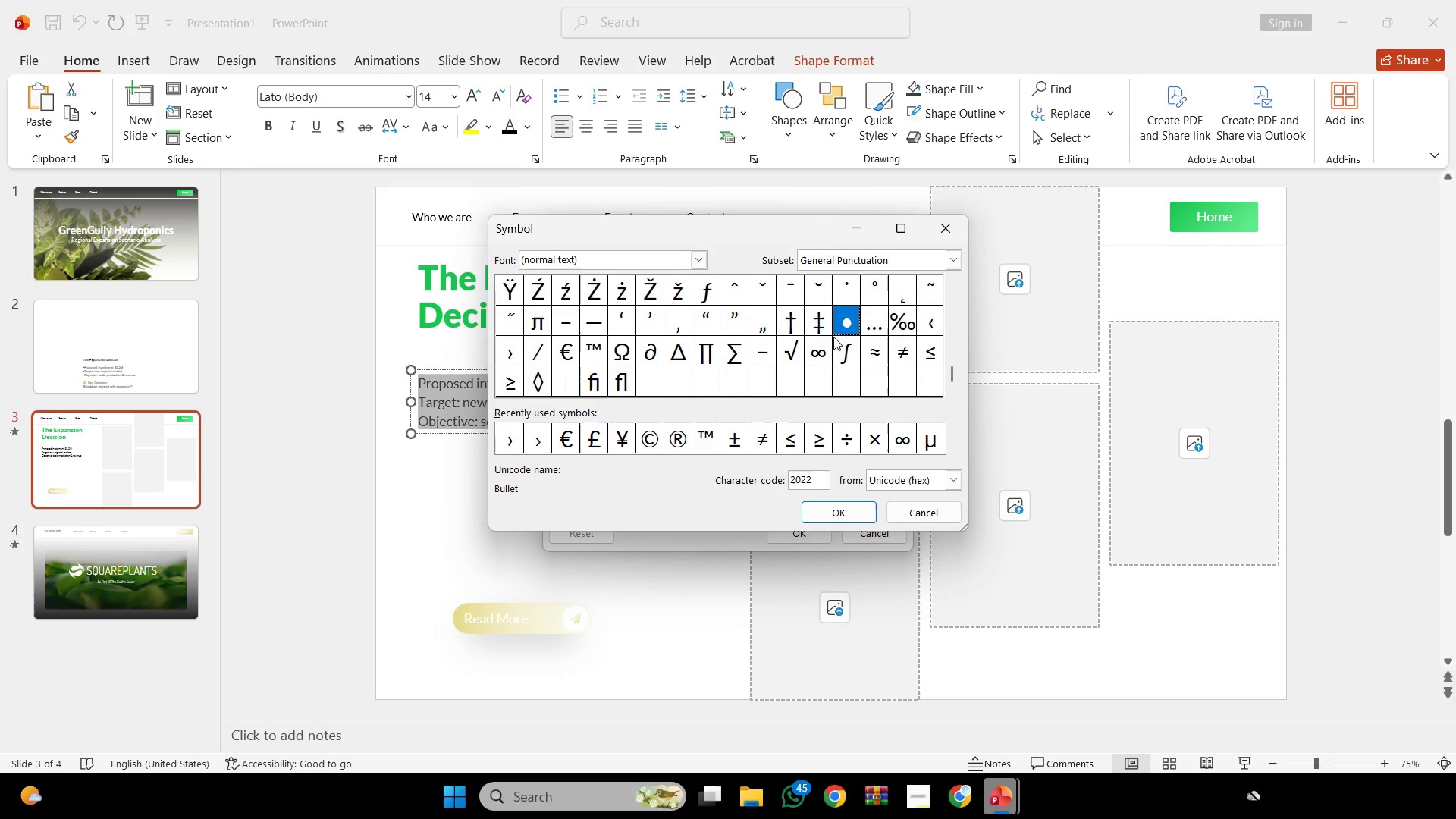 
left_click([537, 438])
 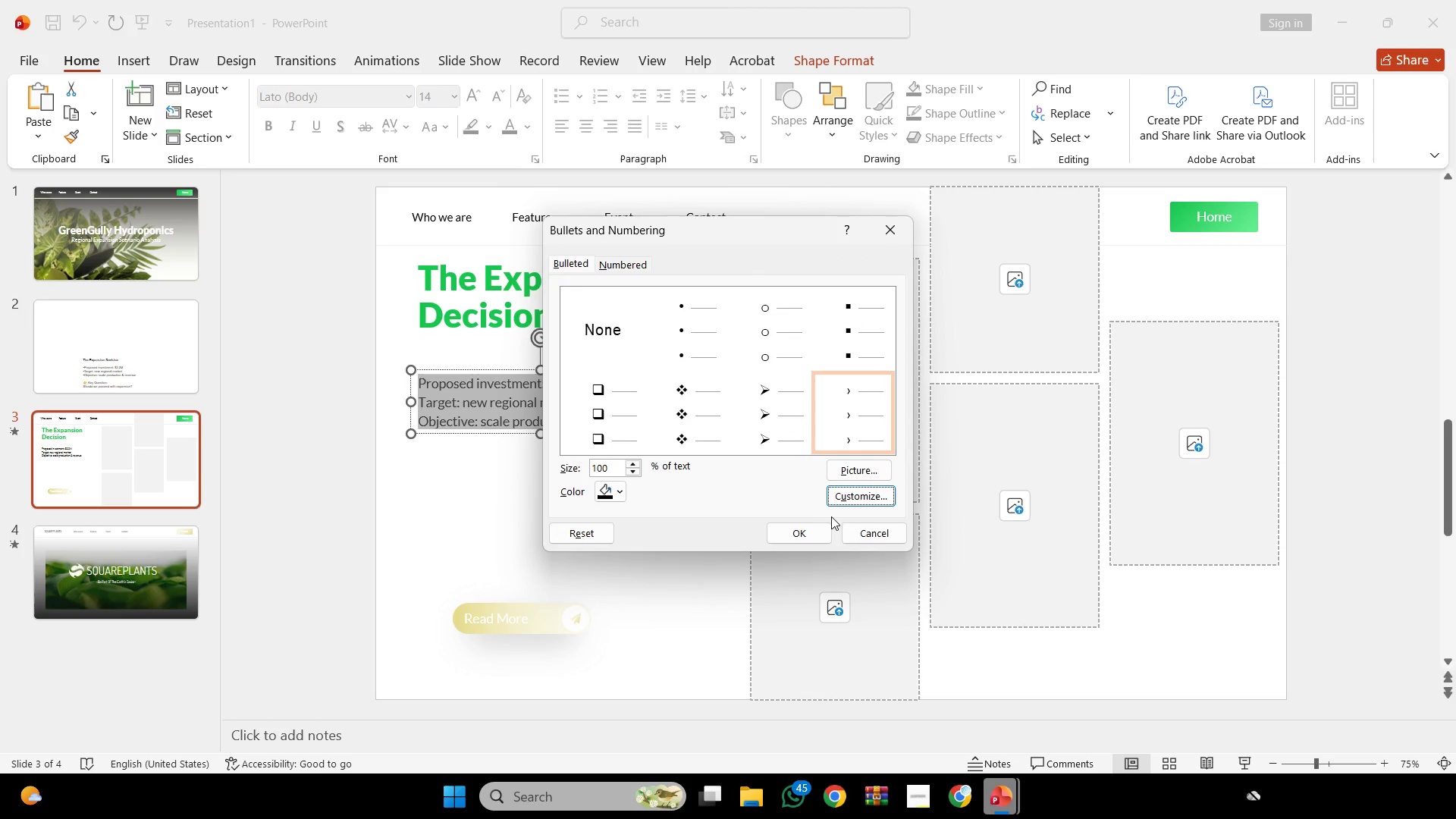 
left_click([619, 488])
 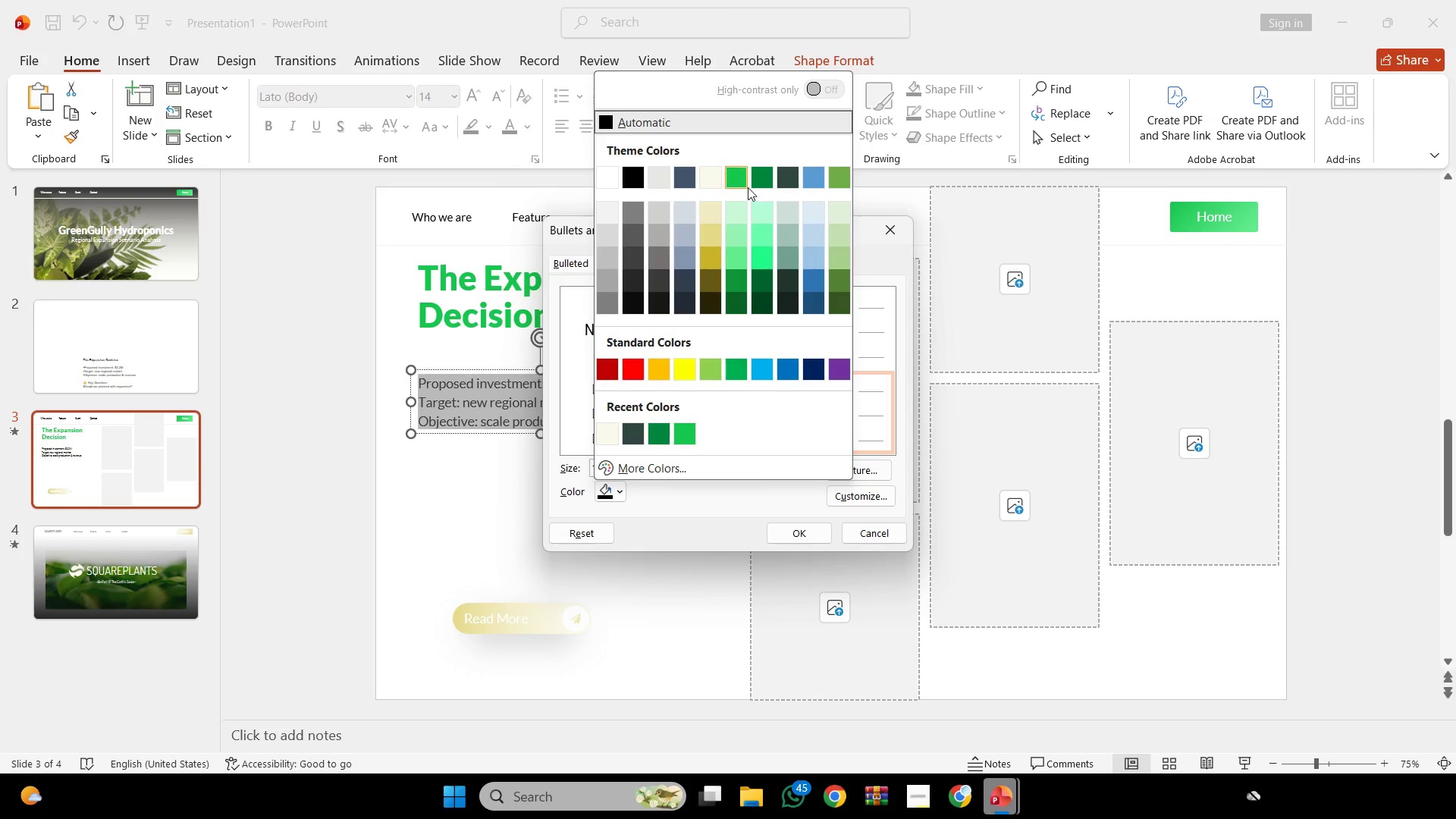 
left_click([746, 186])
 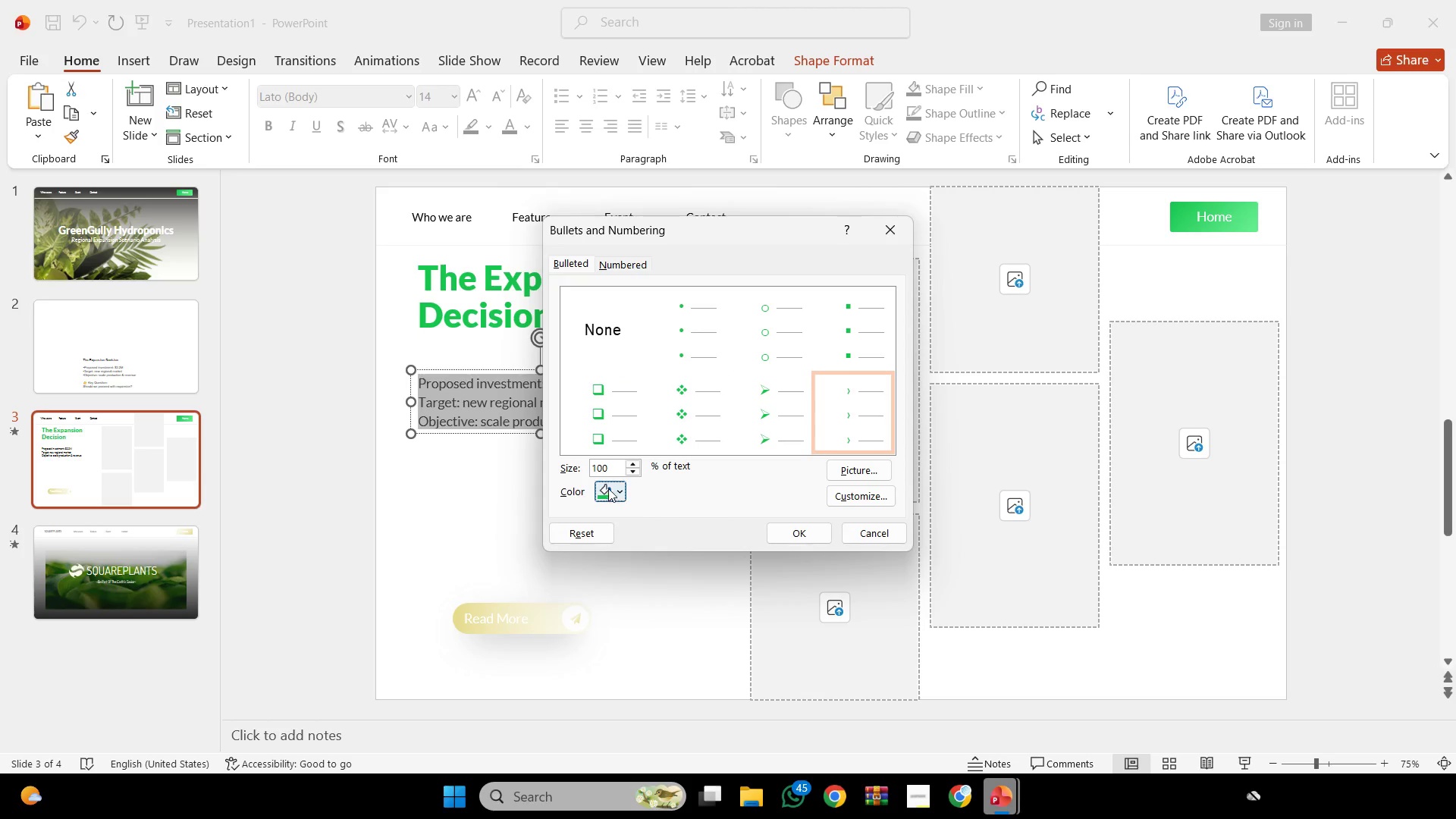 
left_click([597, 485])
 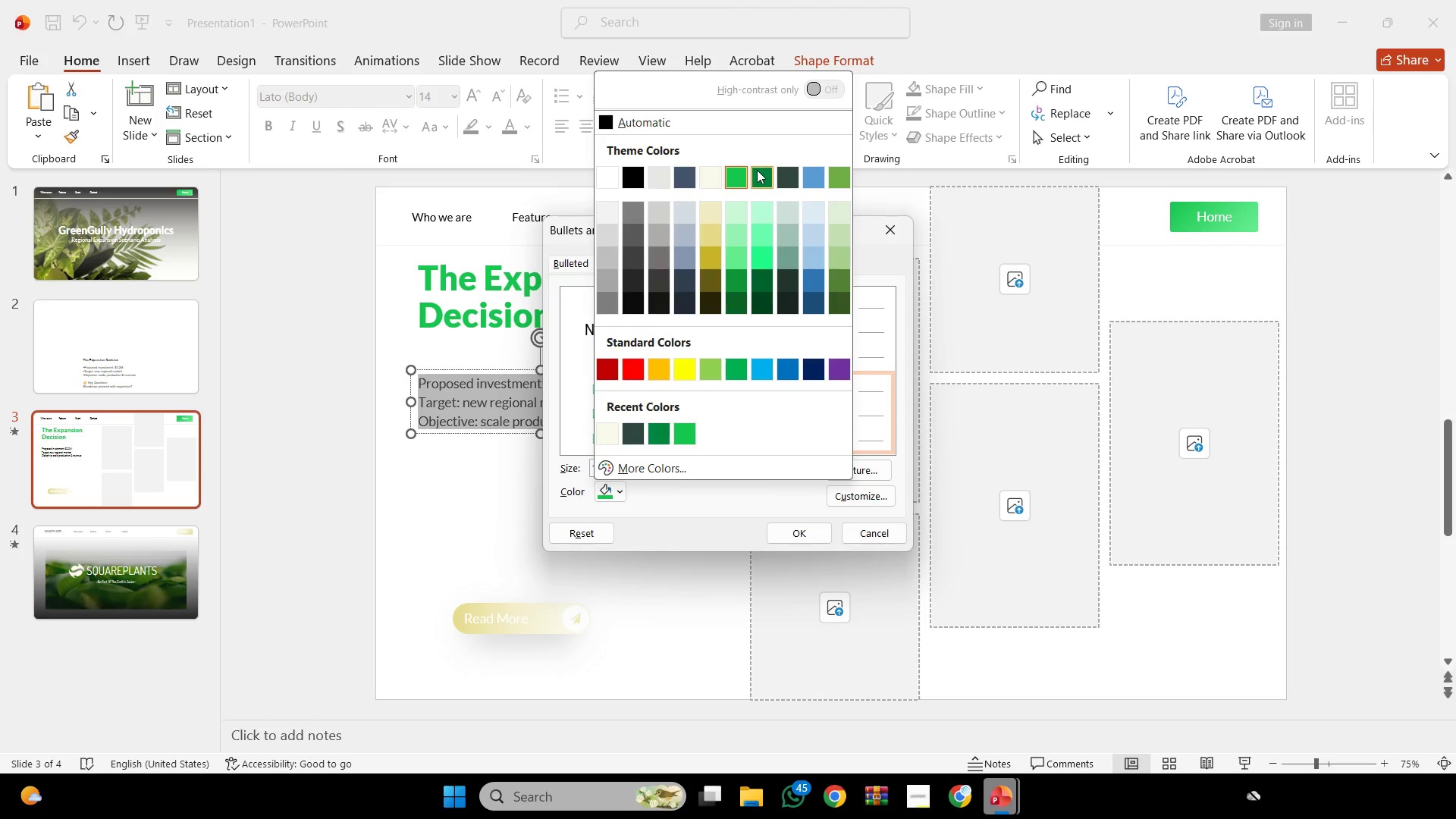 
left_click([757, 170])
 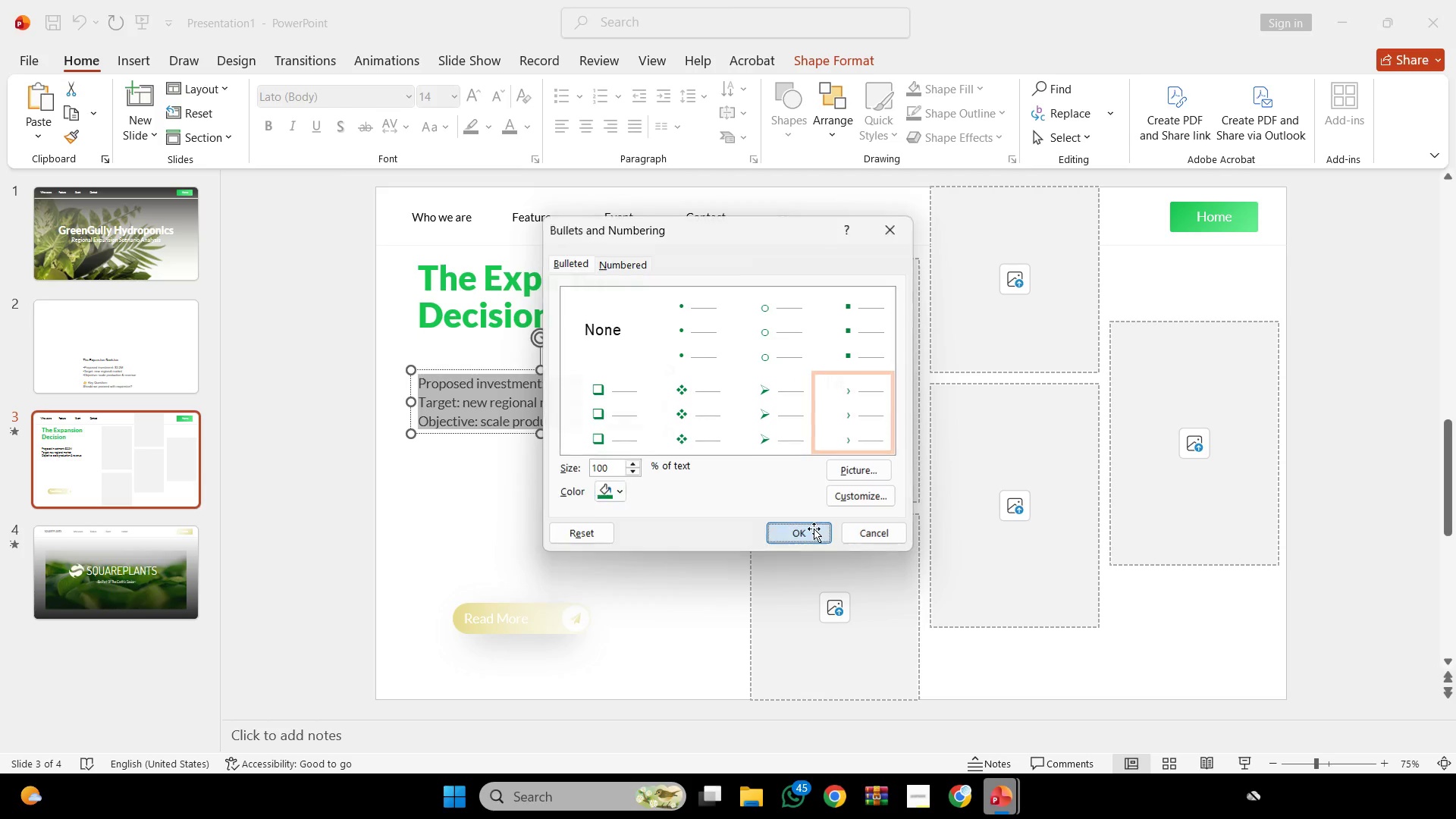 
double_click([621, 511])
 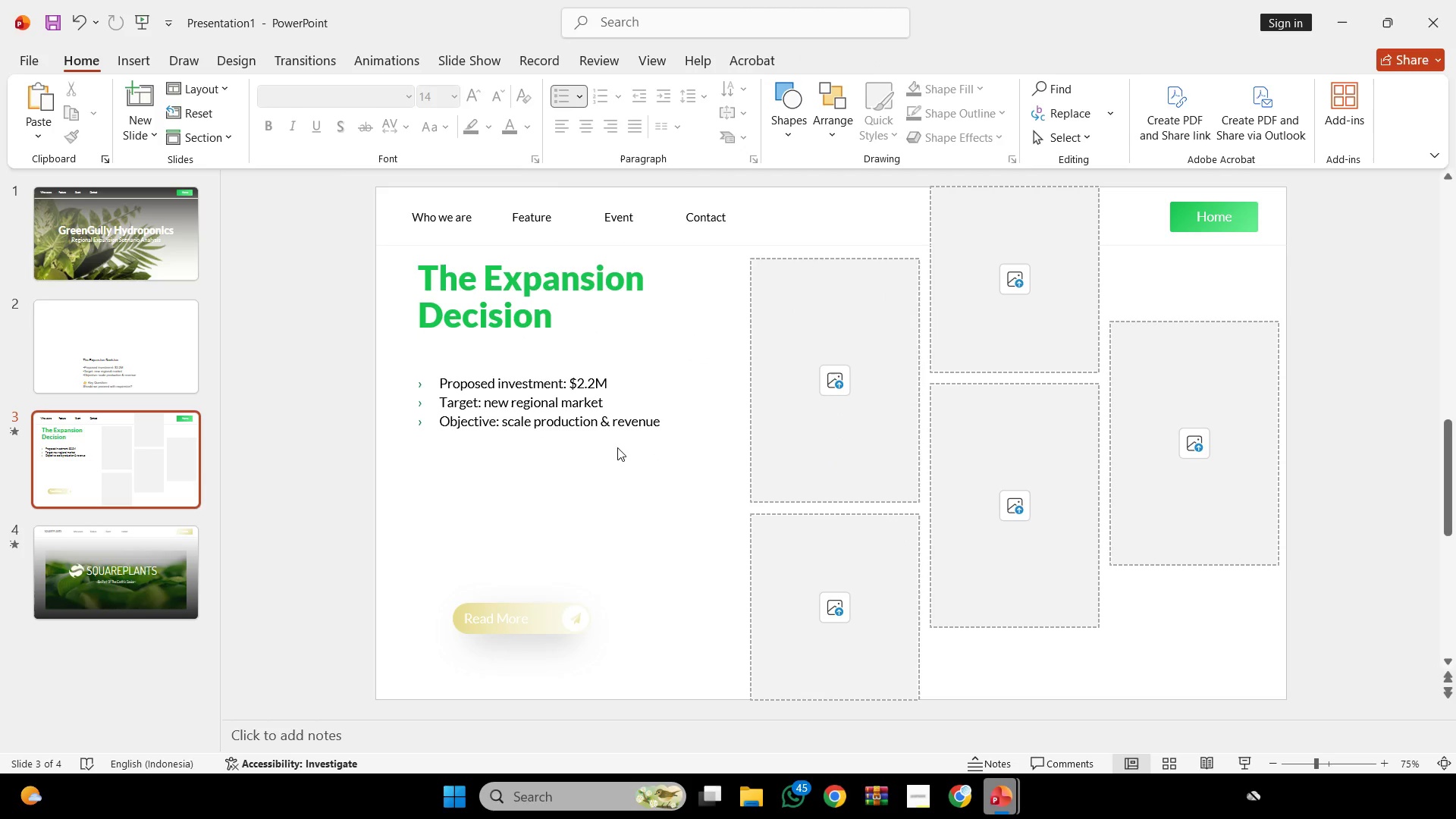 
hold_key(key=ControlLeft, duration=0.75)
 